 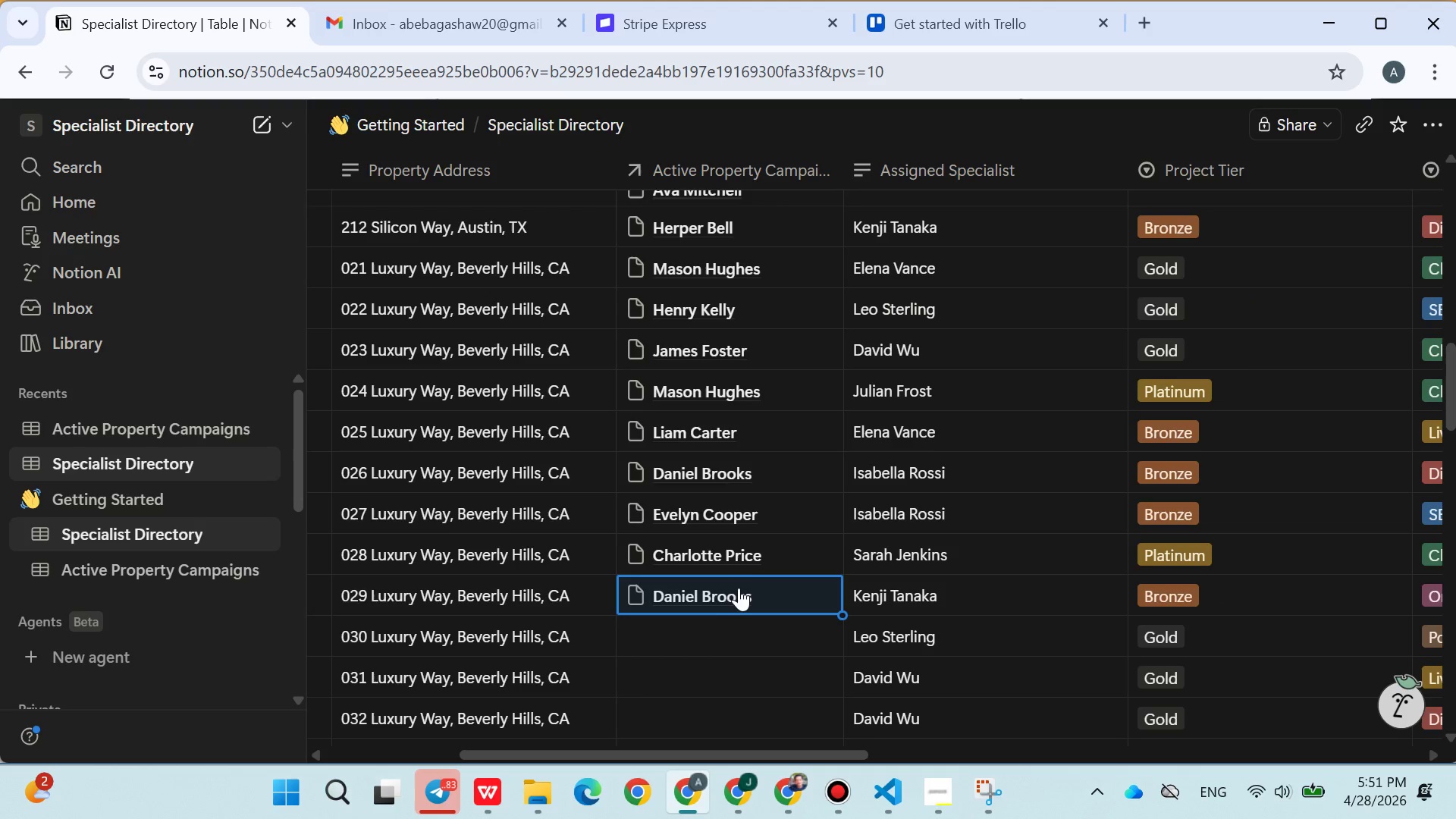 
left_click([723, 623])
 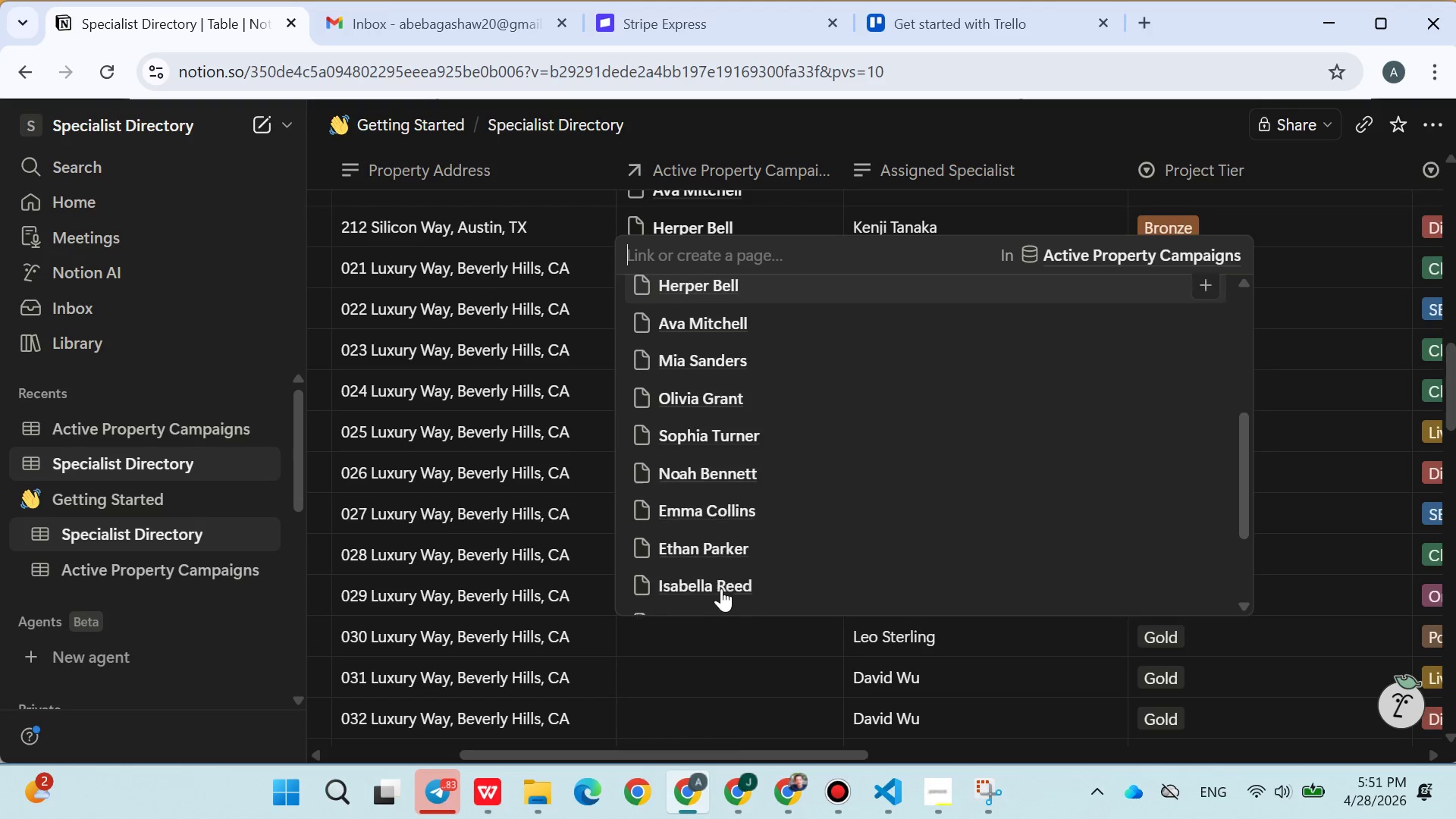 
left_click([714, 526])
 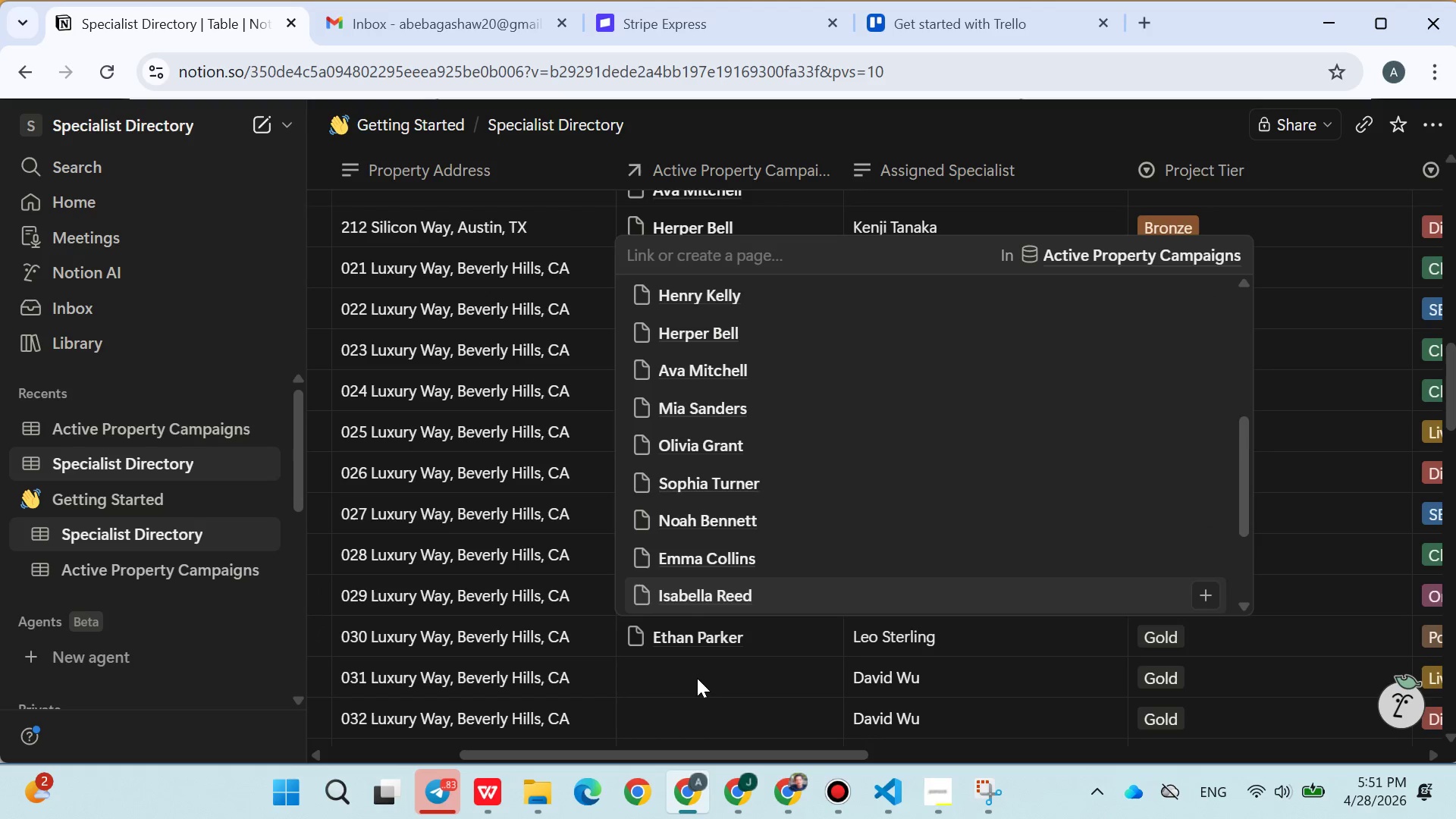 
double_click([697, 678])
 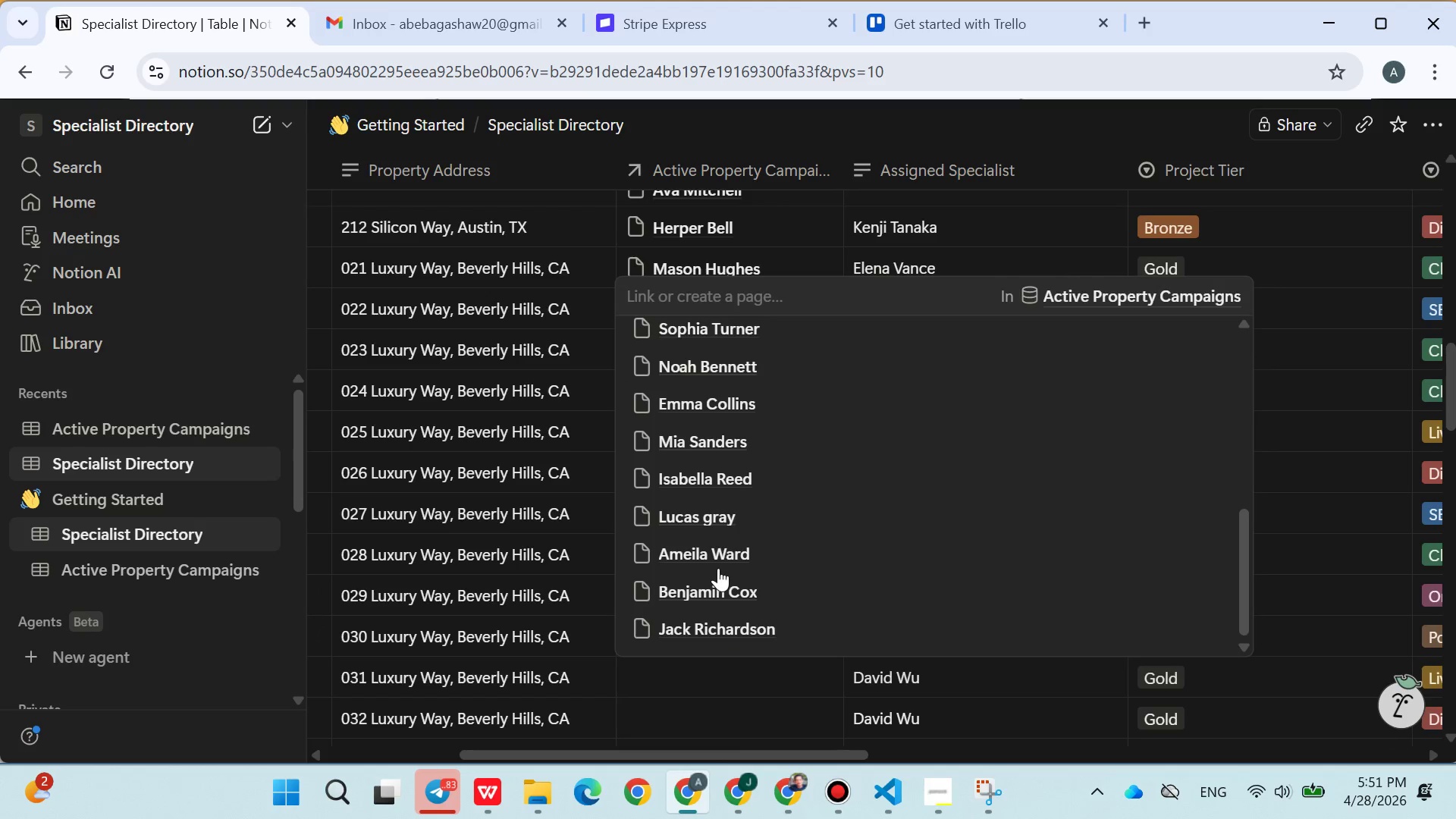 
left_click([701, 582])
 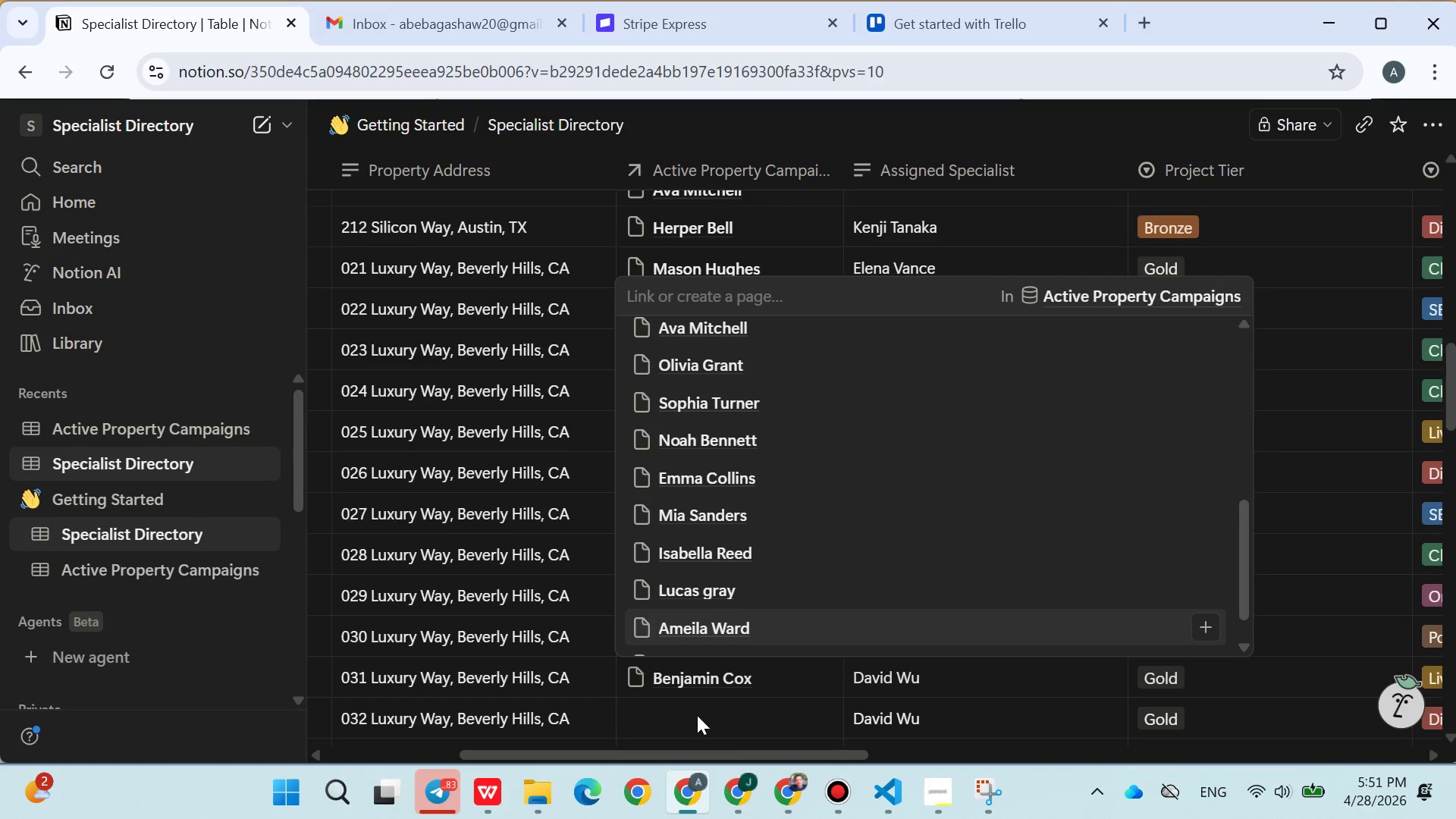 
double_click([697, 715])
 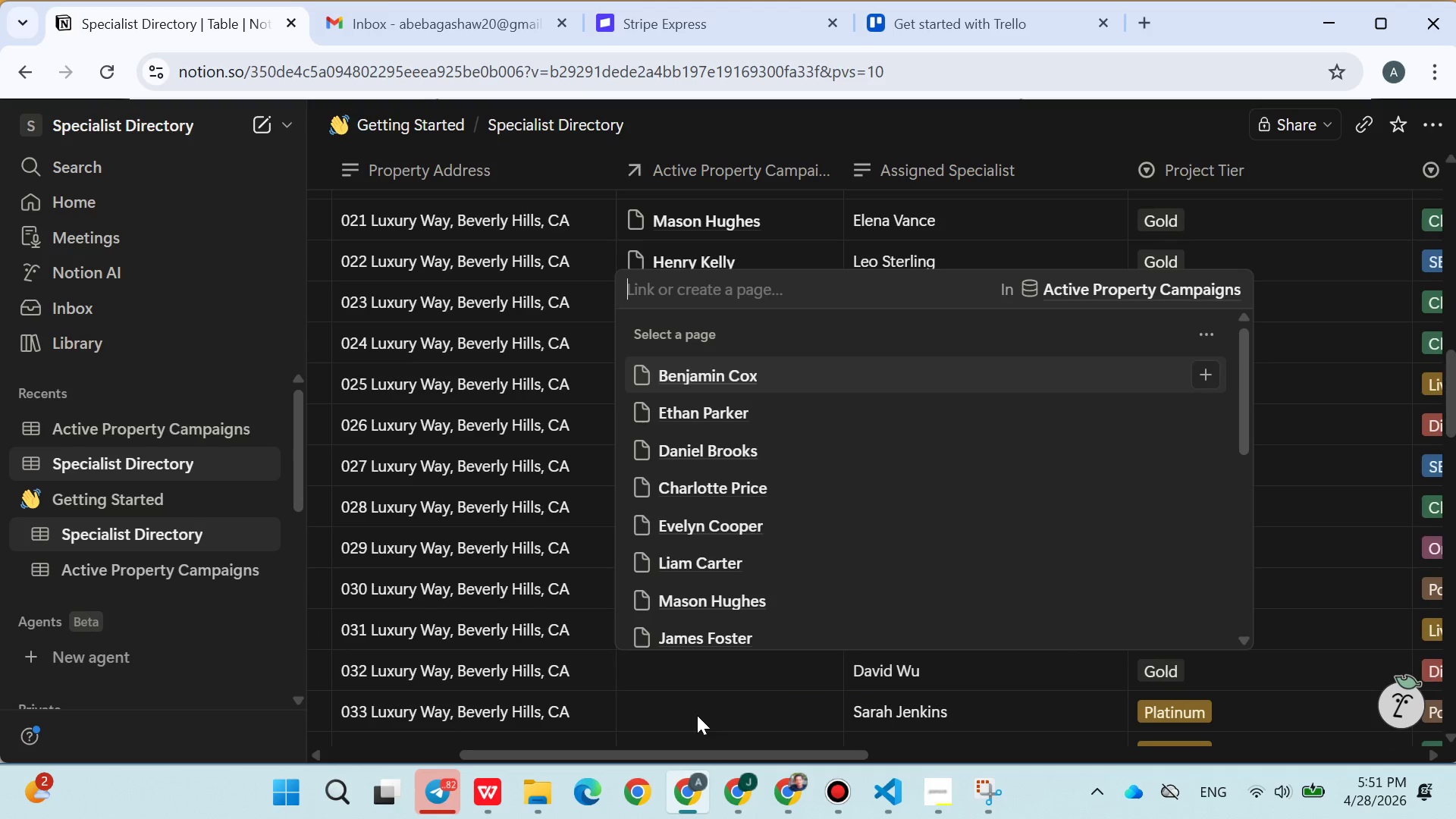 
right_click([697, 715])
 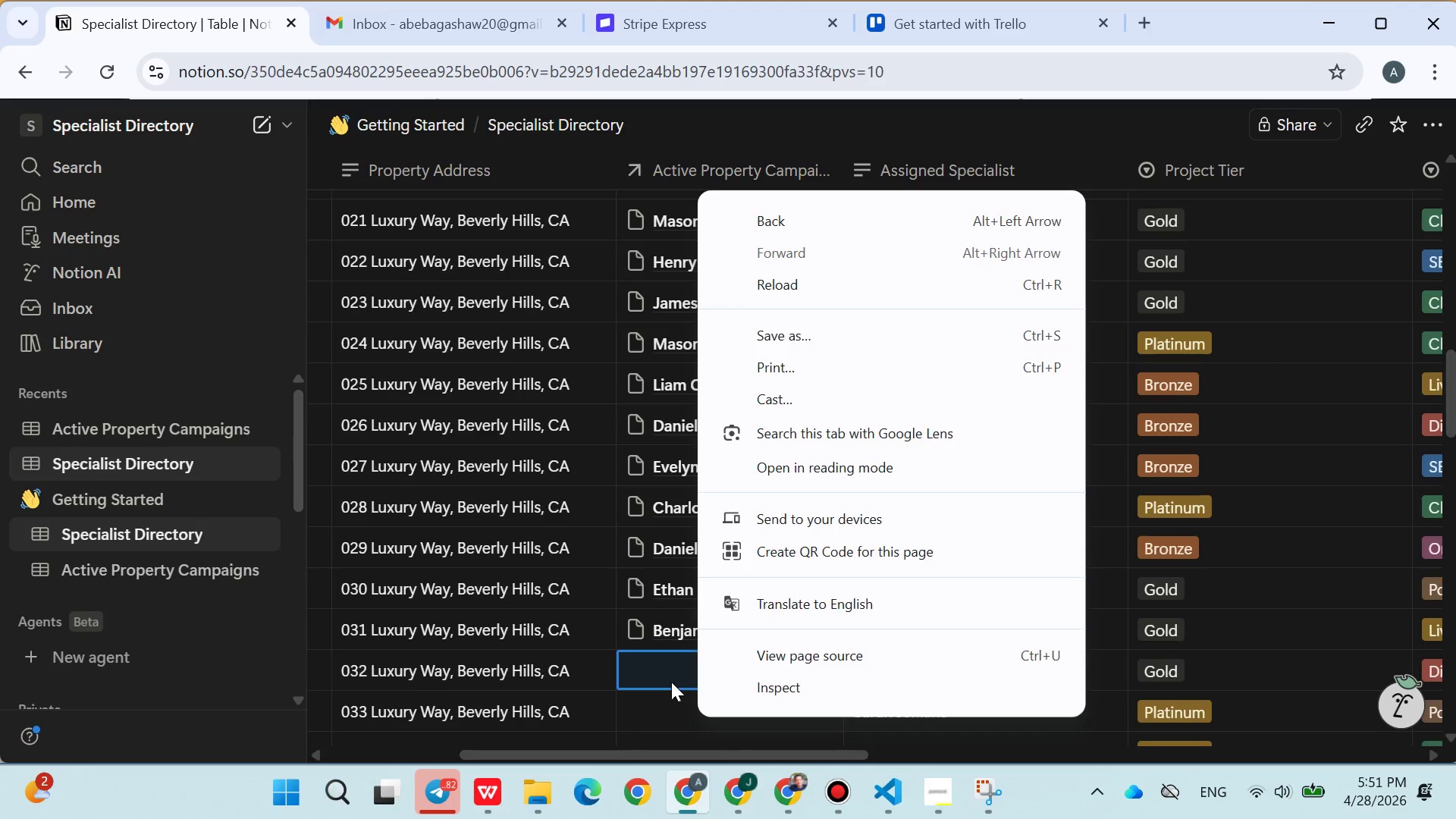 
double_click([671, 682])
 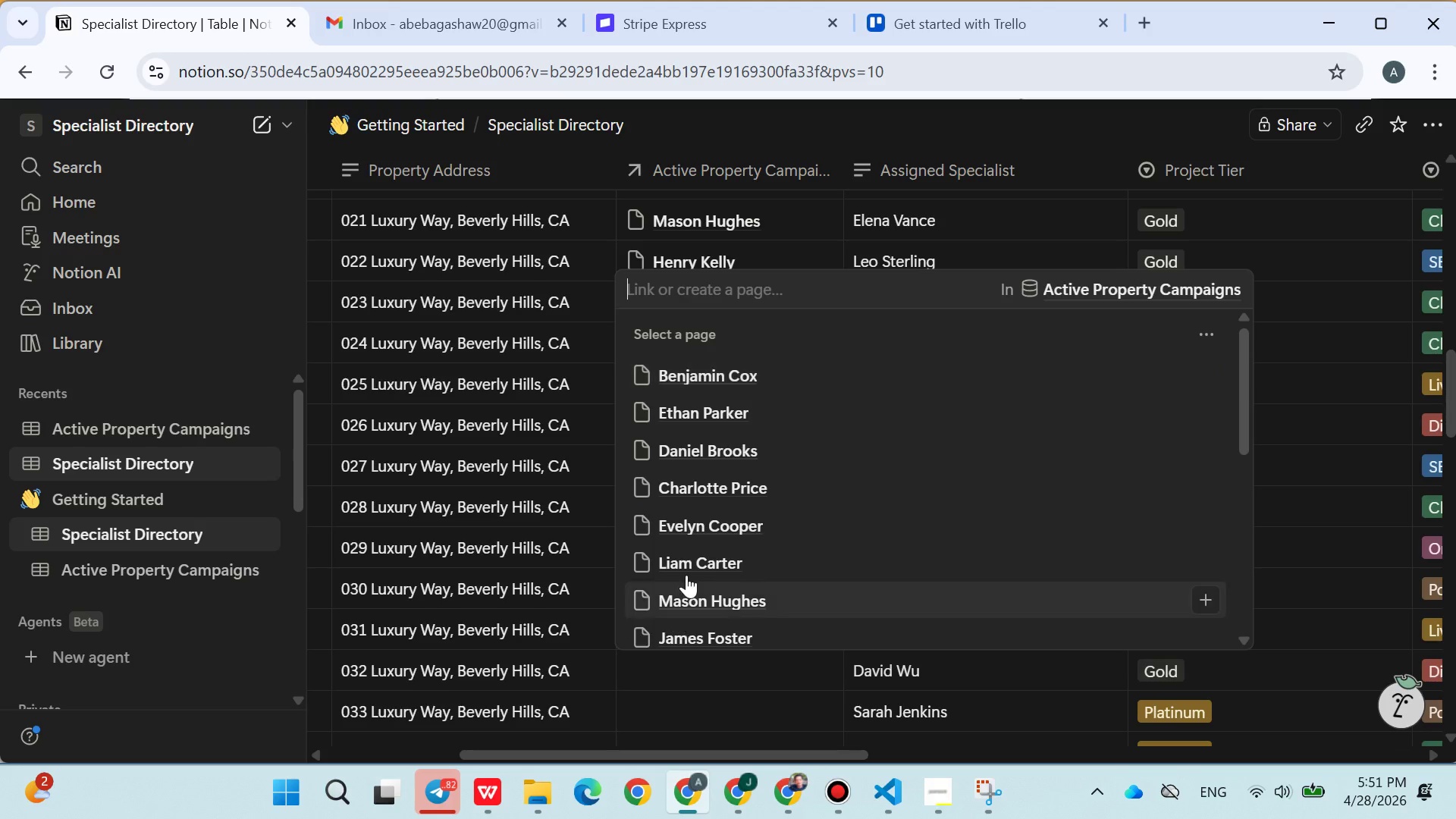 
left_click([686, 574])
 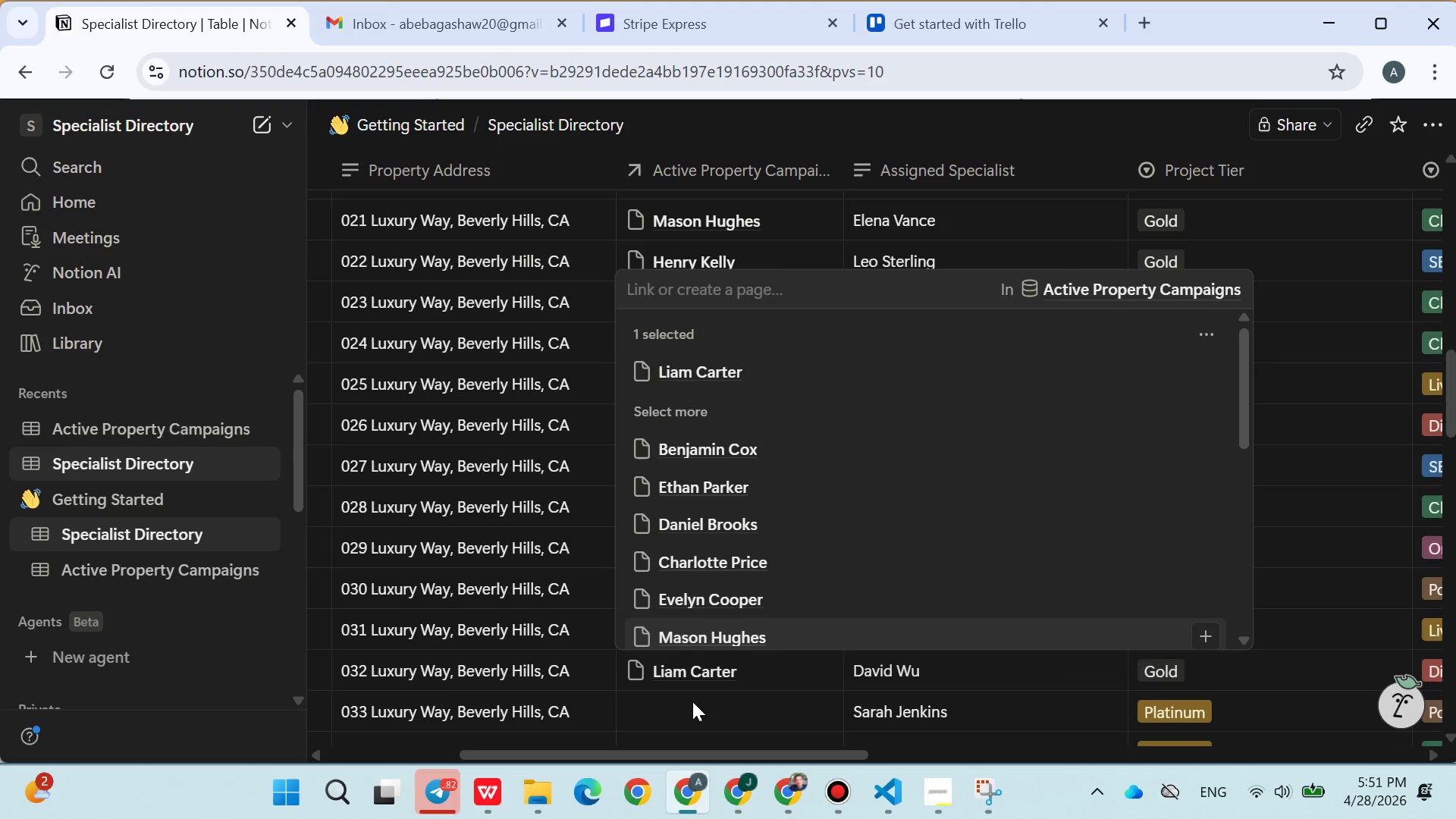 
wait(12.47)
 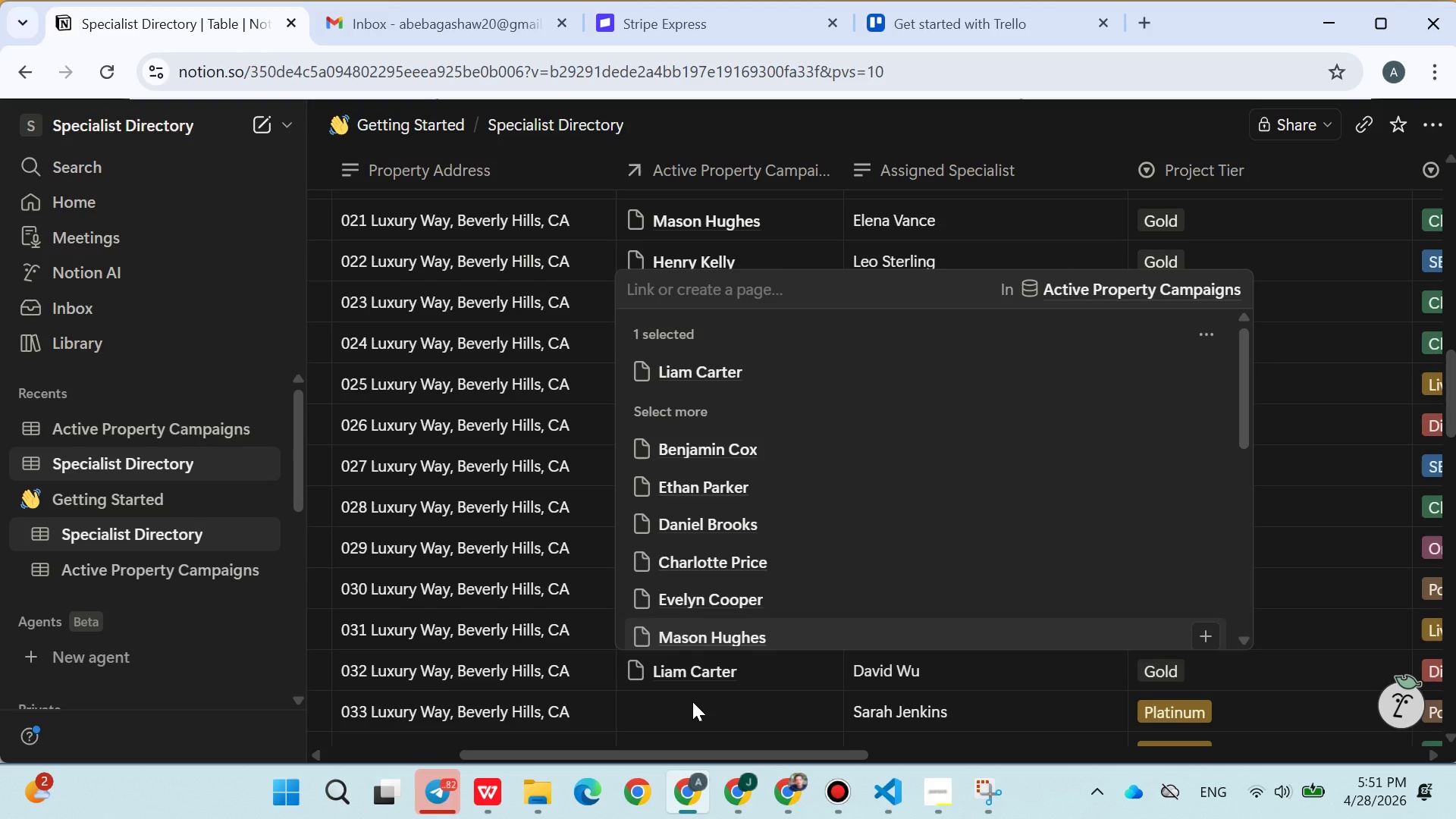 
left_click([770, 548])
 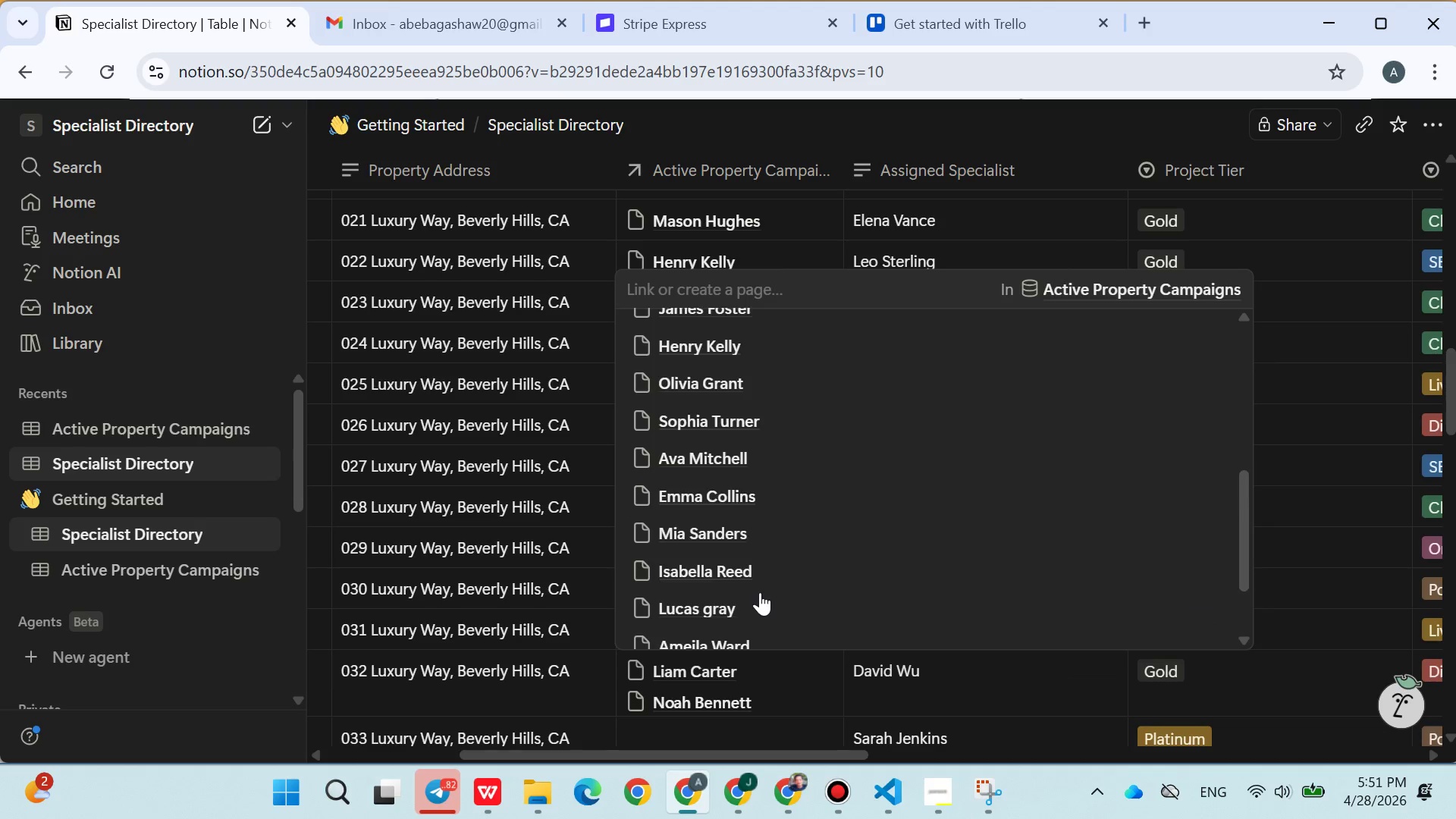 
left_click([710, 556])
 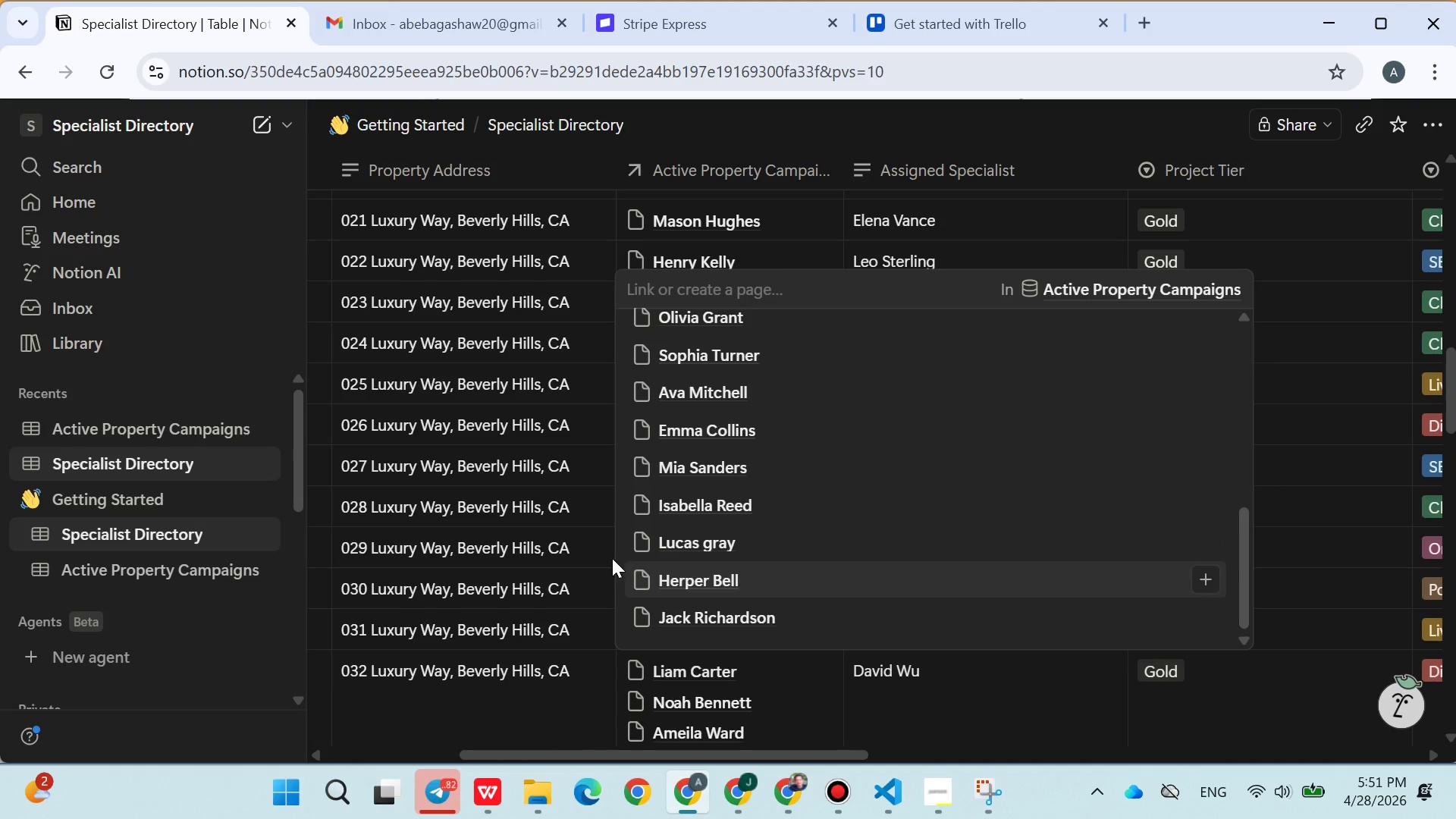 
left_click([612, 558])
 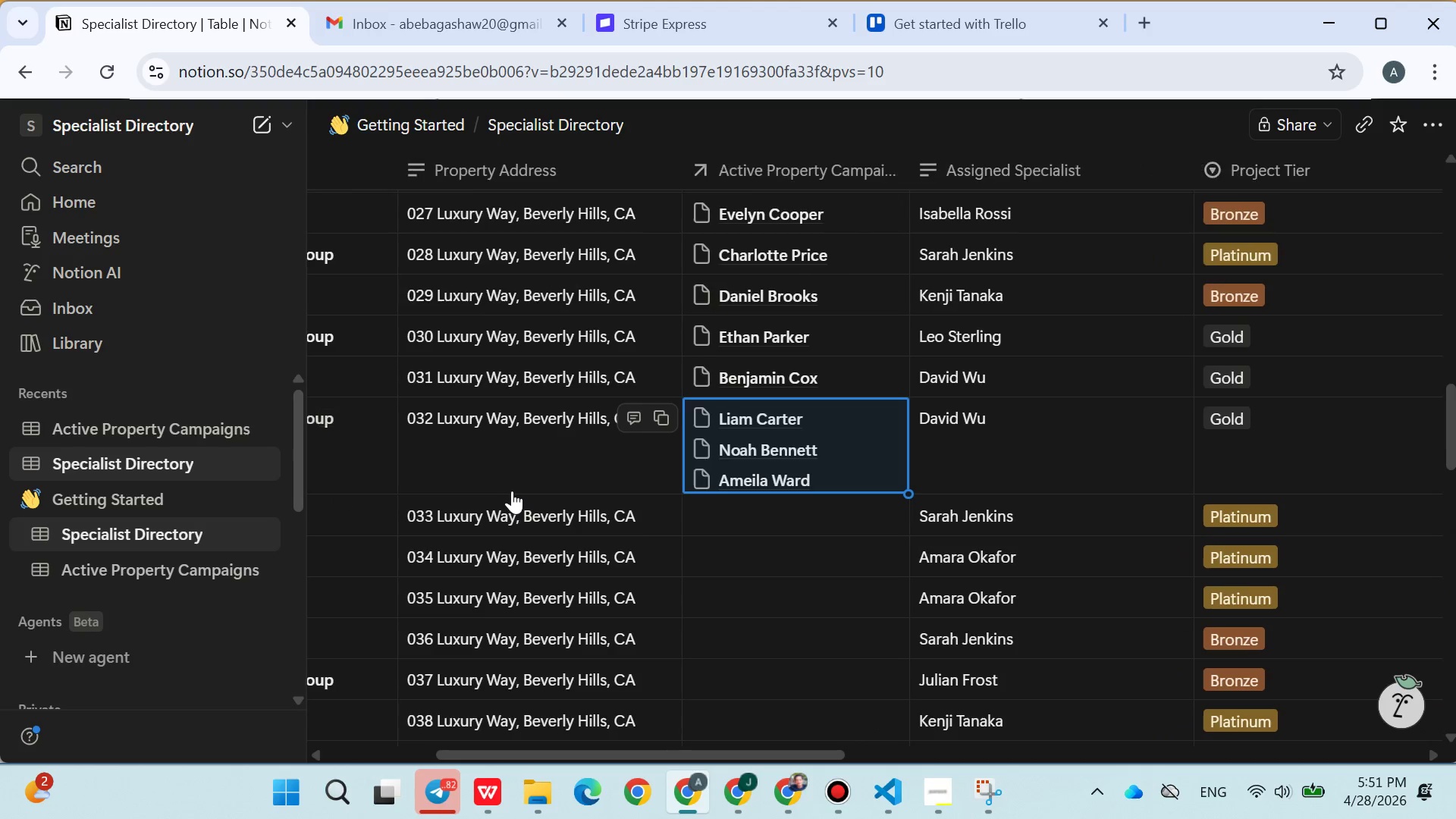 
left_click([704, 505])
 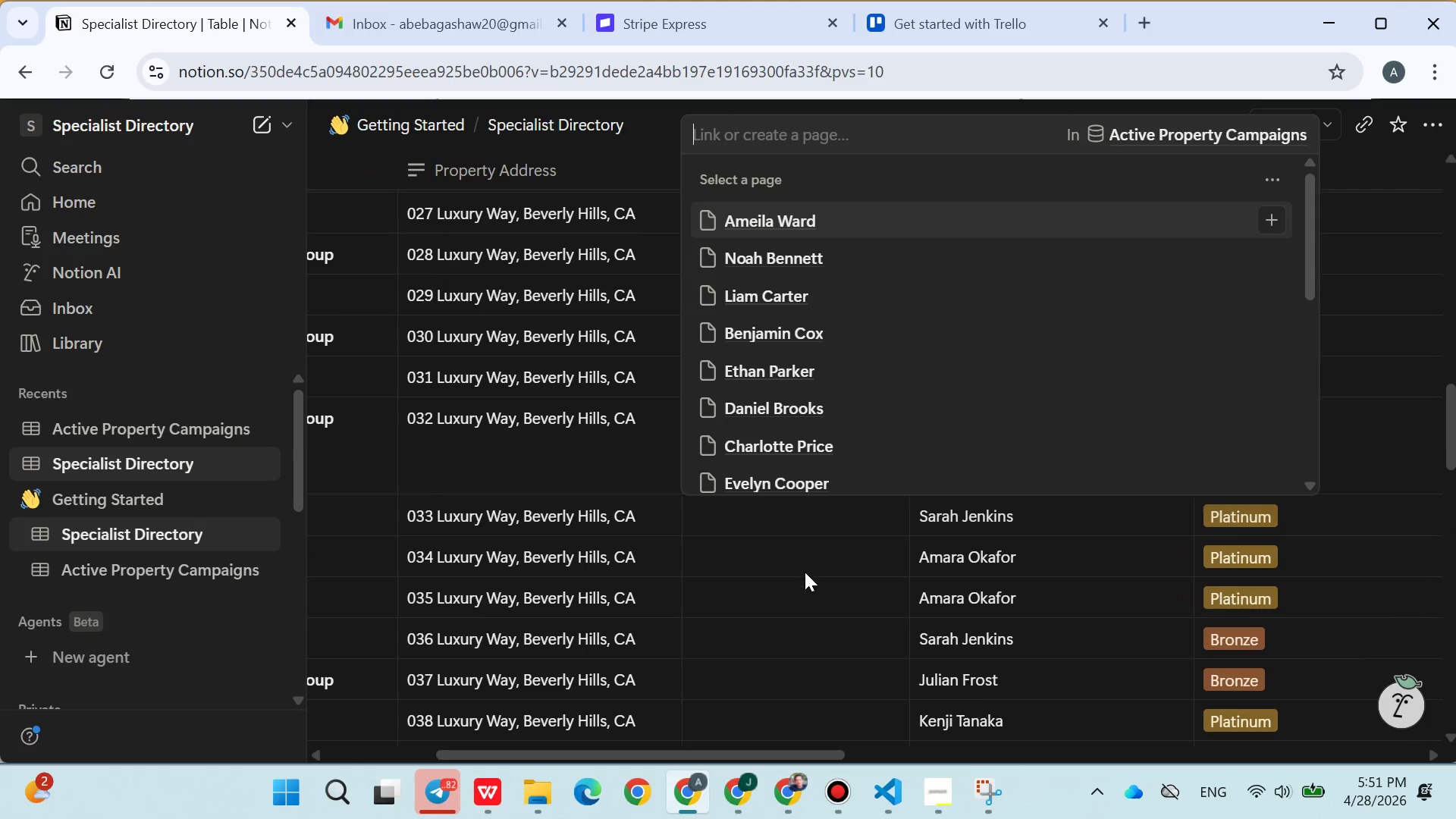 
left_click_drag(start_coordinate=[805, 572], to_coordinate=[796, 404])
 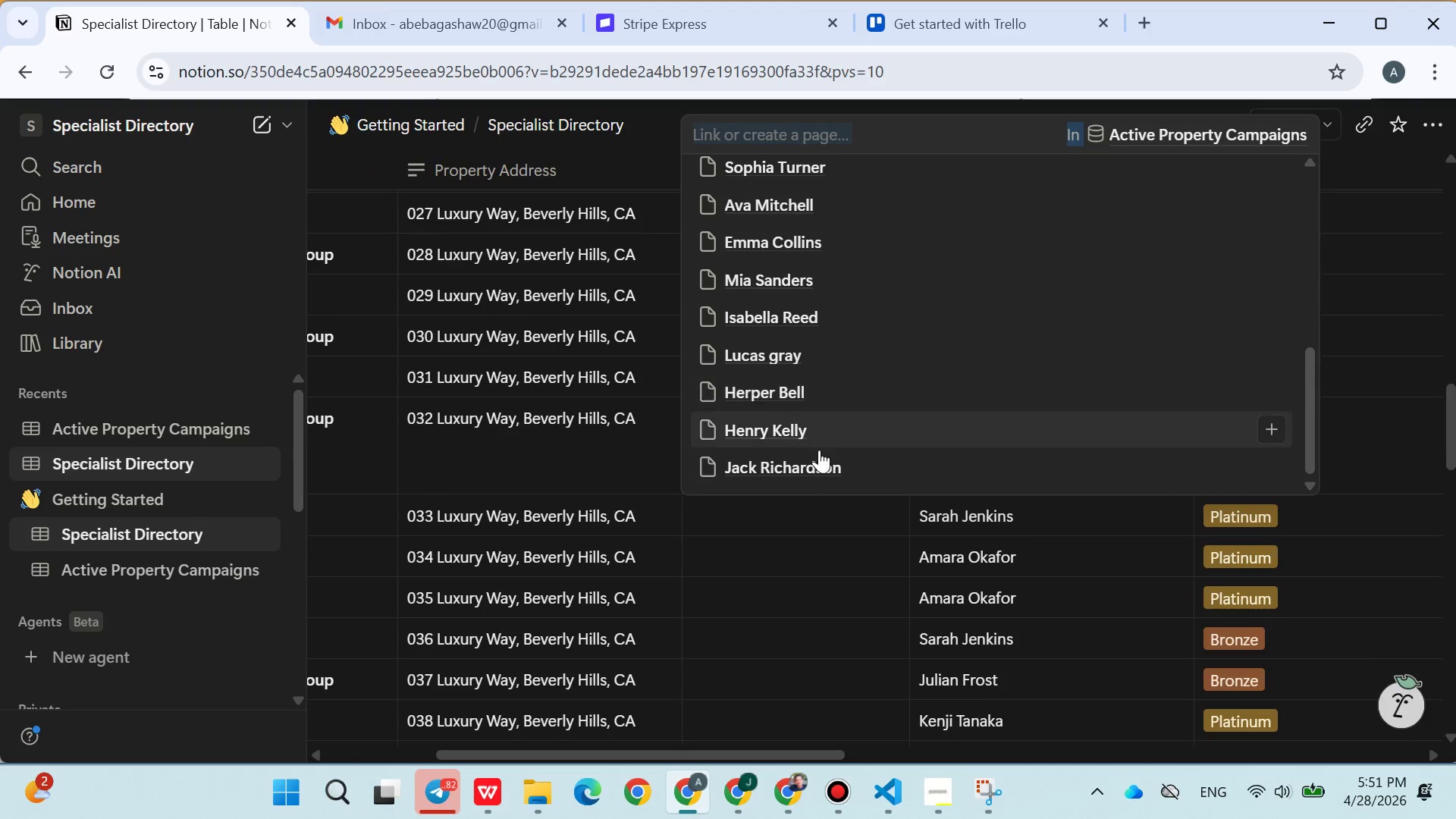 
left_click([814, 453])
 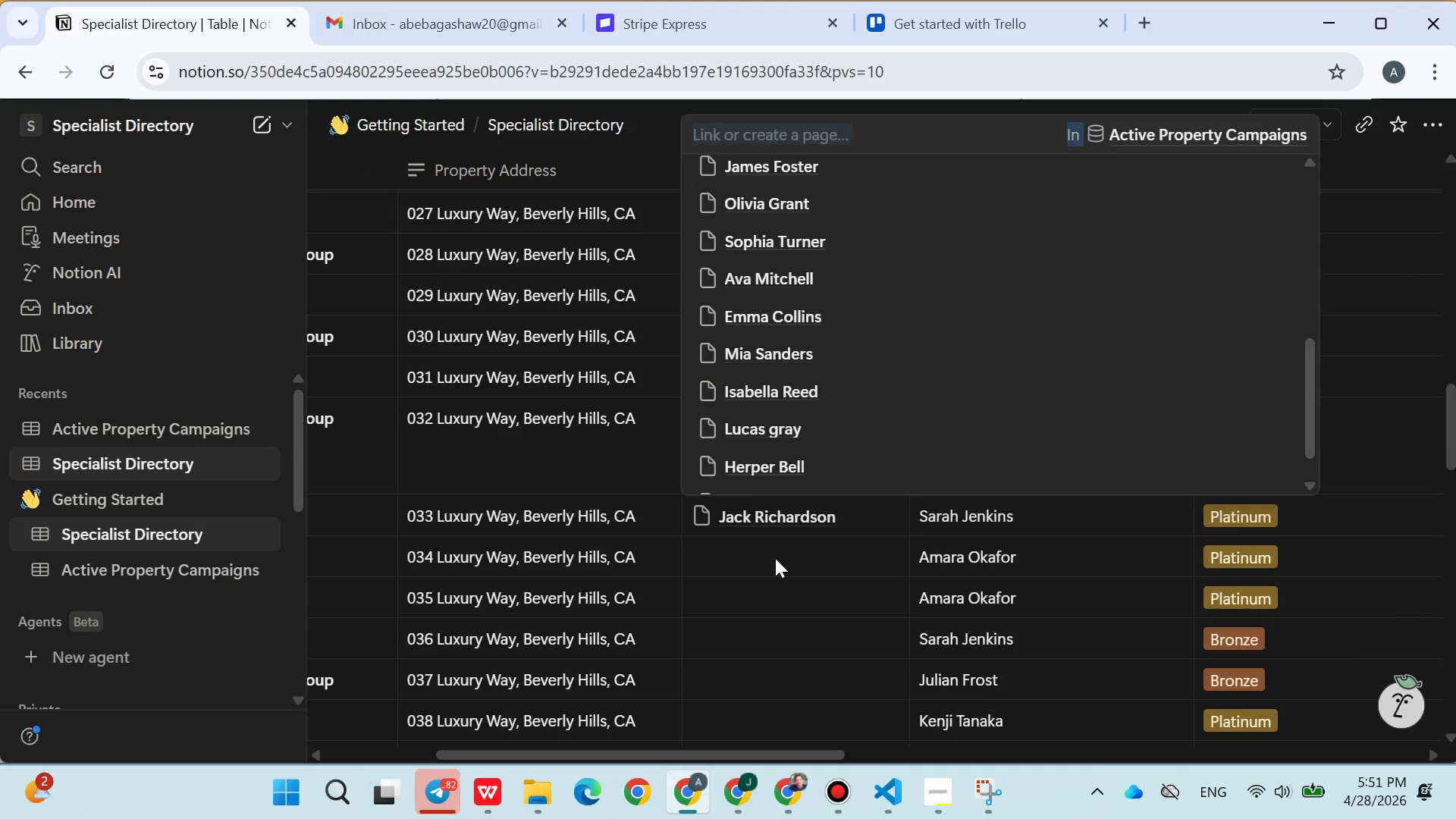 
double_click([775, 558])
 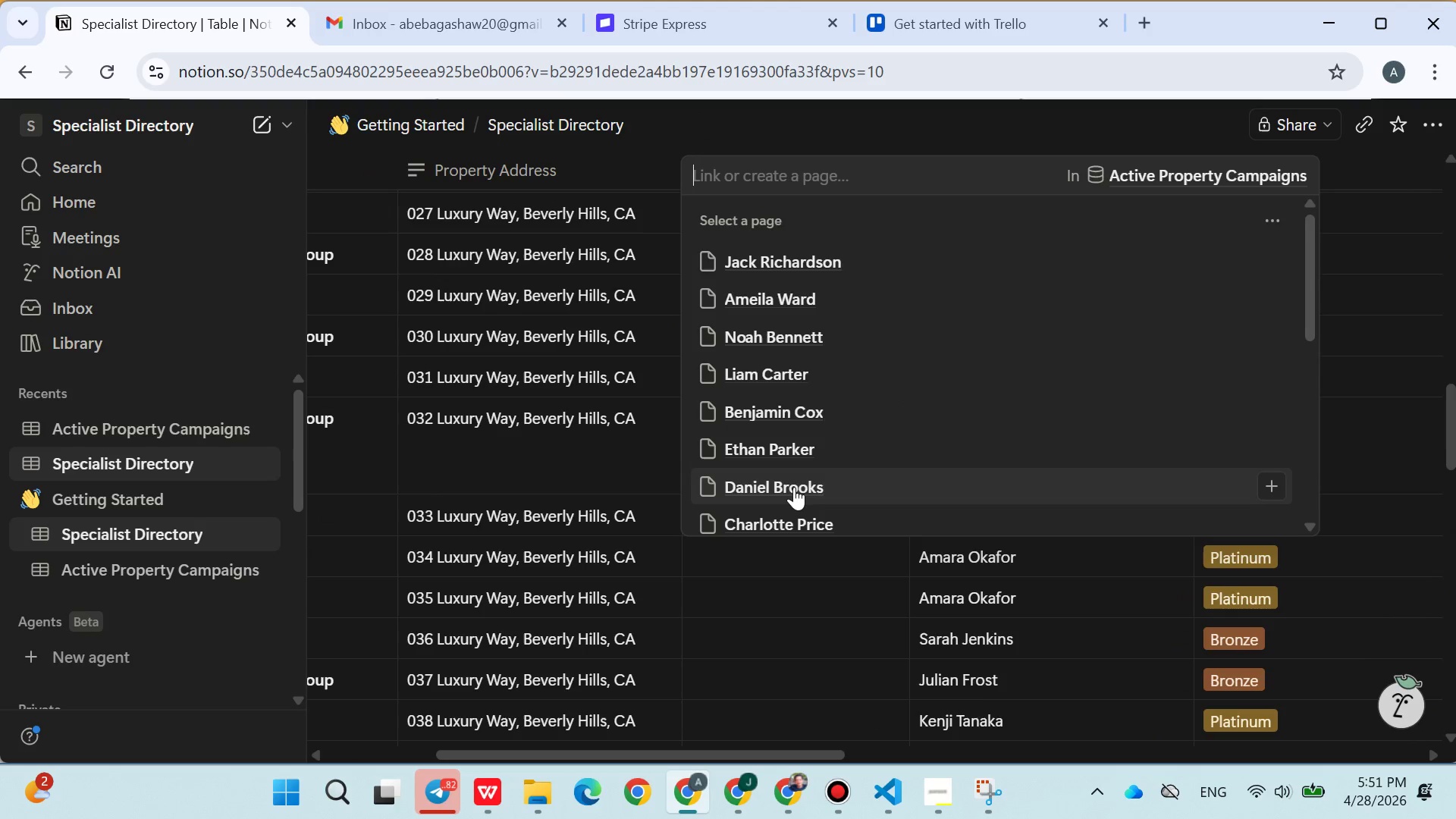 
left_click([794, 485])
 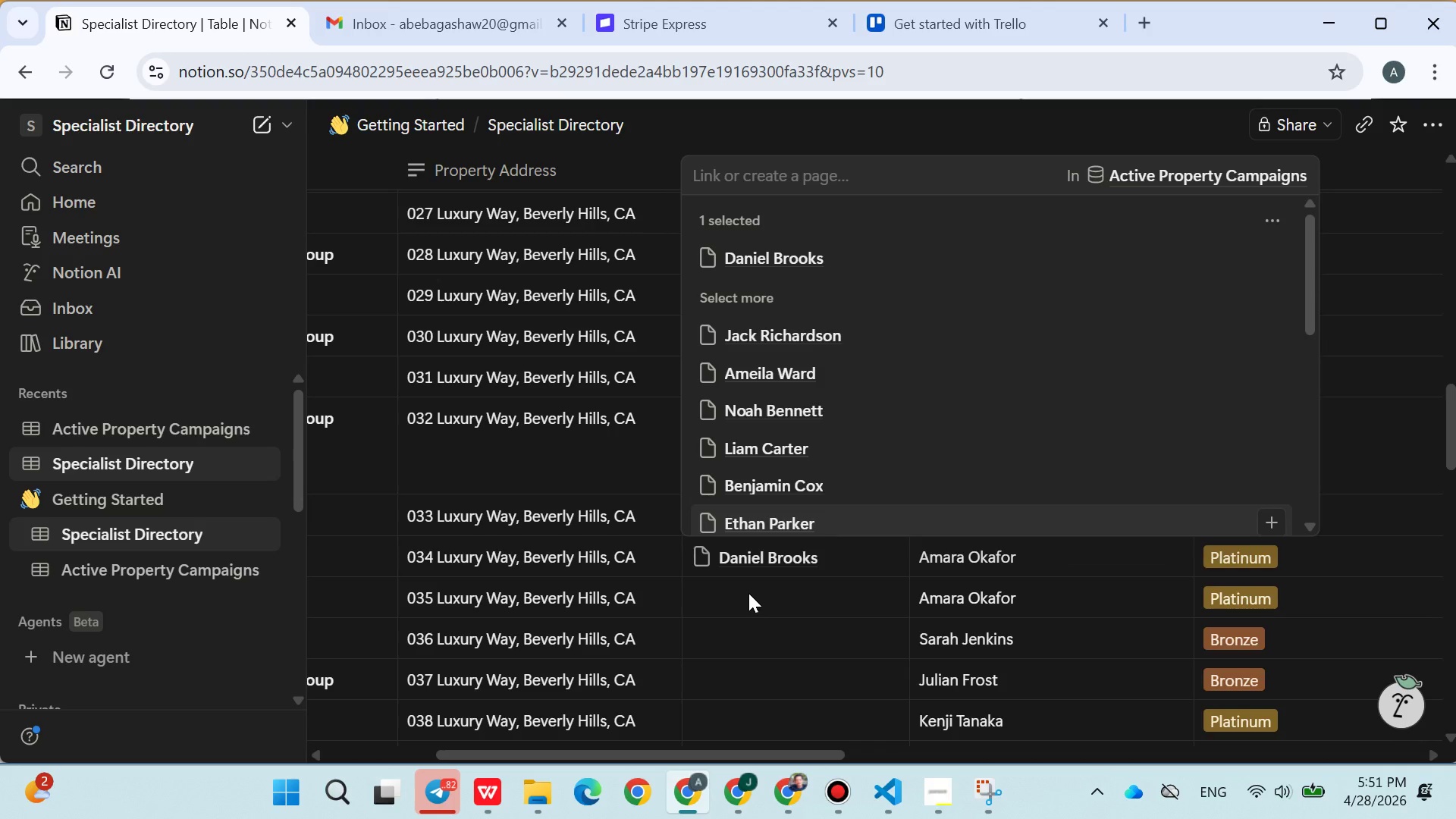 
double_click([748, 593])
 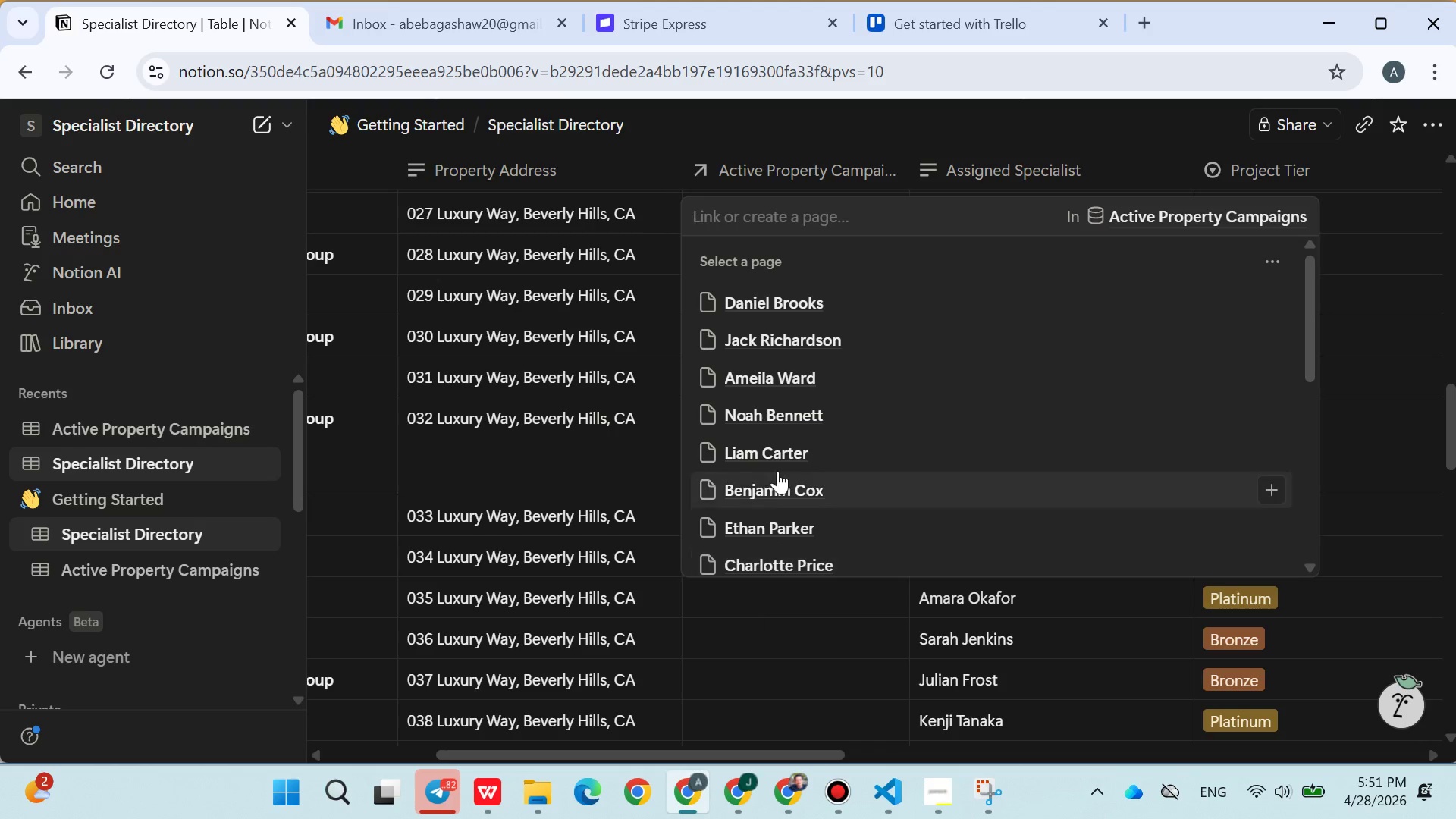 
left_click([777, 467])
 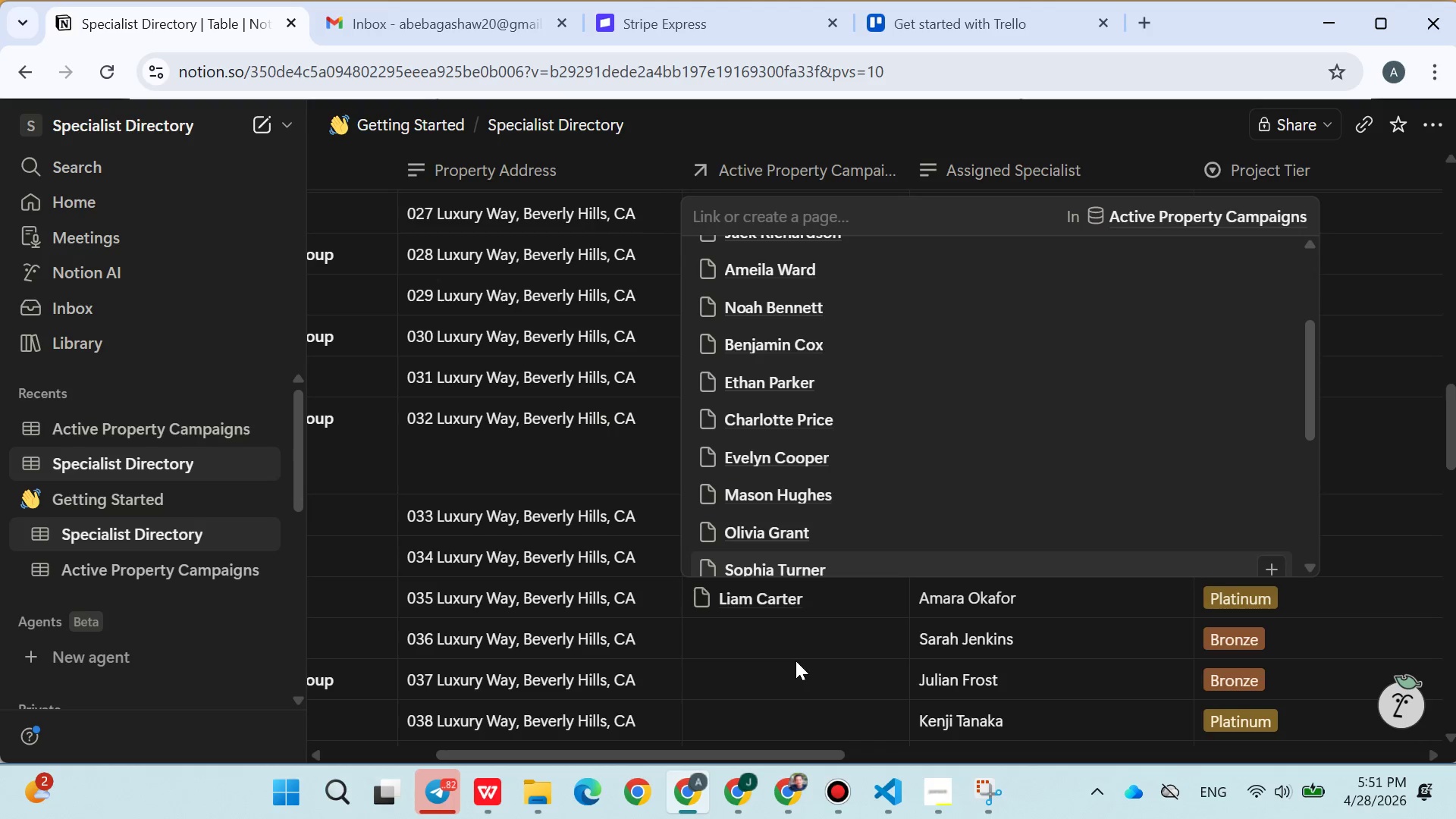 
double_click([793, 660])
 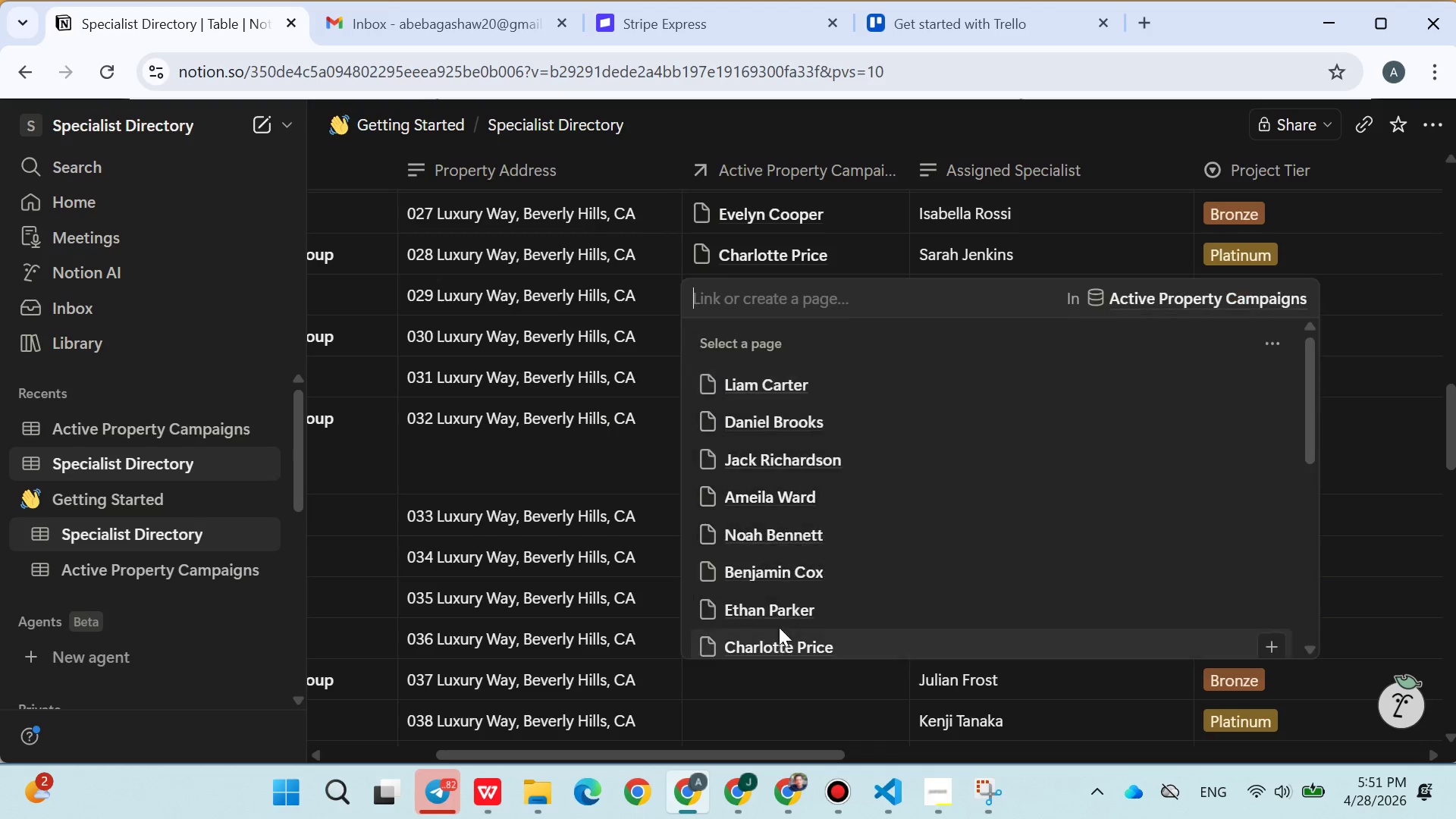 
left_click([777, 626])
 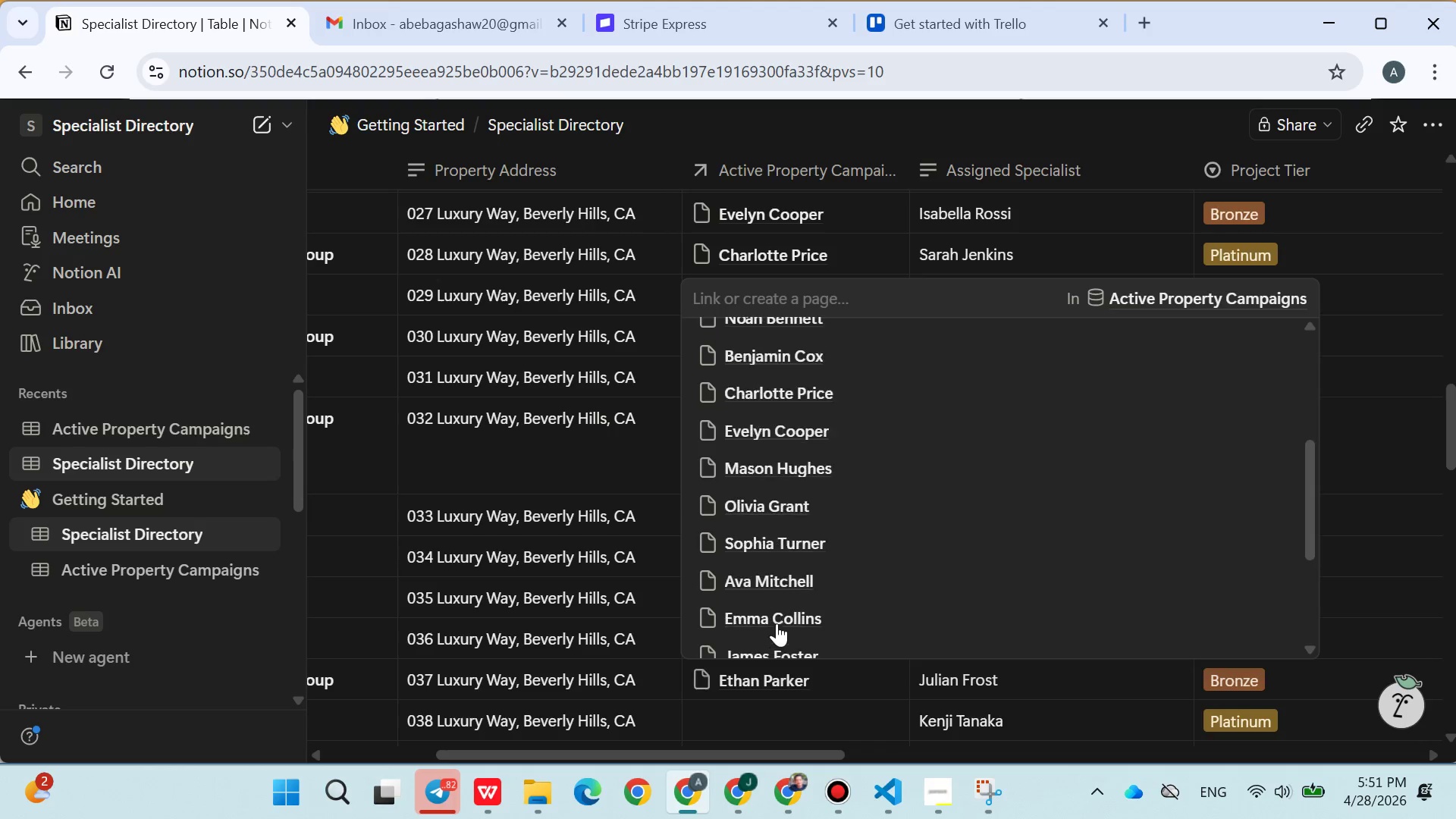 
left_click([787, 699])
 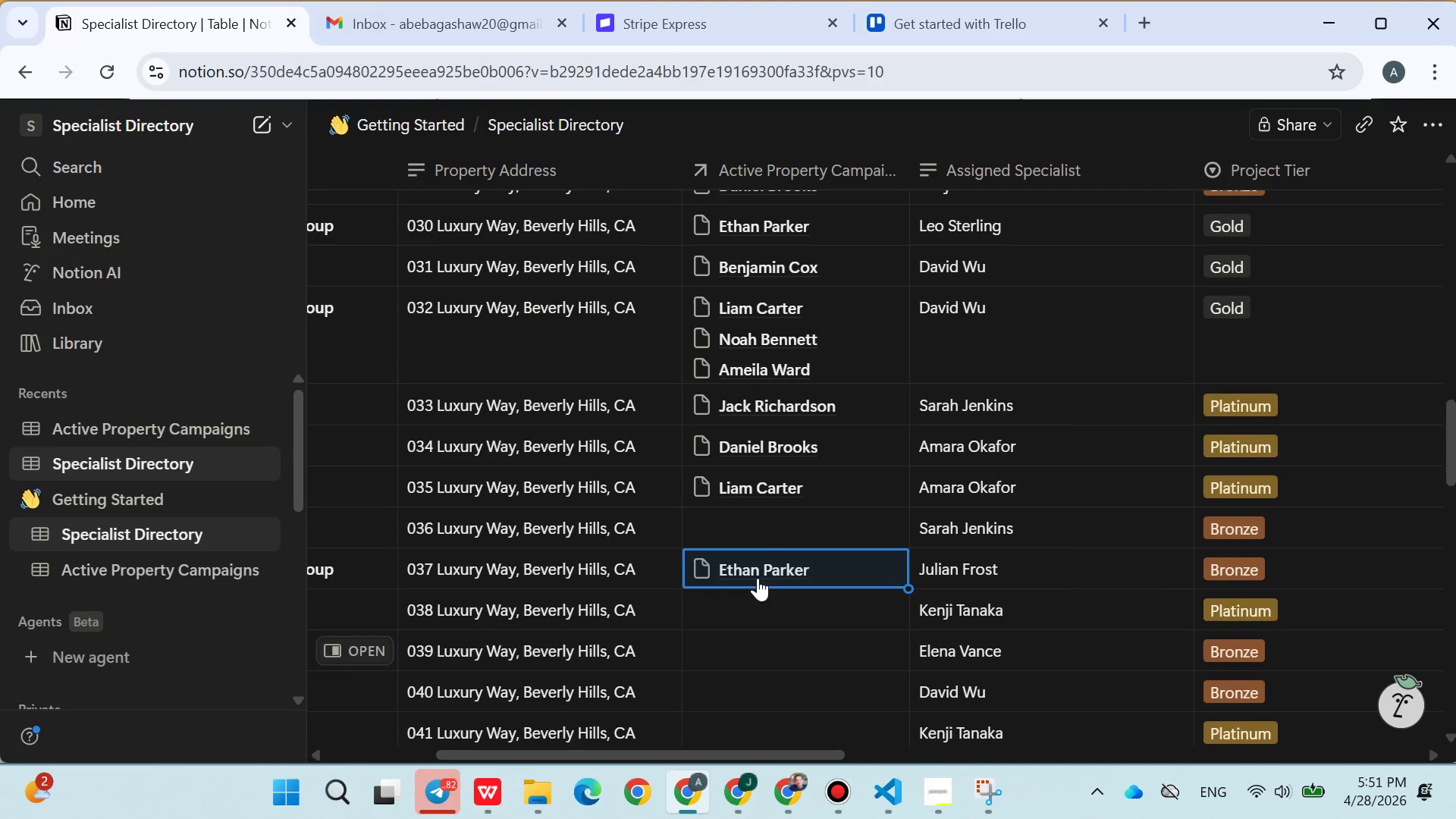 
left_click([747, 517])
 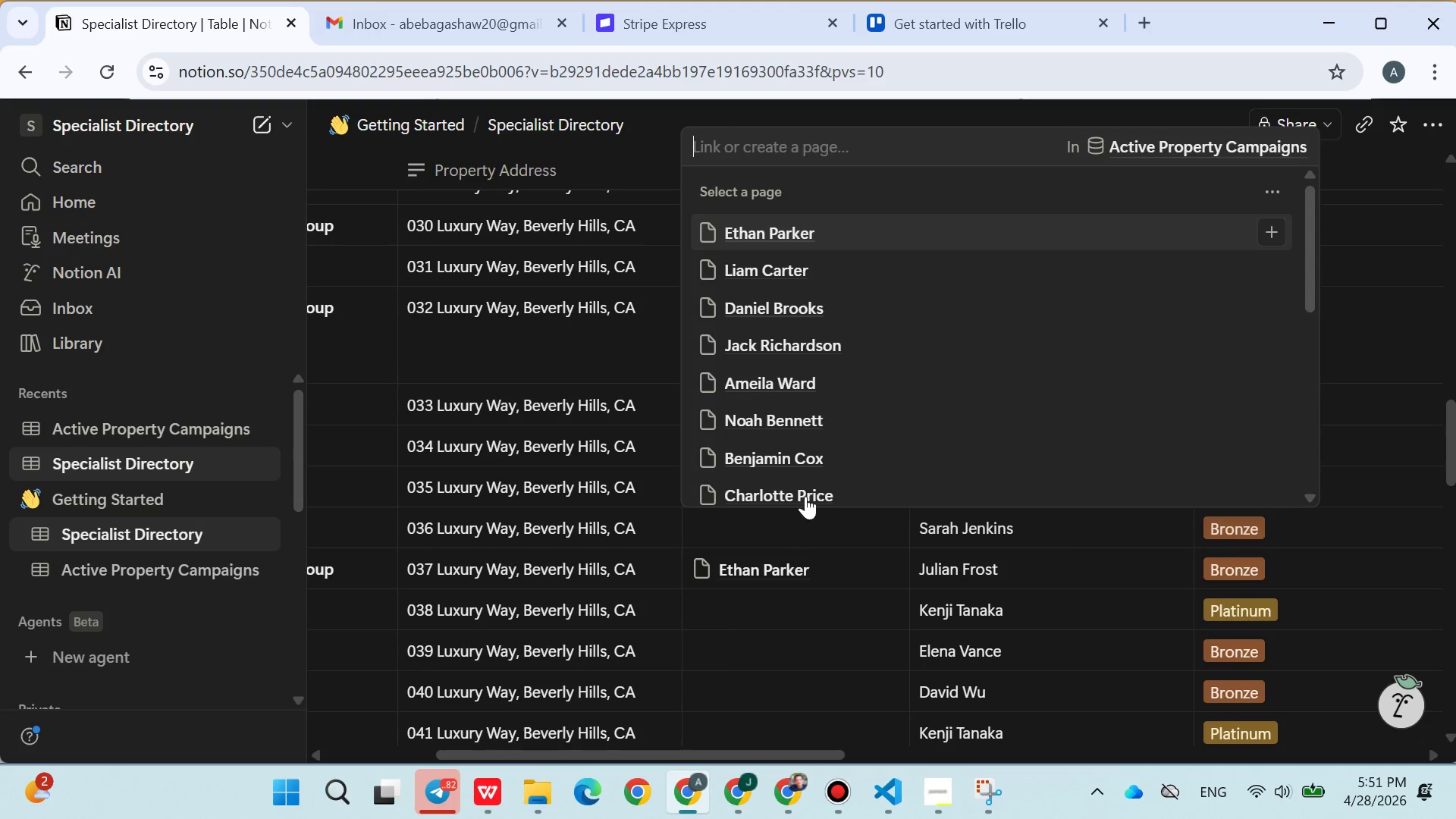 
left_click([813, 464])
 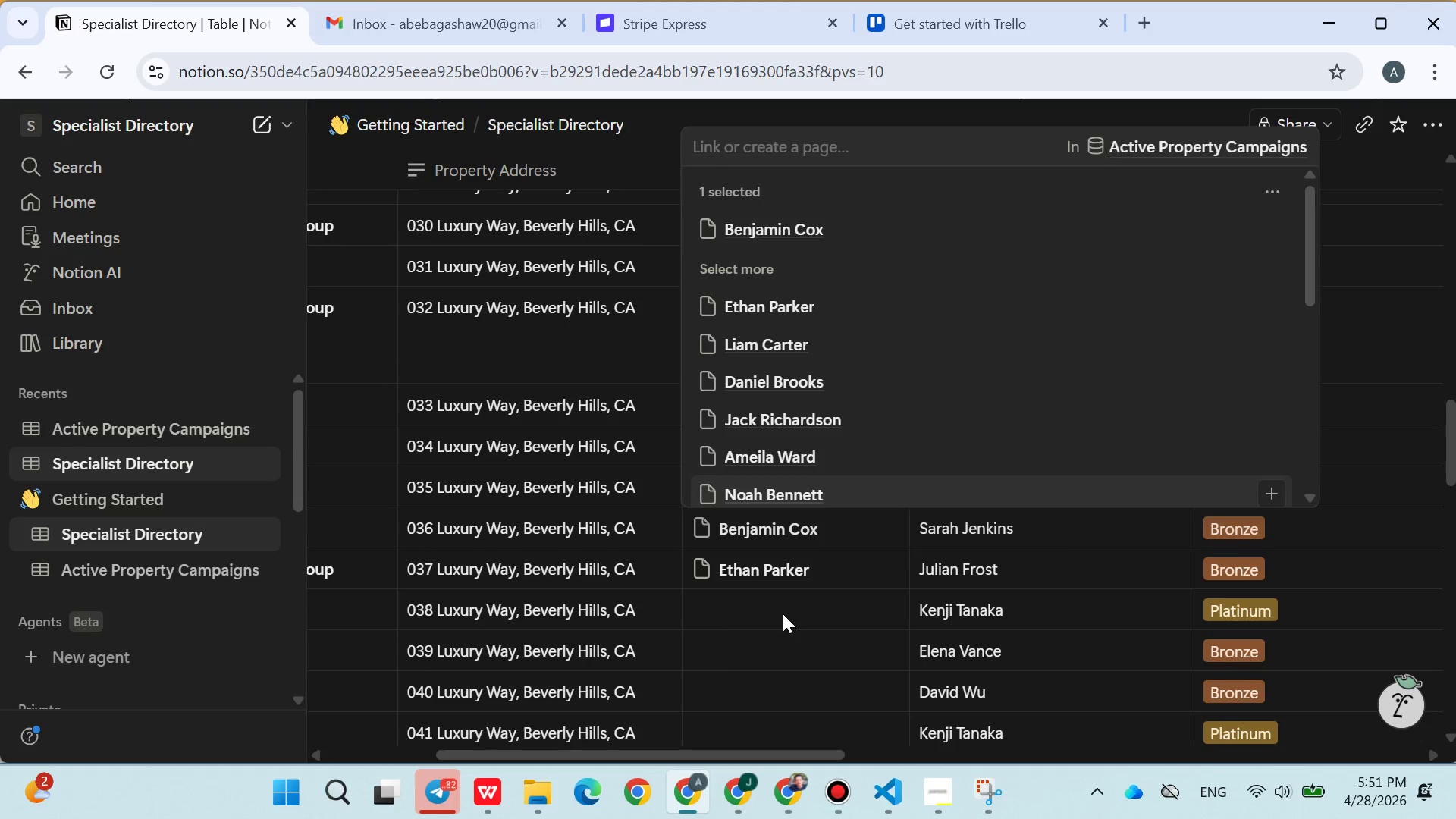 
double_click([774, 613])
 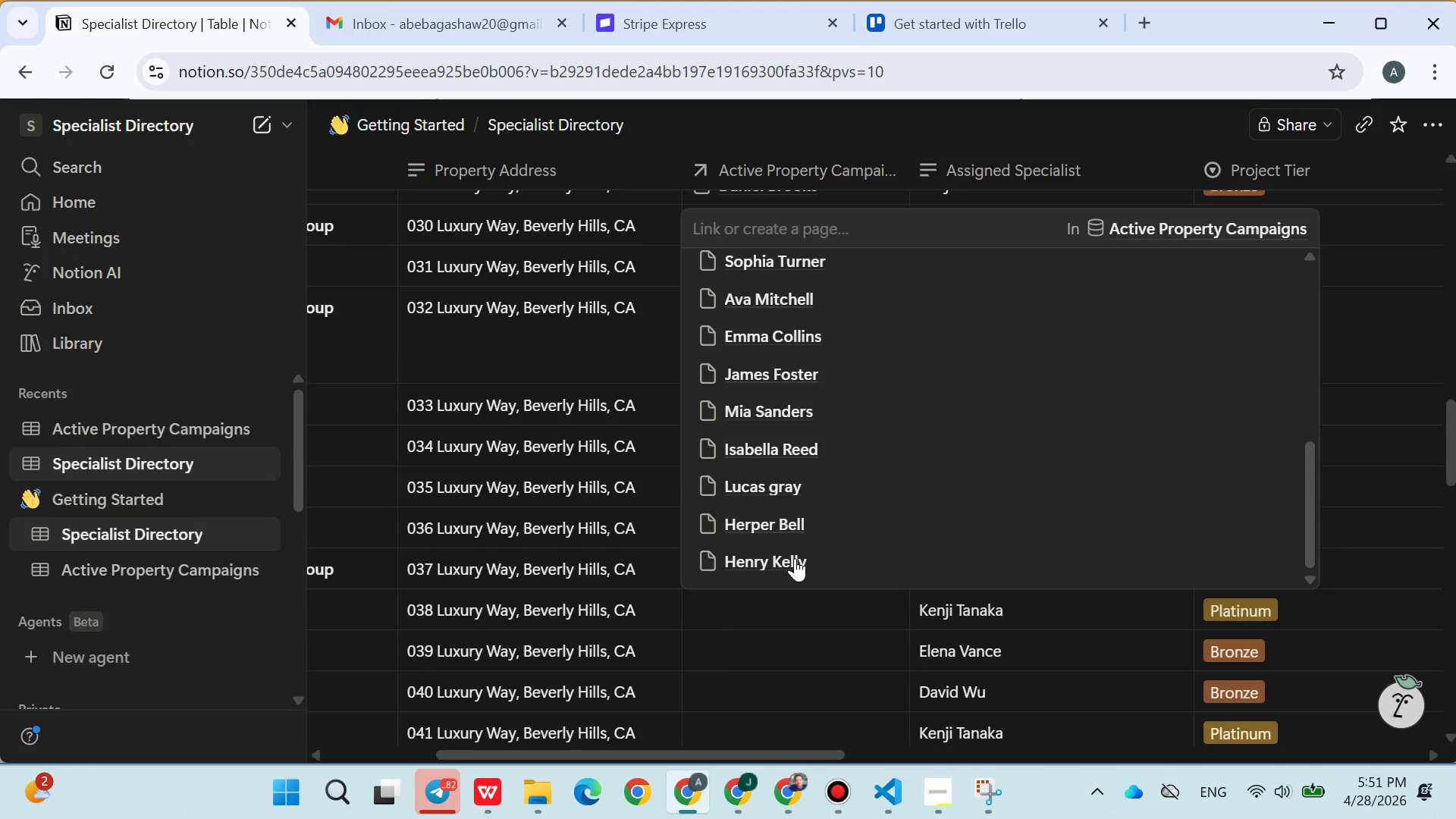 
left_click([793, 529])
 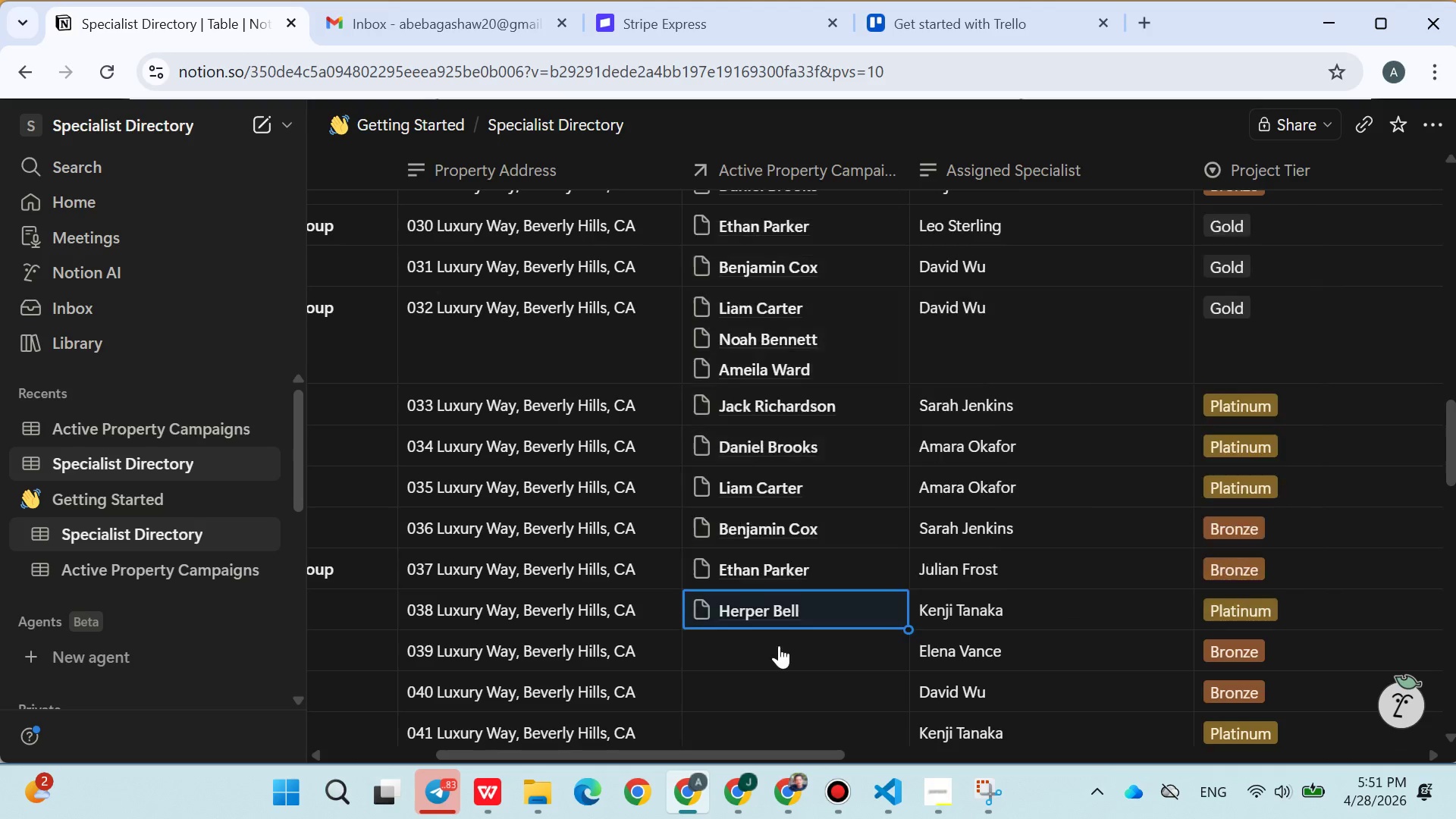 
double_click([779, 645])
 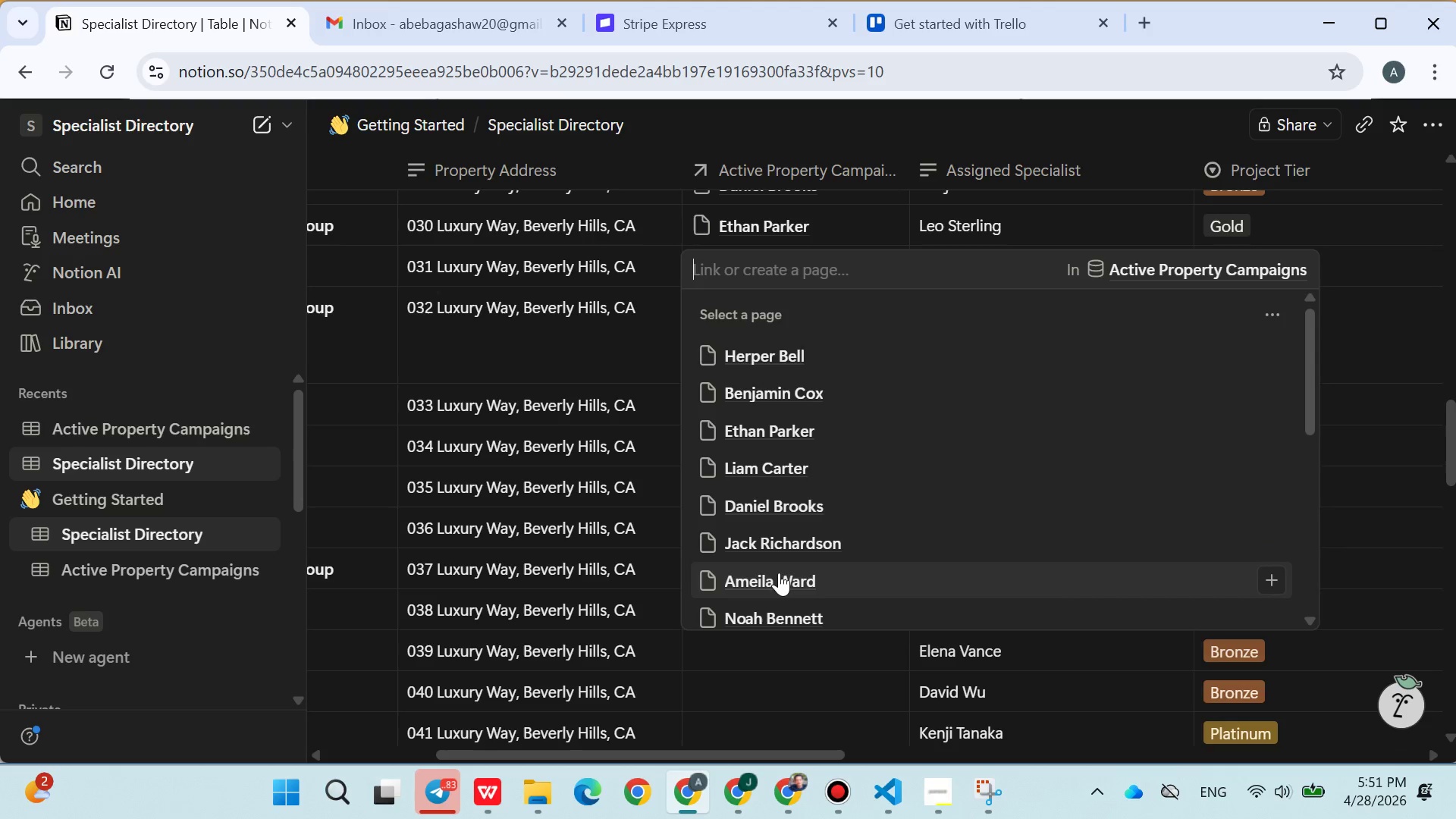 
left_click([780, 570])
 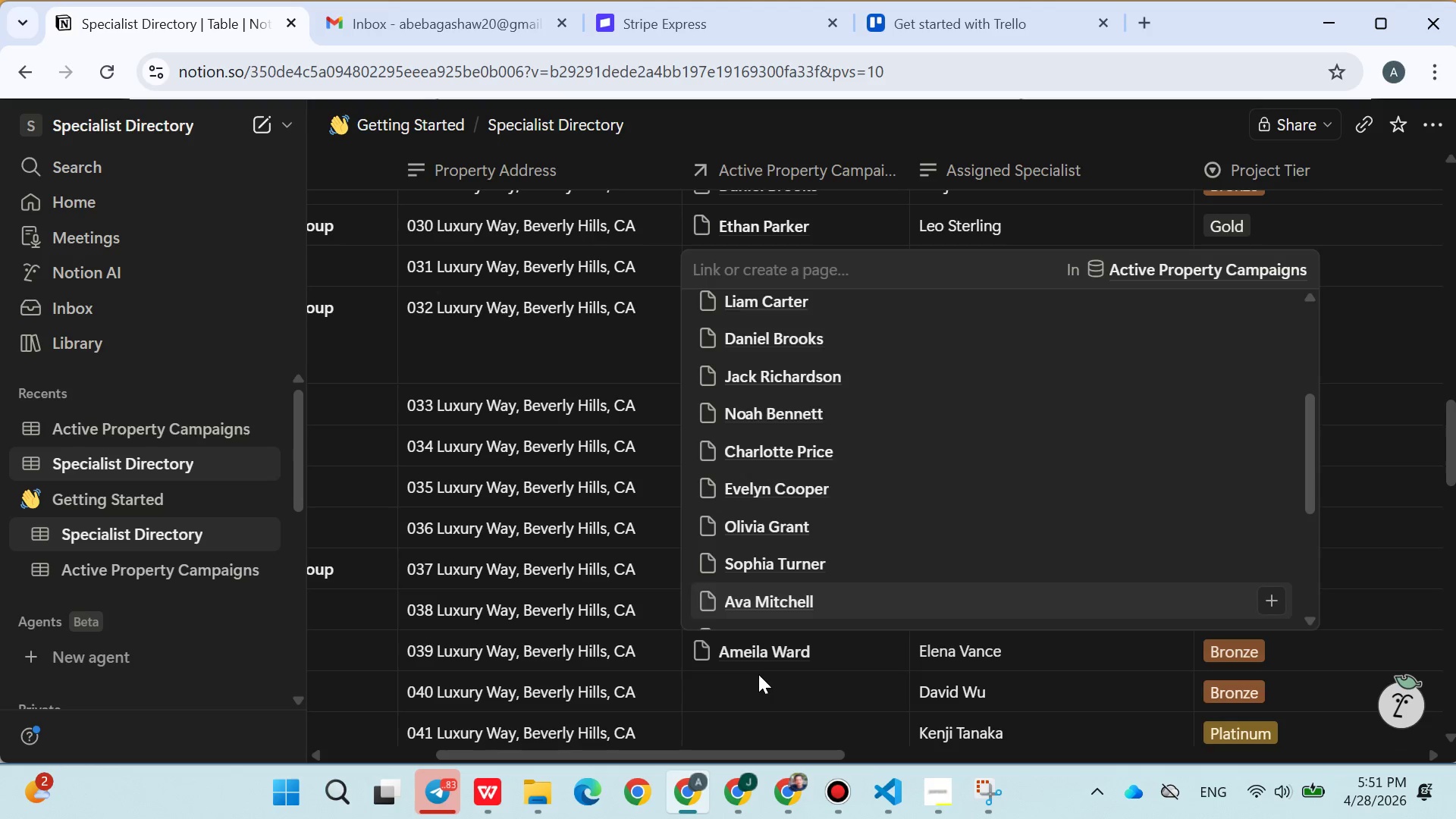 
double_click([753, 688])
 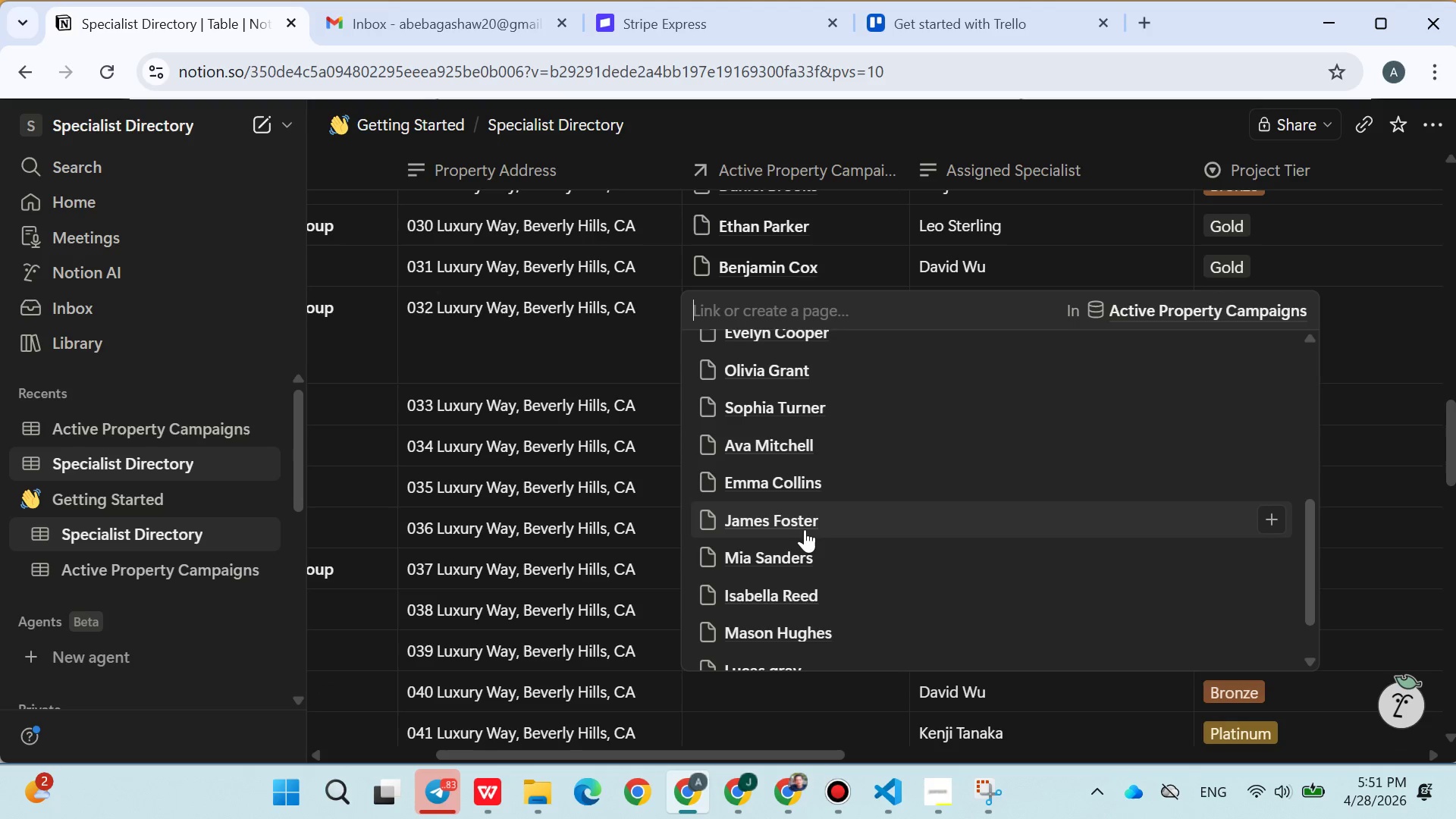 
left_click([793, 551])
 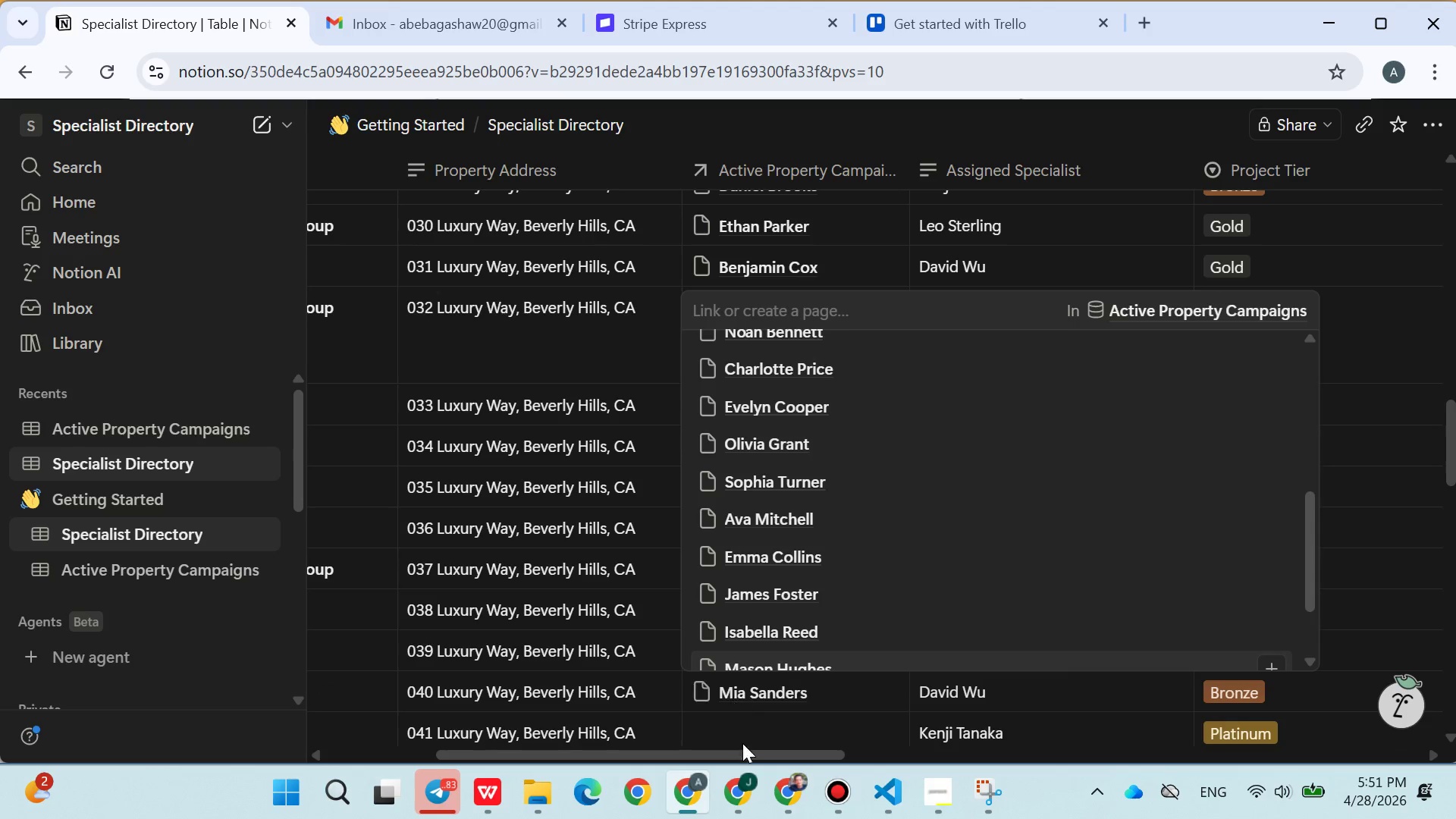 
left_click([742, 743])
 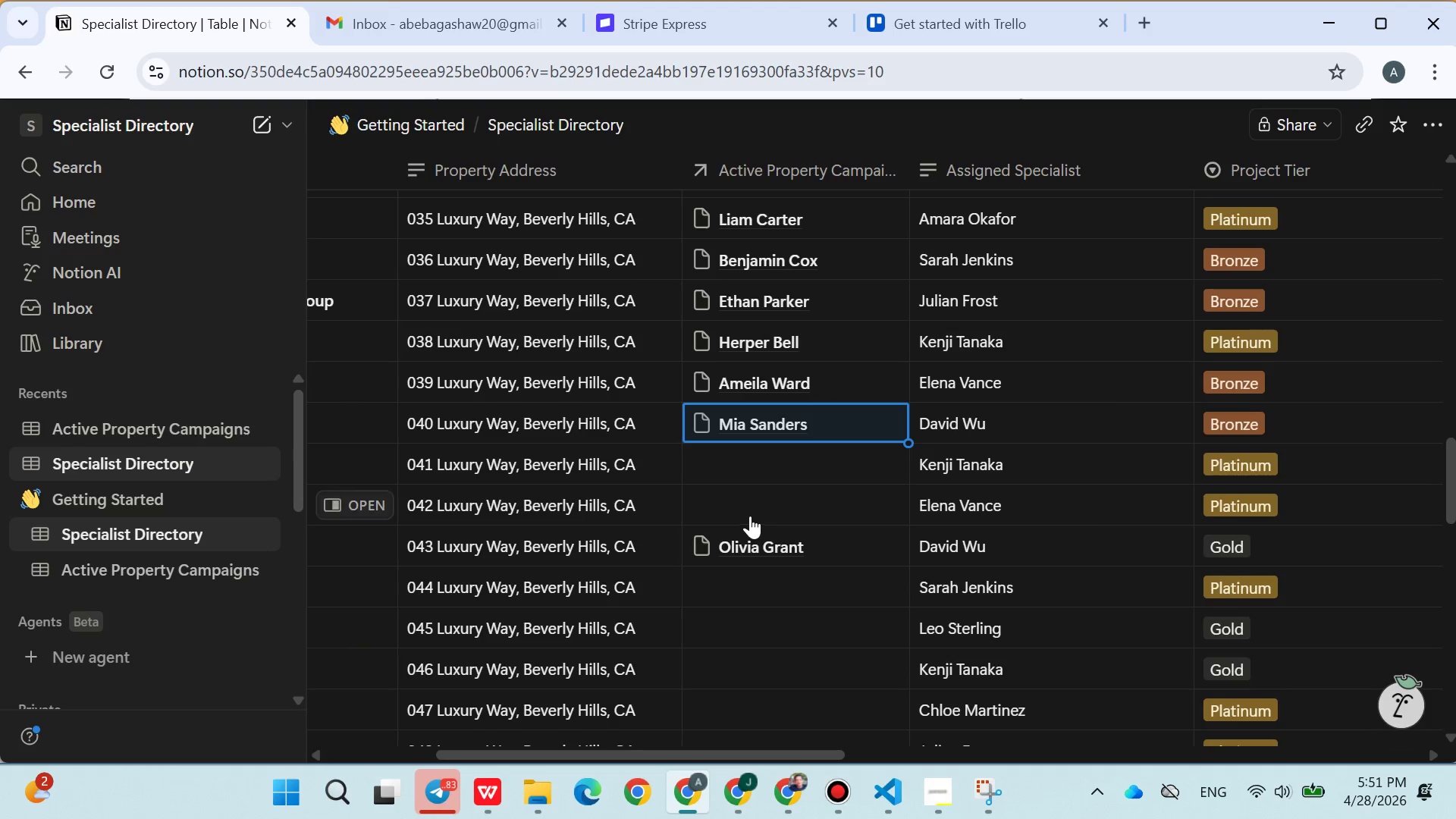 
left_click([755, 471])
 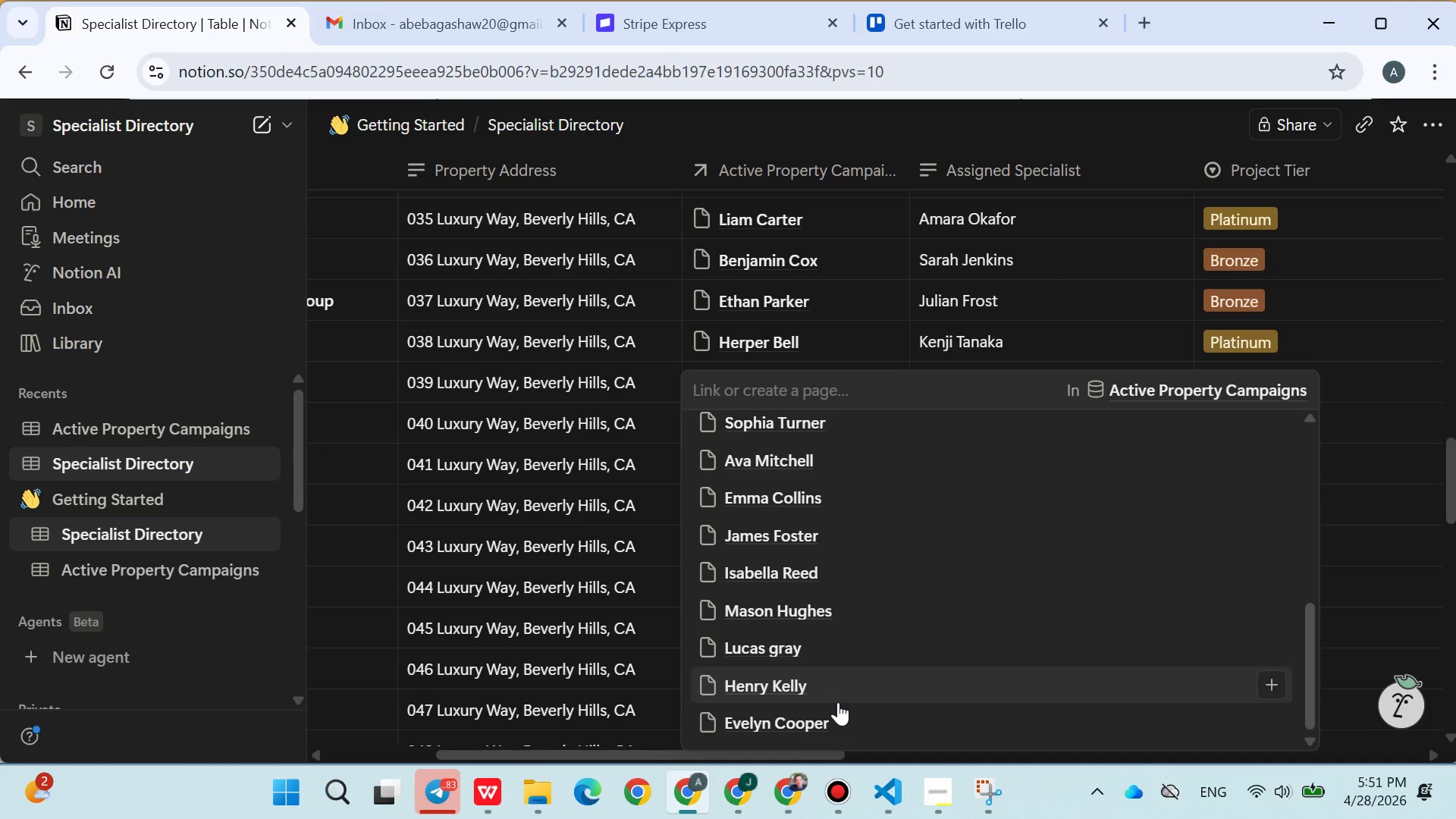 
left_click([832, 708])
 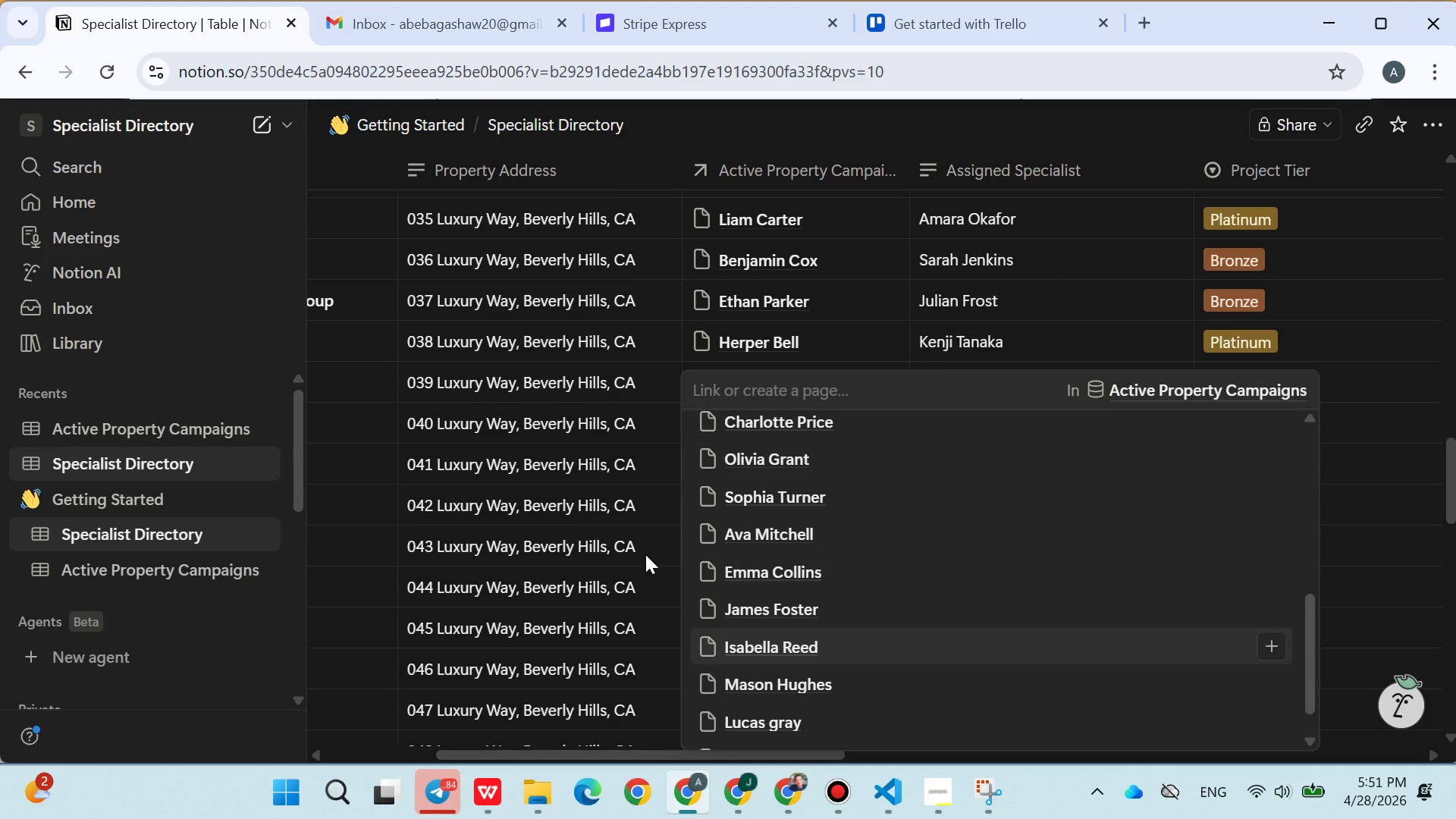 
left_click([645, 554])
 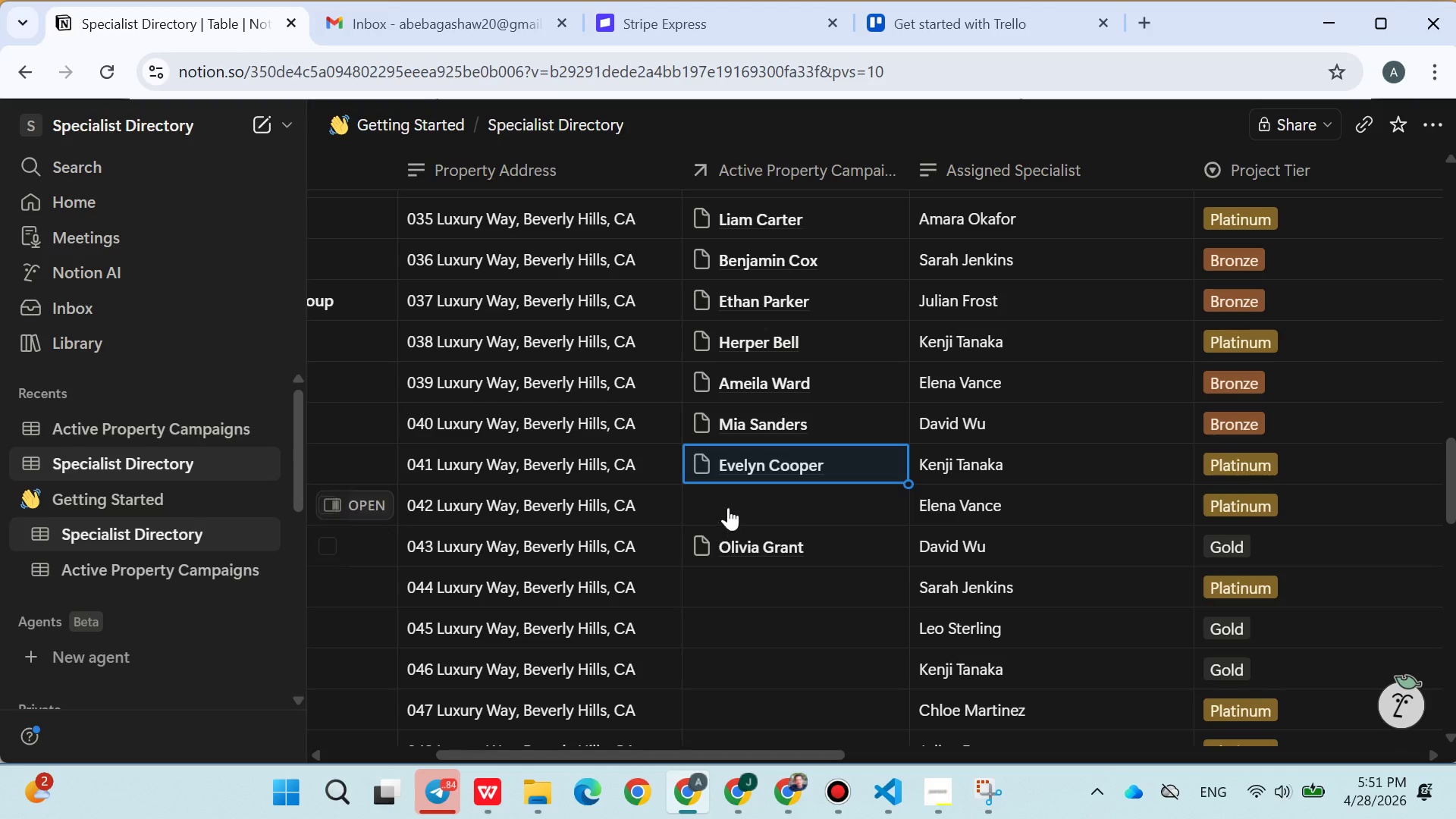 
left_click([730, 507])
 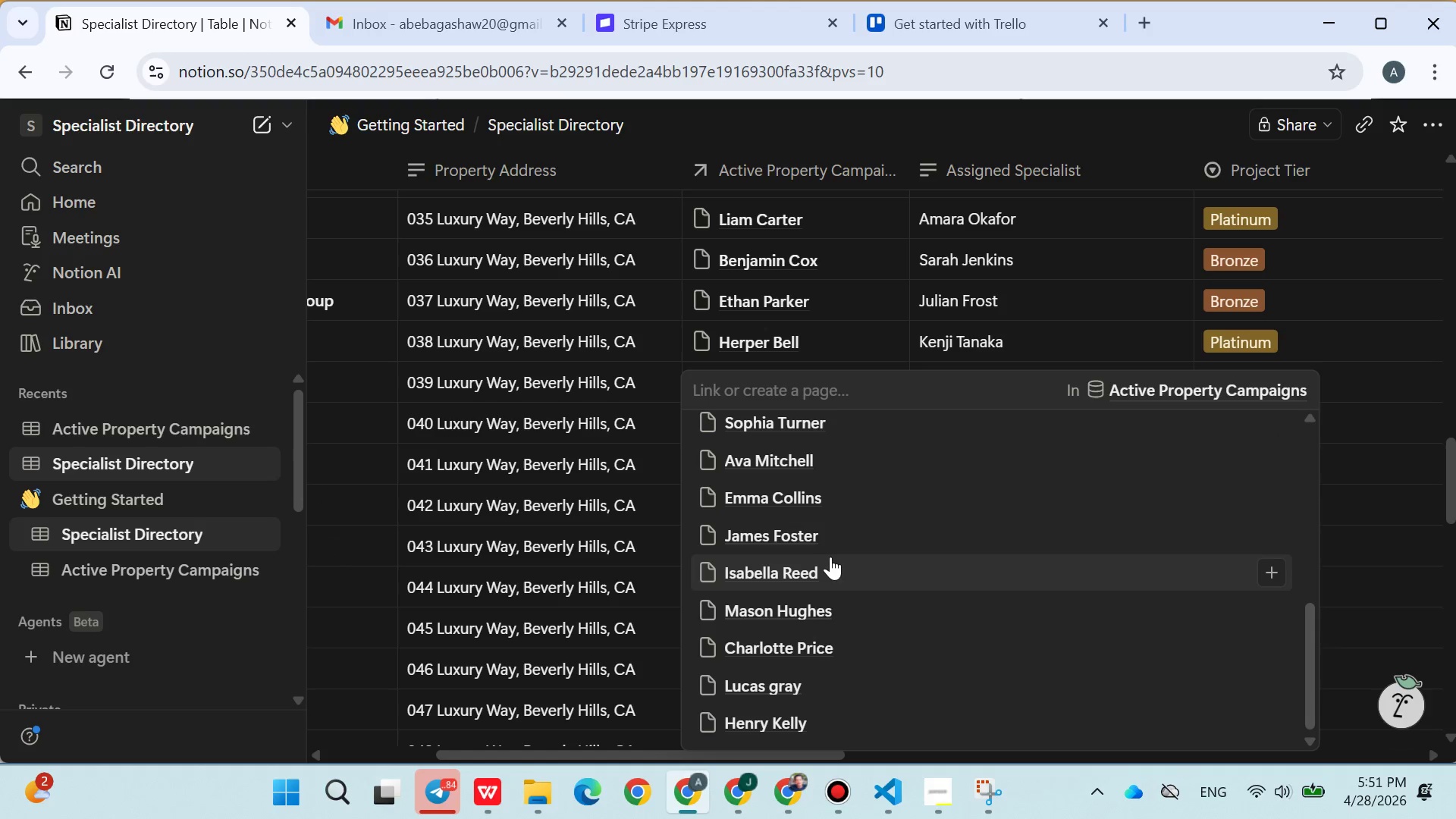 
left_click([806, 578])
 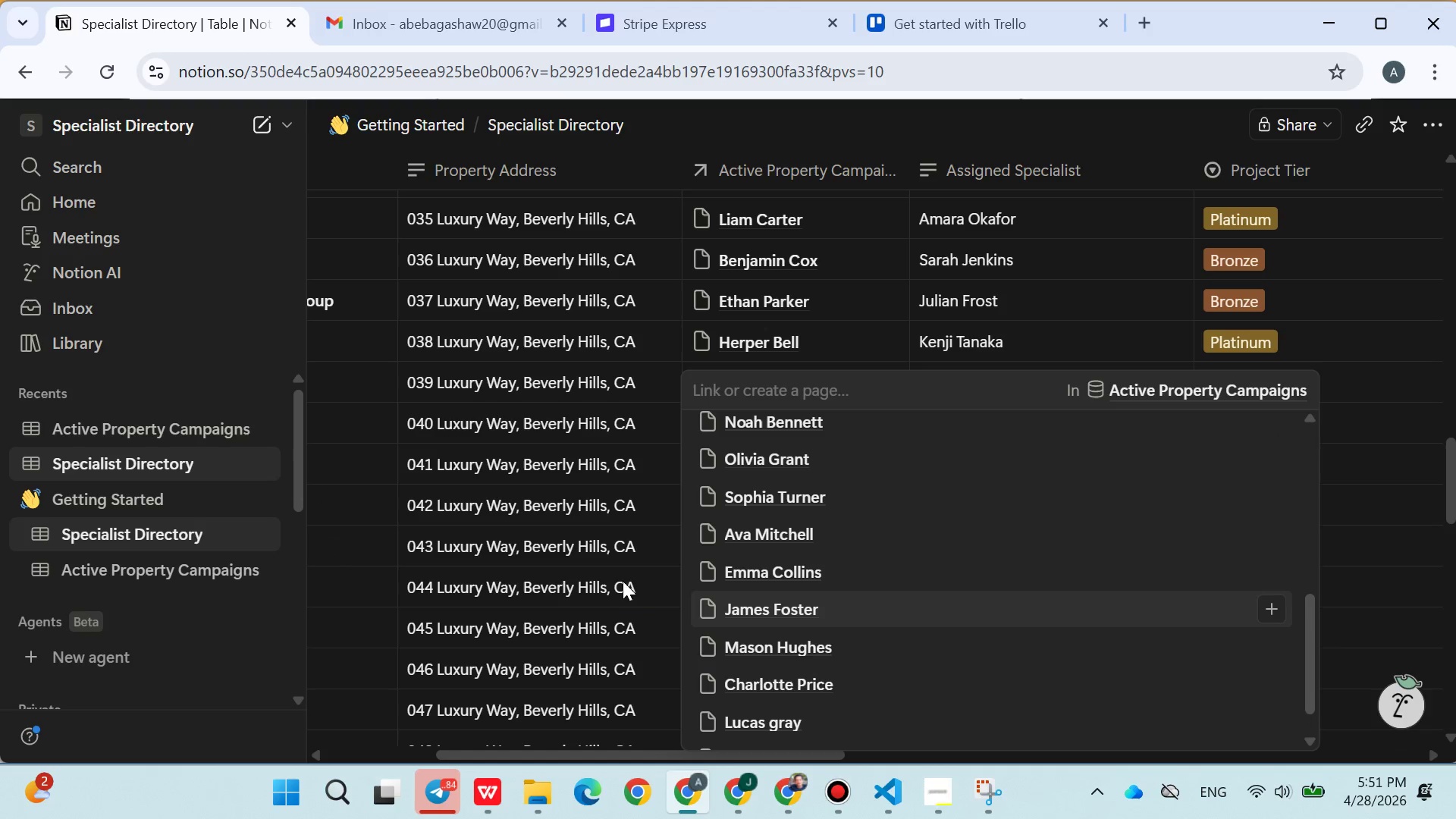 
left_click([621, 574])
 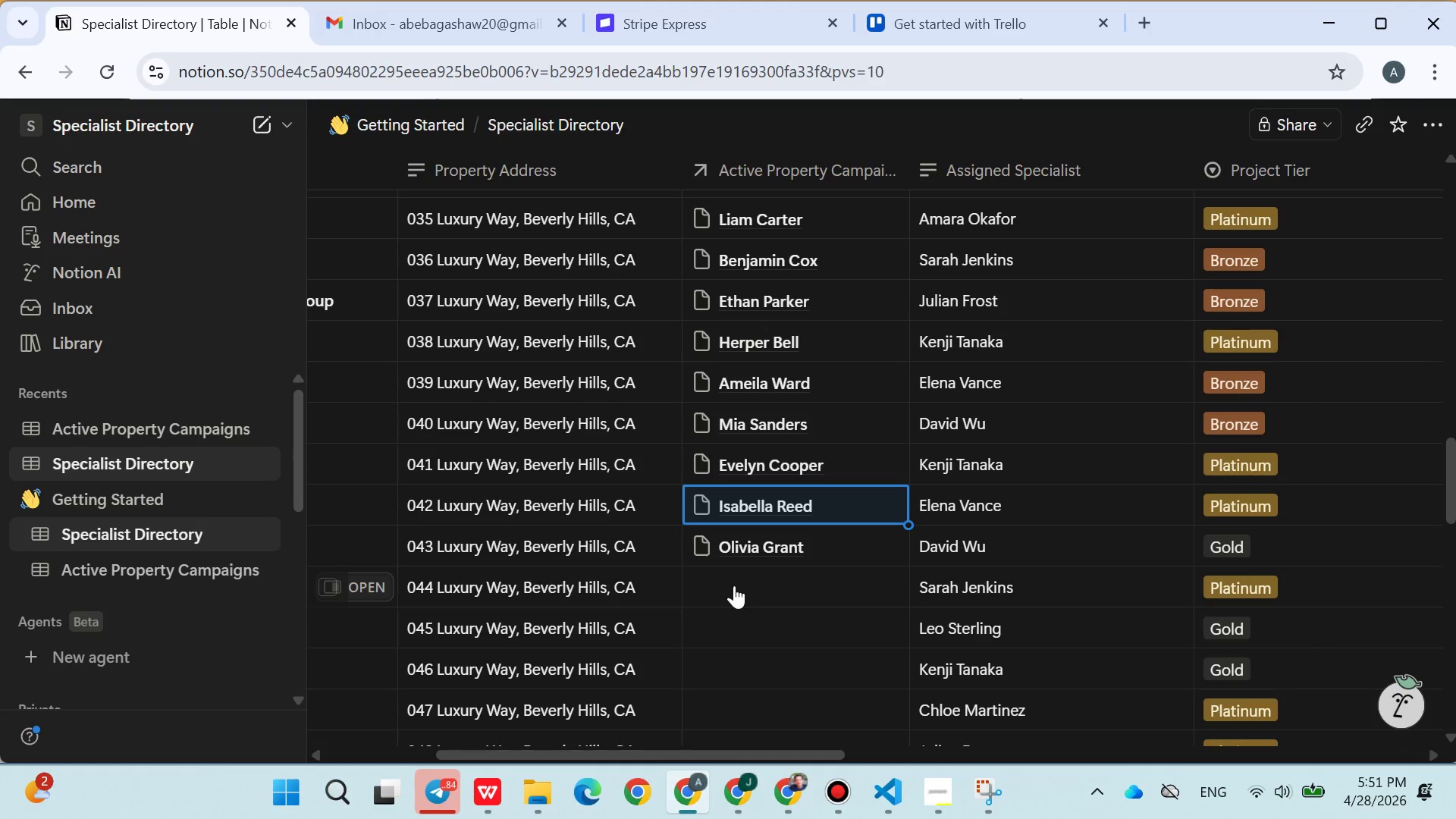 
wait(5.03)
 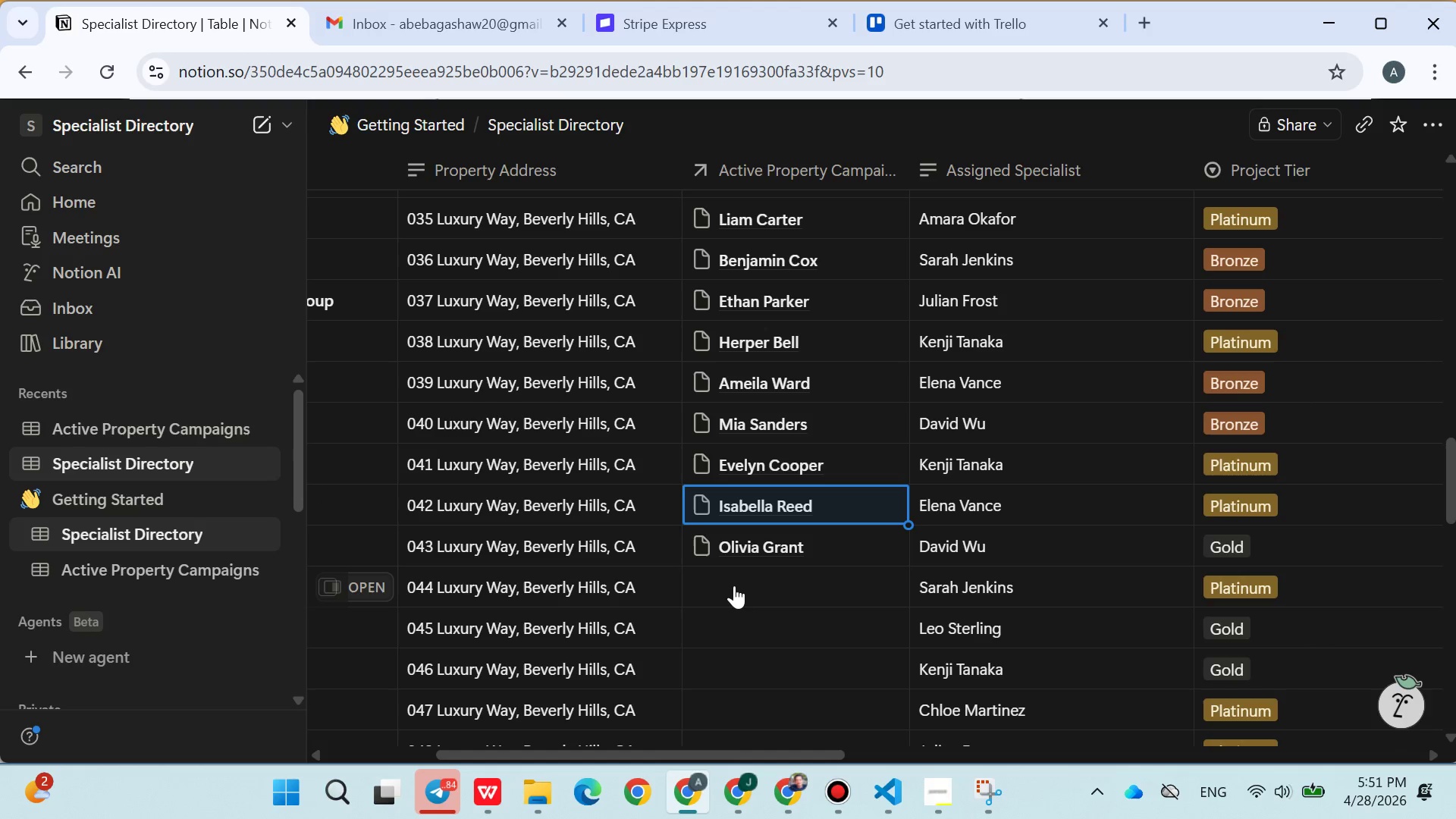 
left_click([767, 597])
 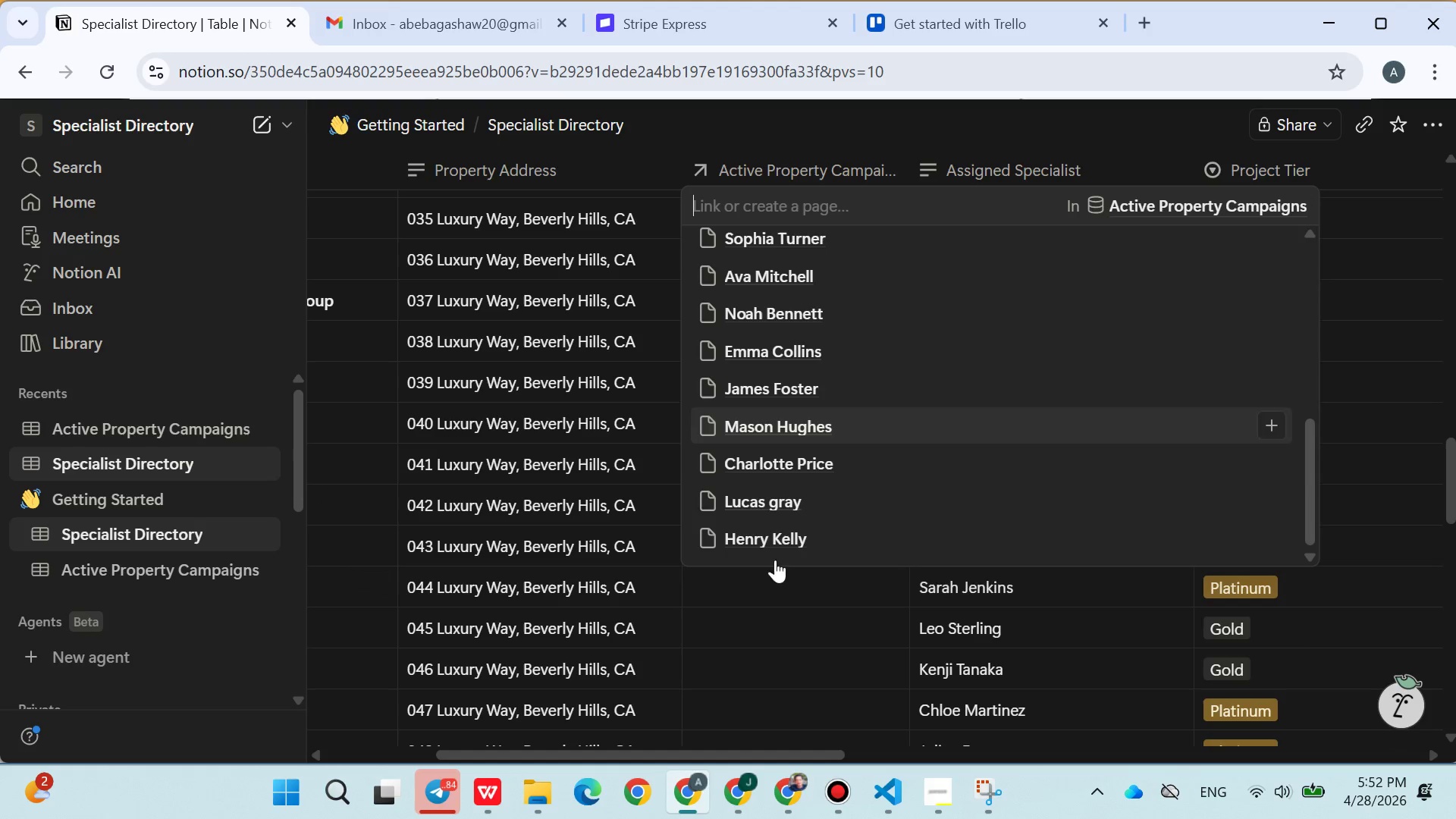 
left_click([760, 457])
 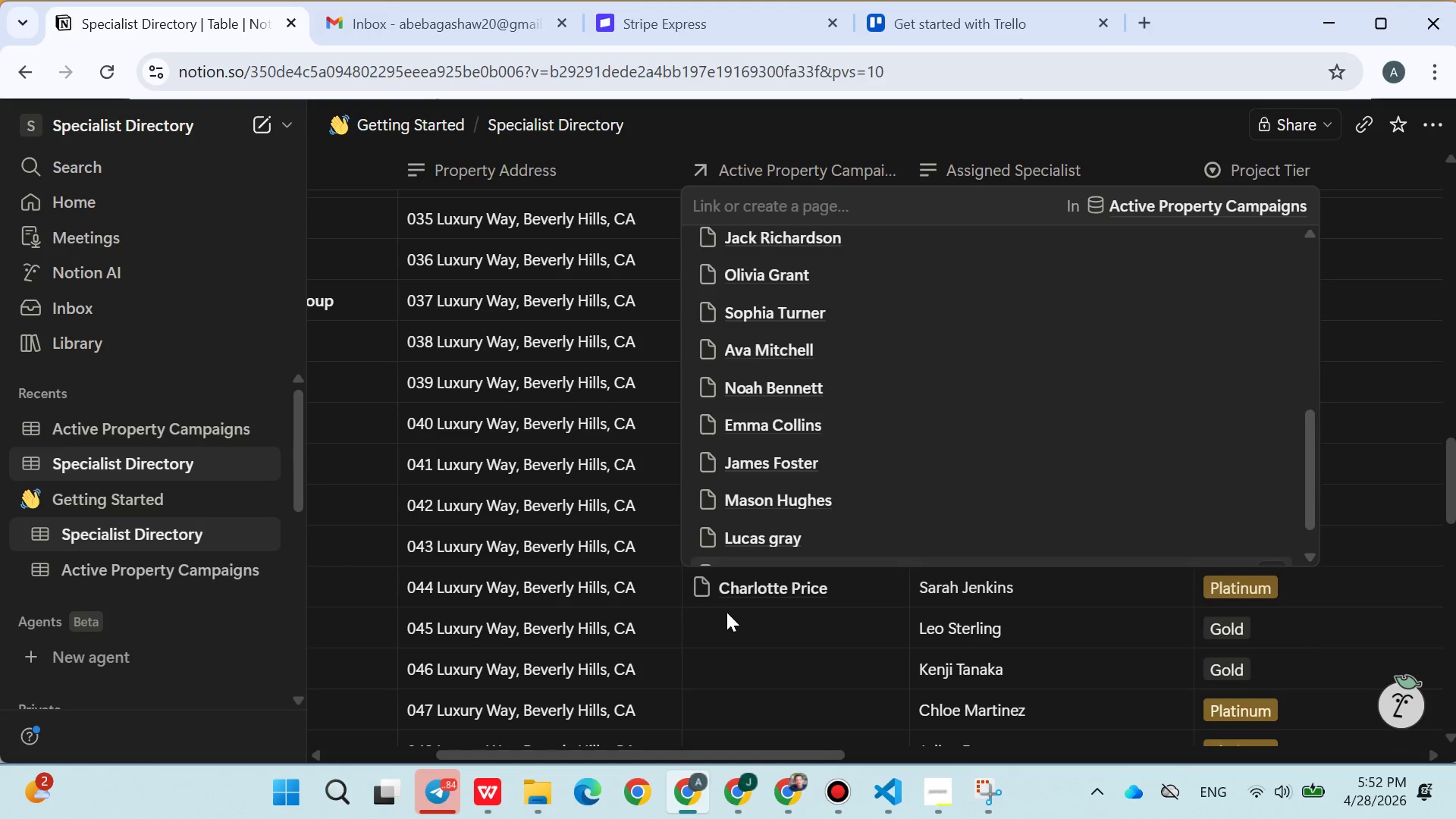 
double_click([726, 612])
 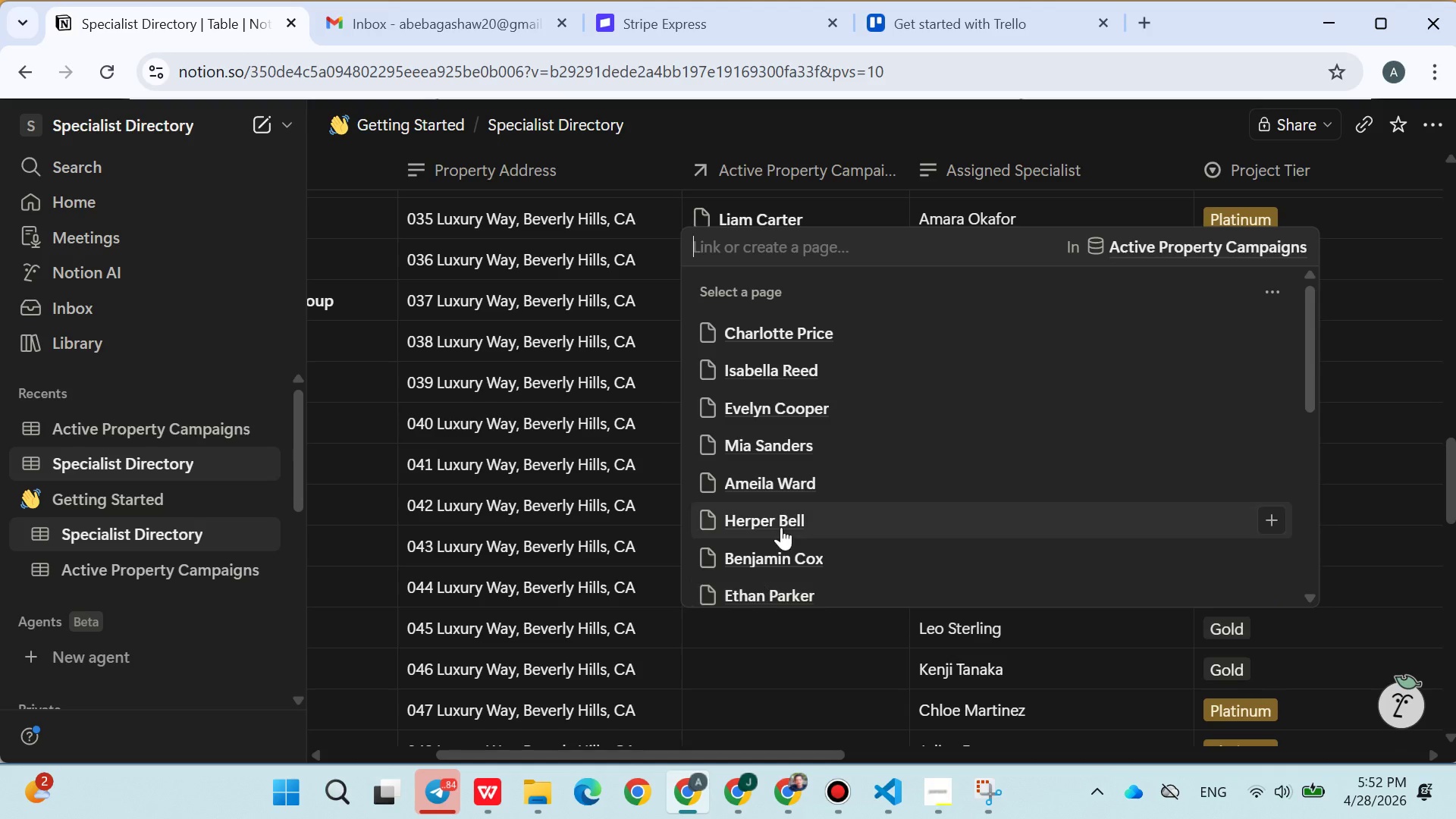 
left_click([783, 522])
 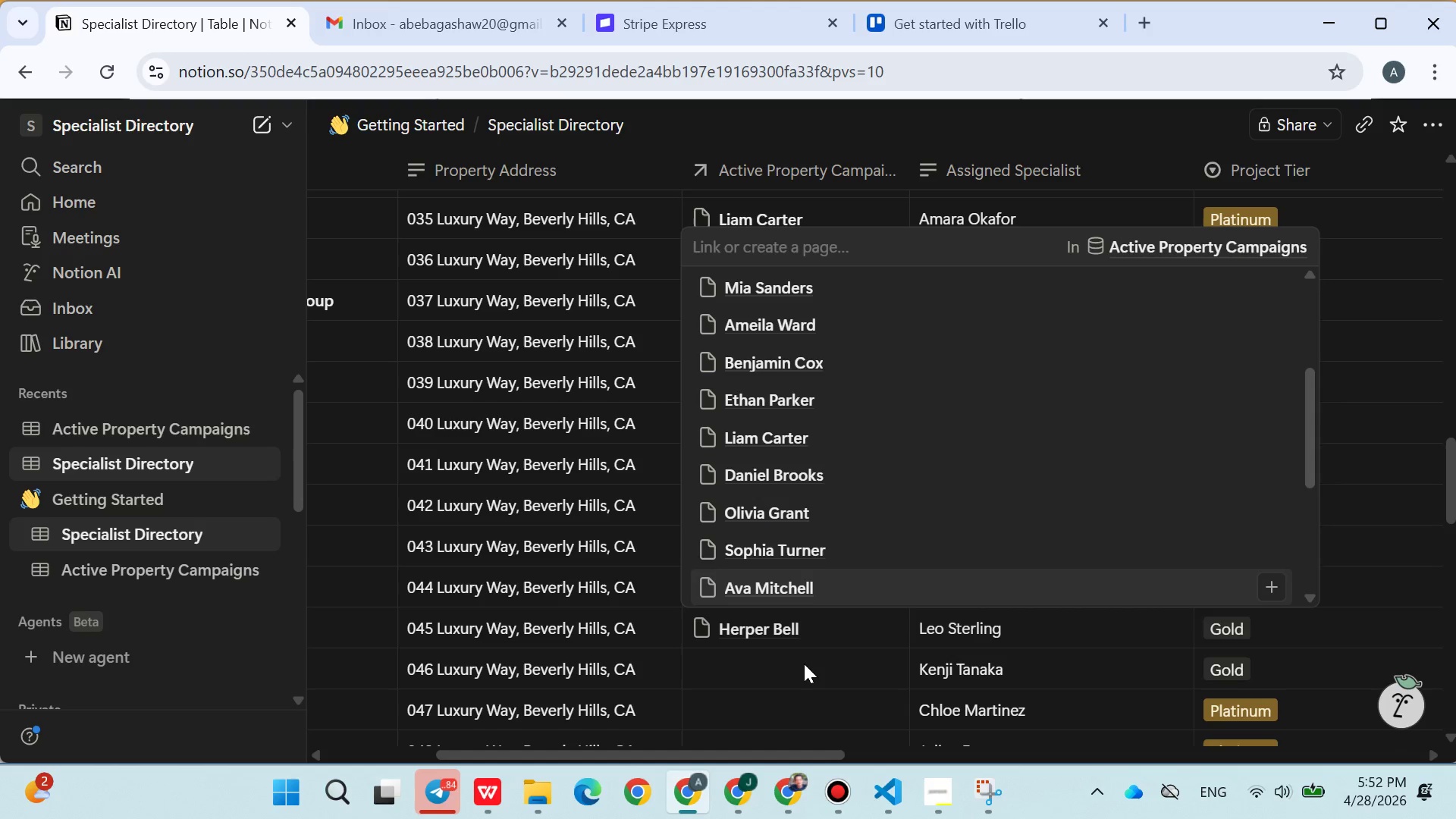 
double_click([802, 664])
 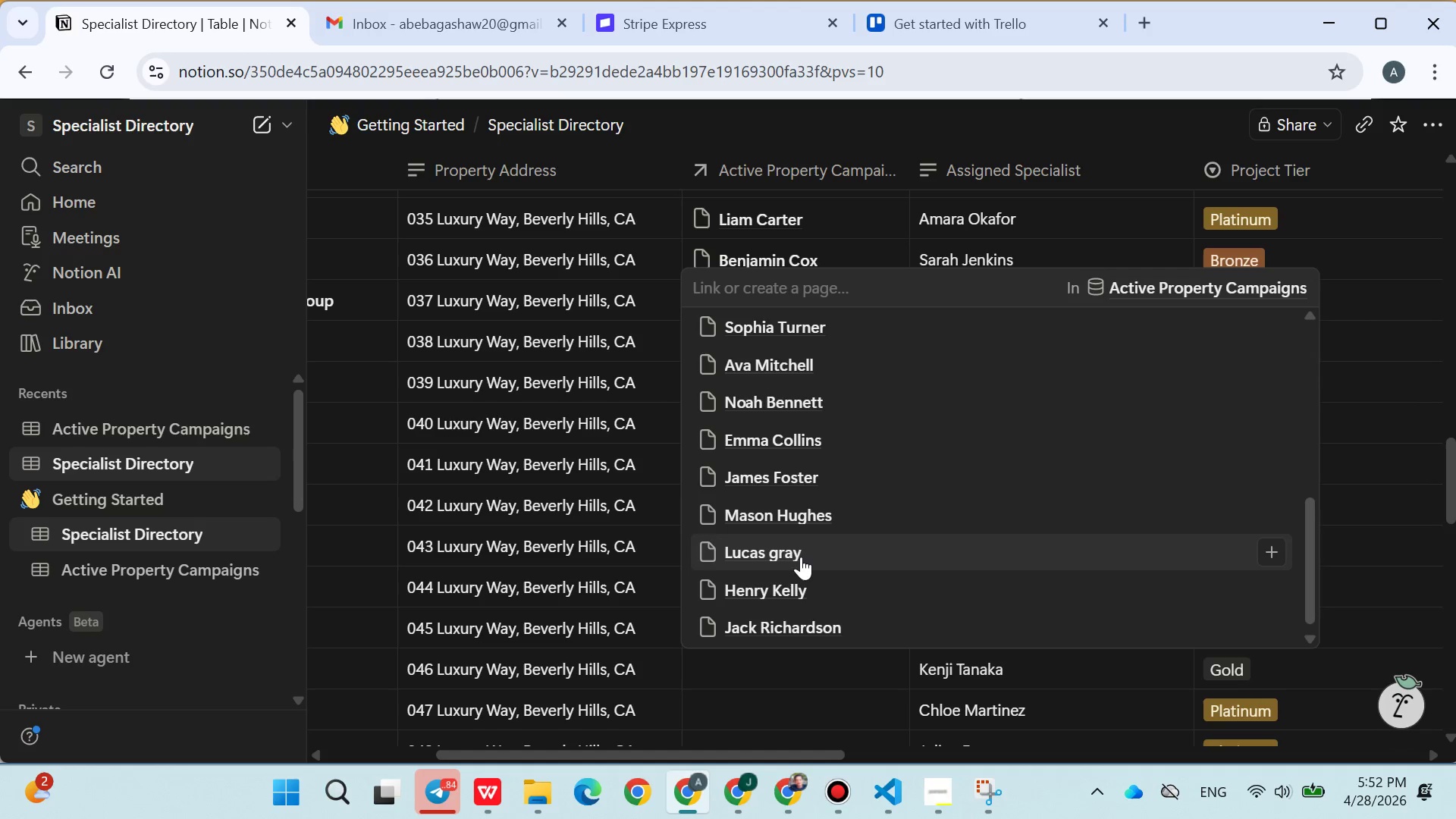 
left_click([799, 541])
 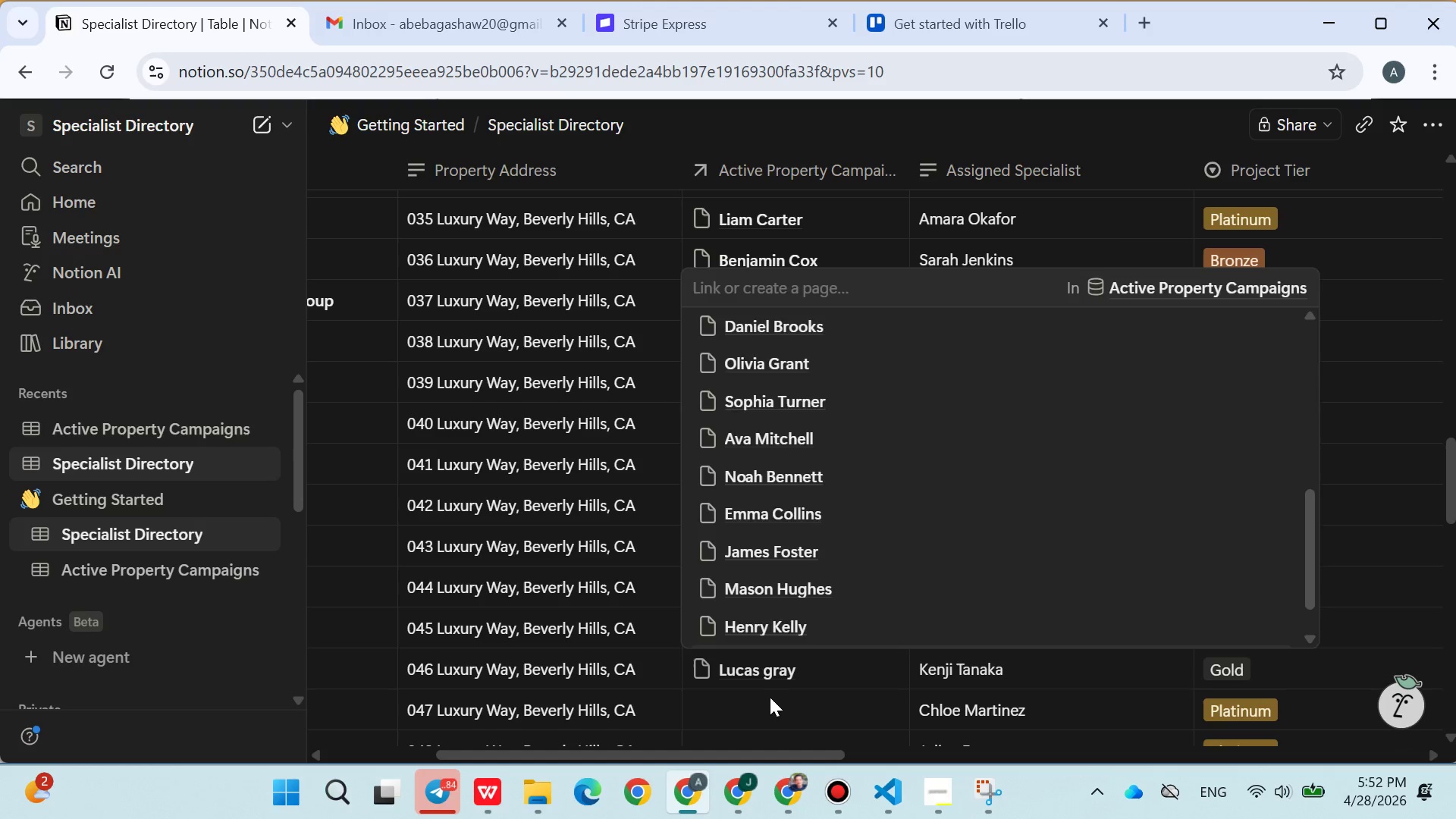 
double_click([770, 697])
 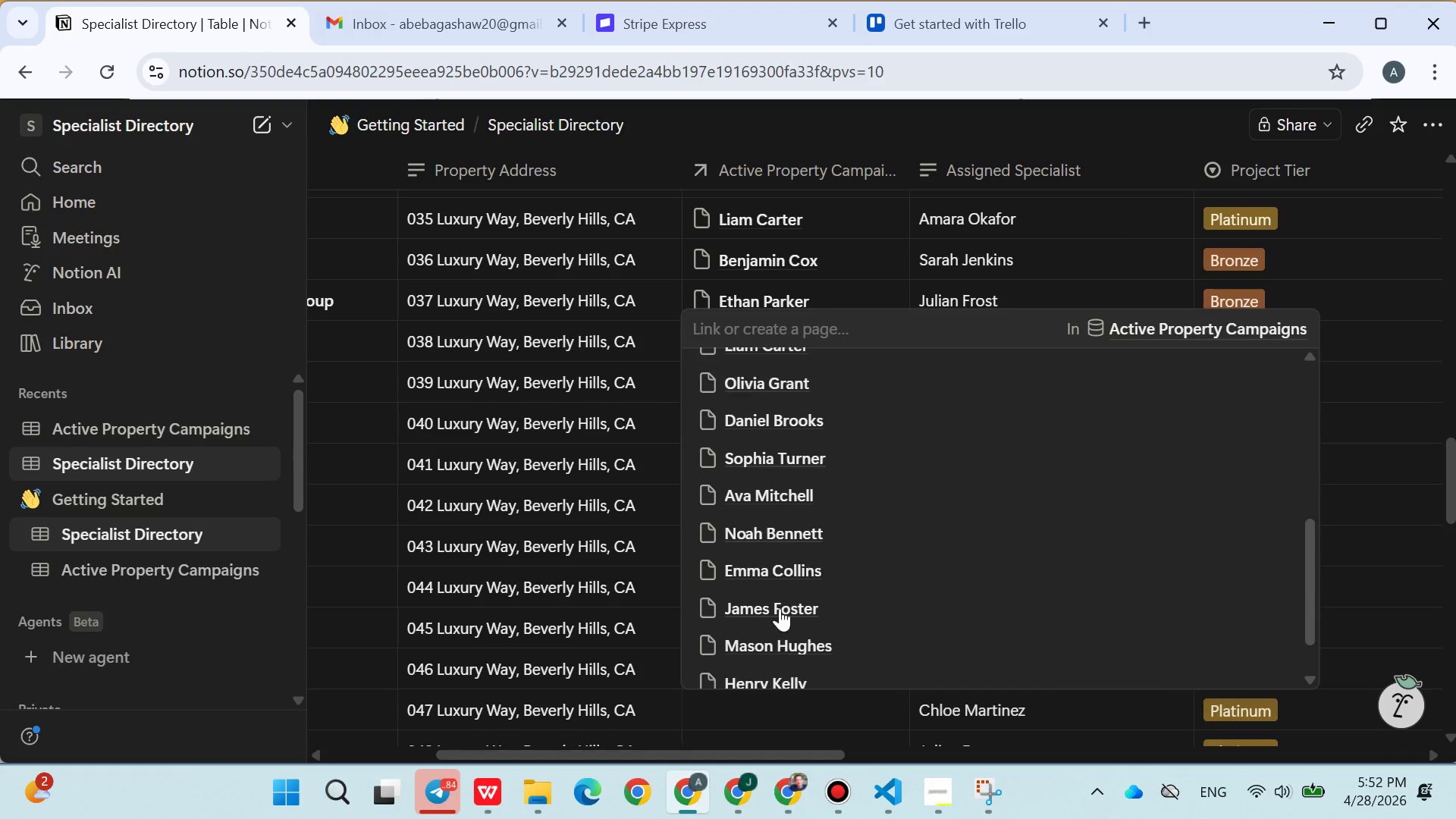 
left_click([780, 585])
 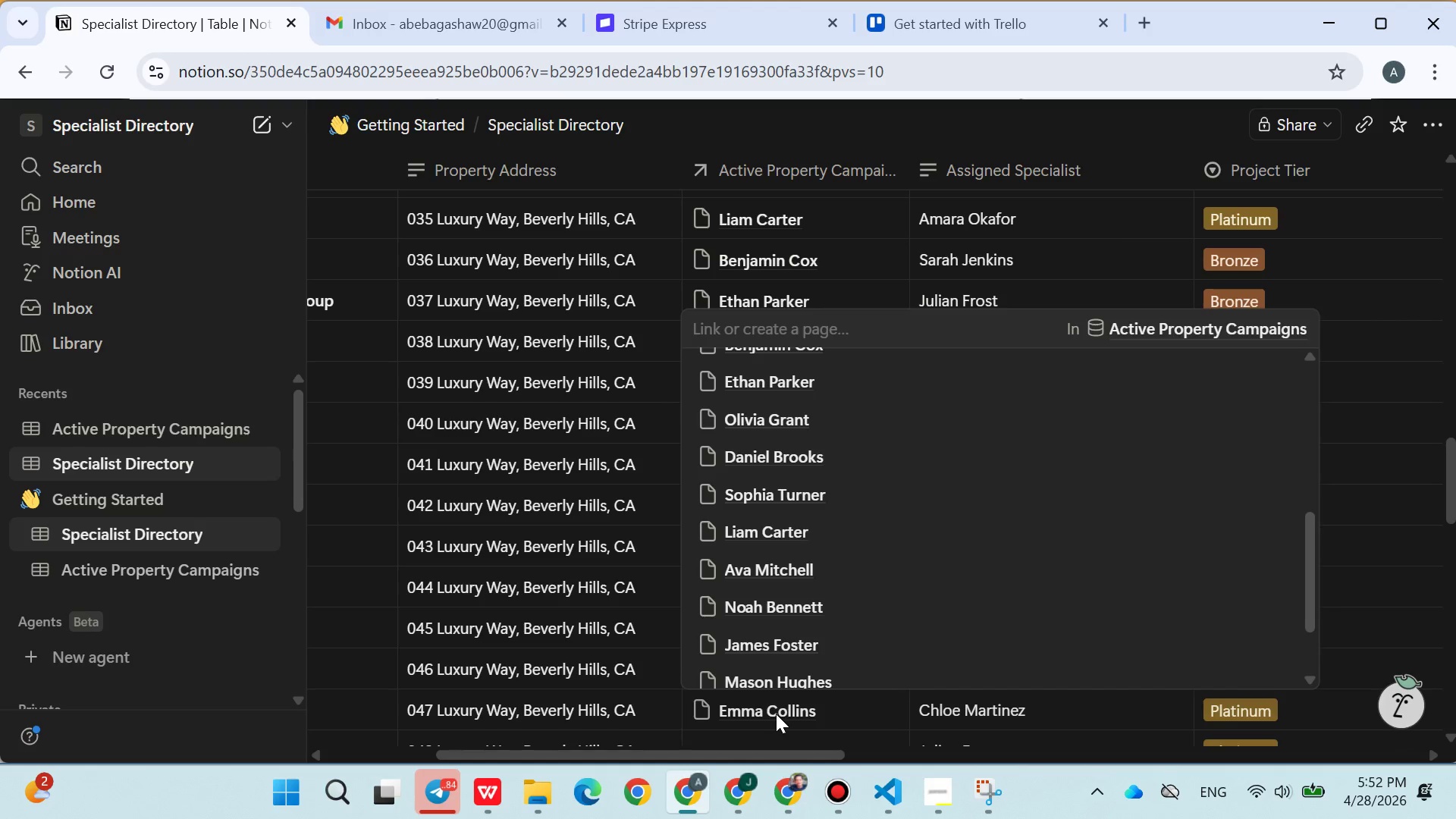 
left_click([778, 701])
 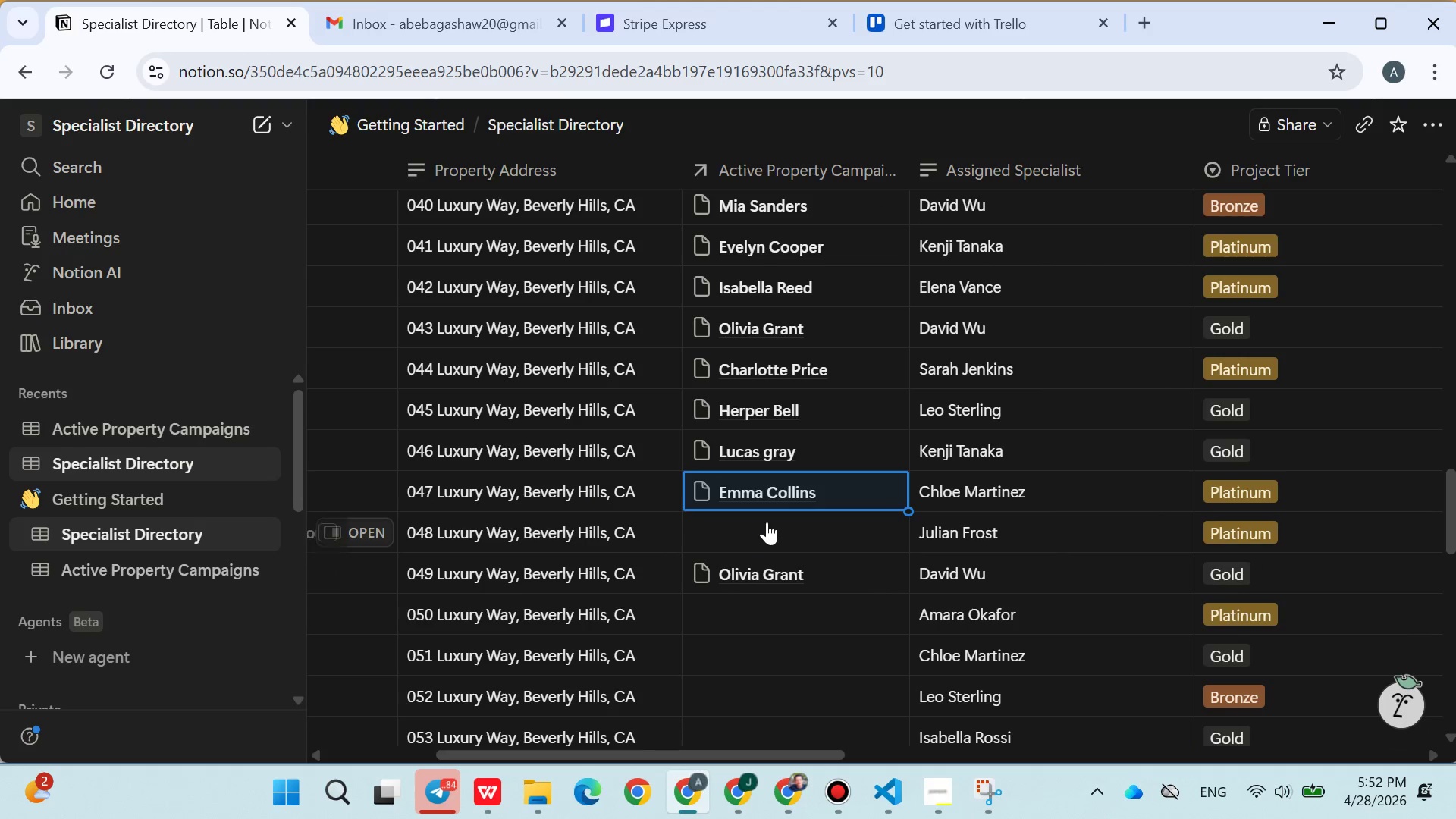 
left_click([766, 523])
 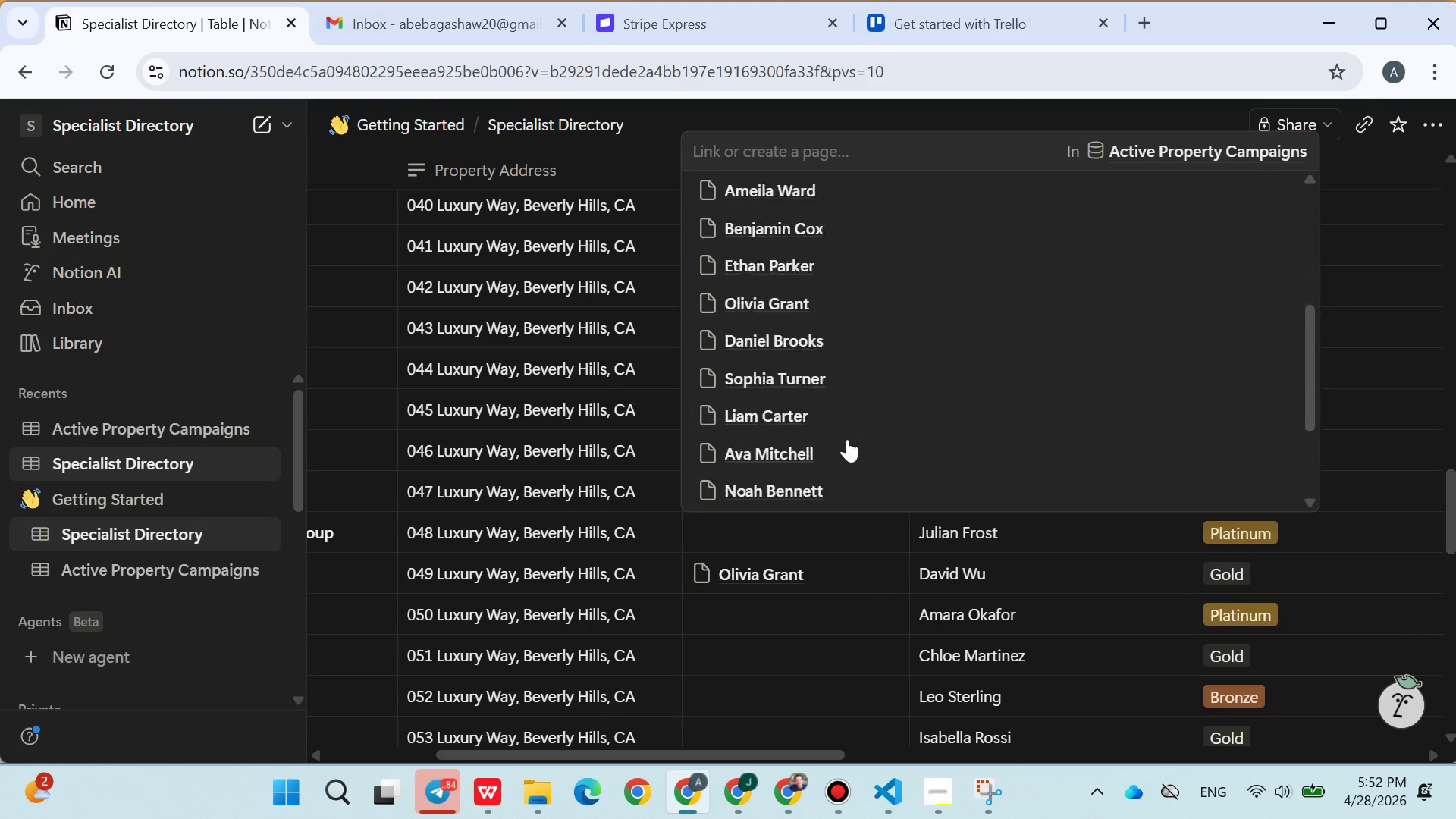 
left_click([794, 444])
 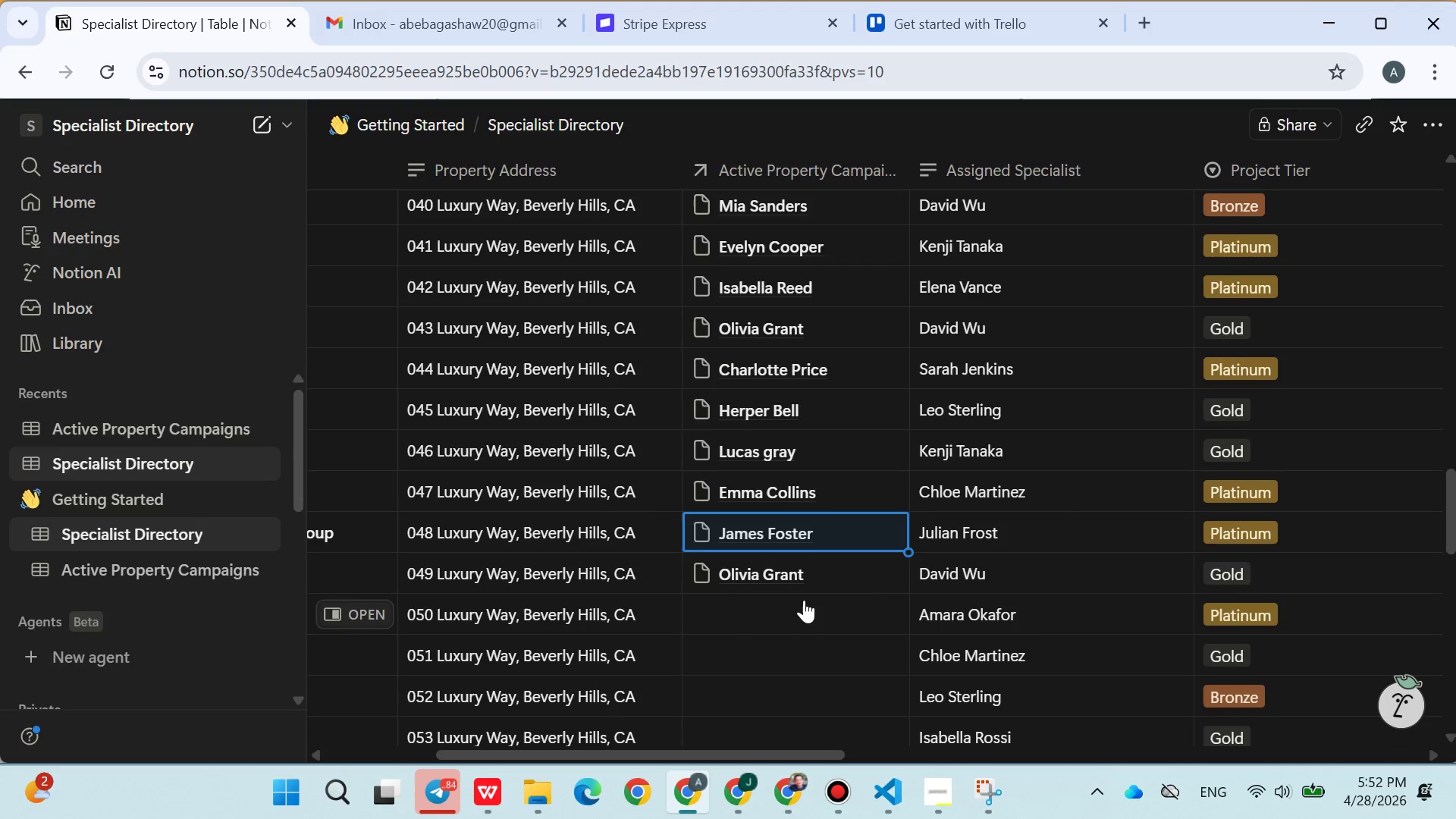 
double_click([781, 607])
 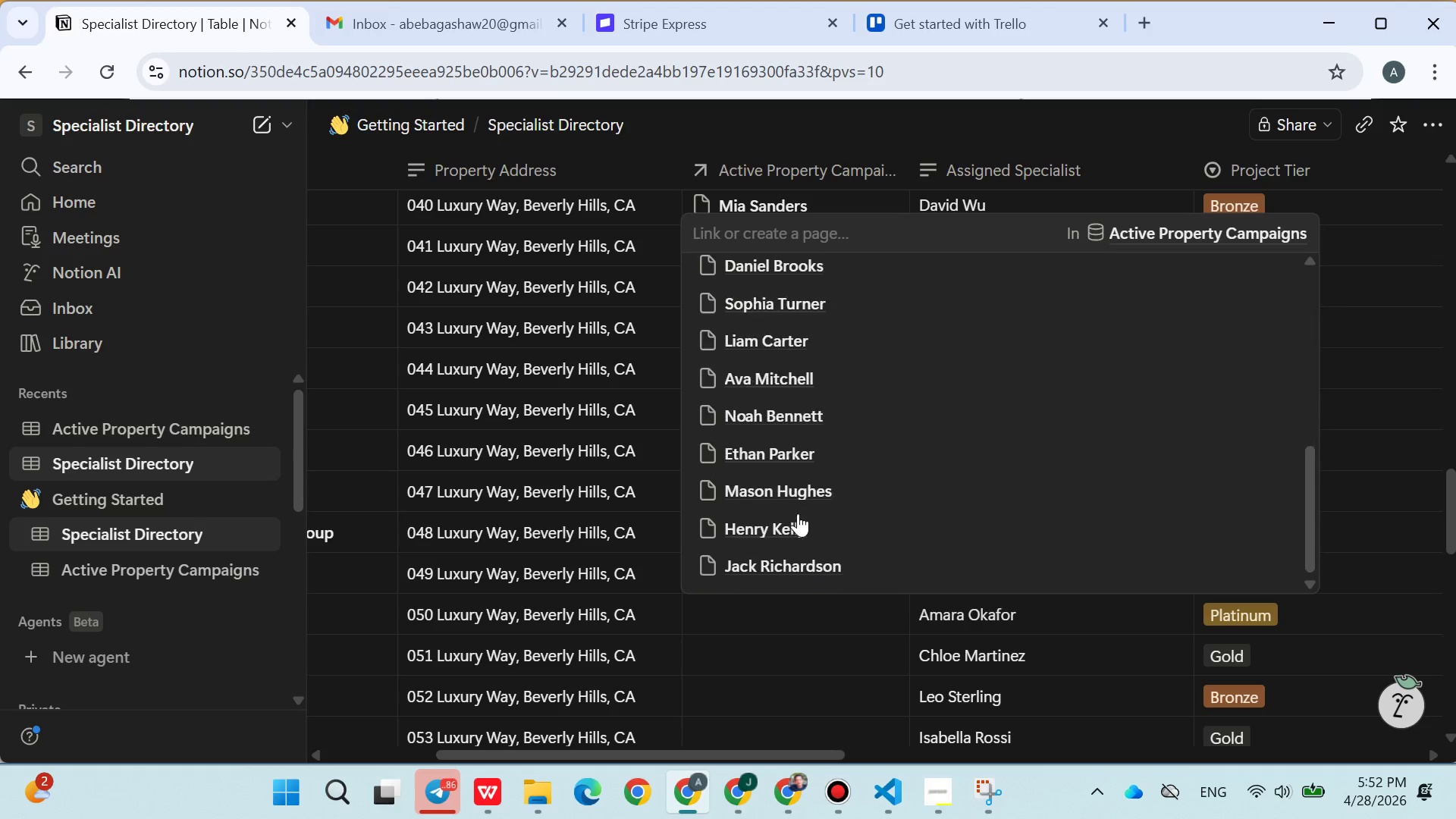 
left_click([799, 570])
 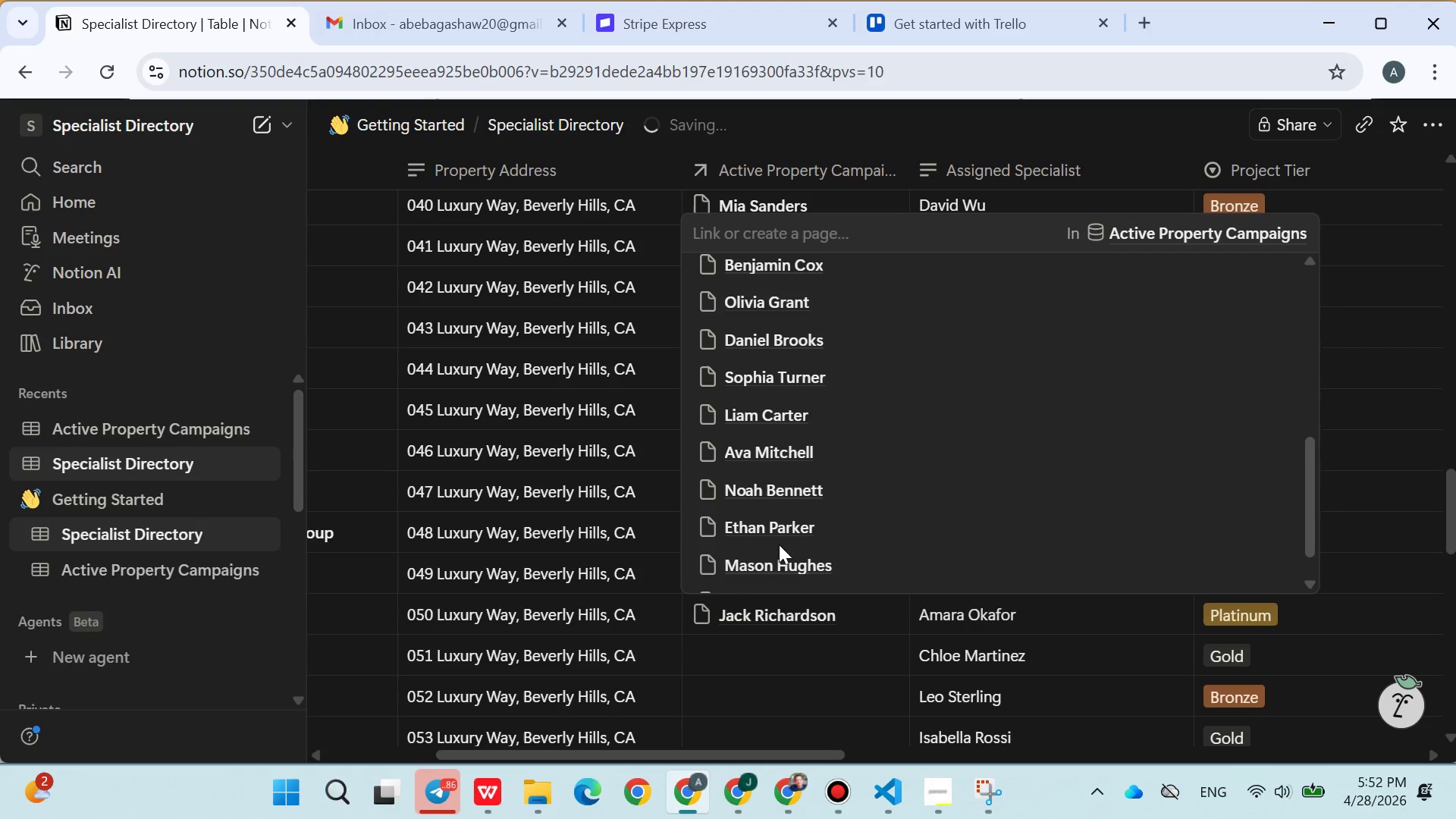 
left_click([777, 541])
 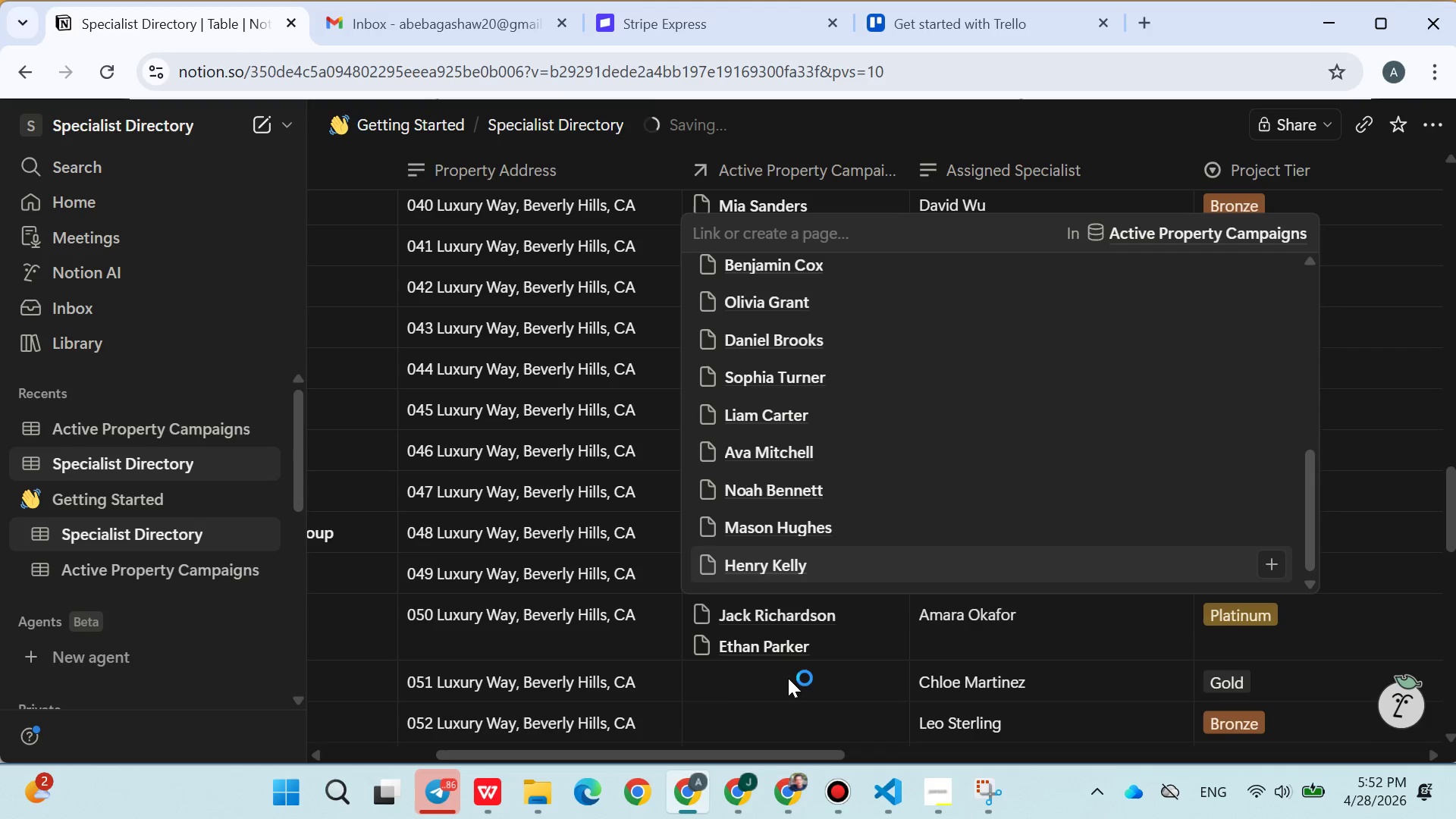 
double_click([787, 678])
 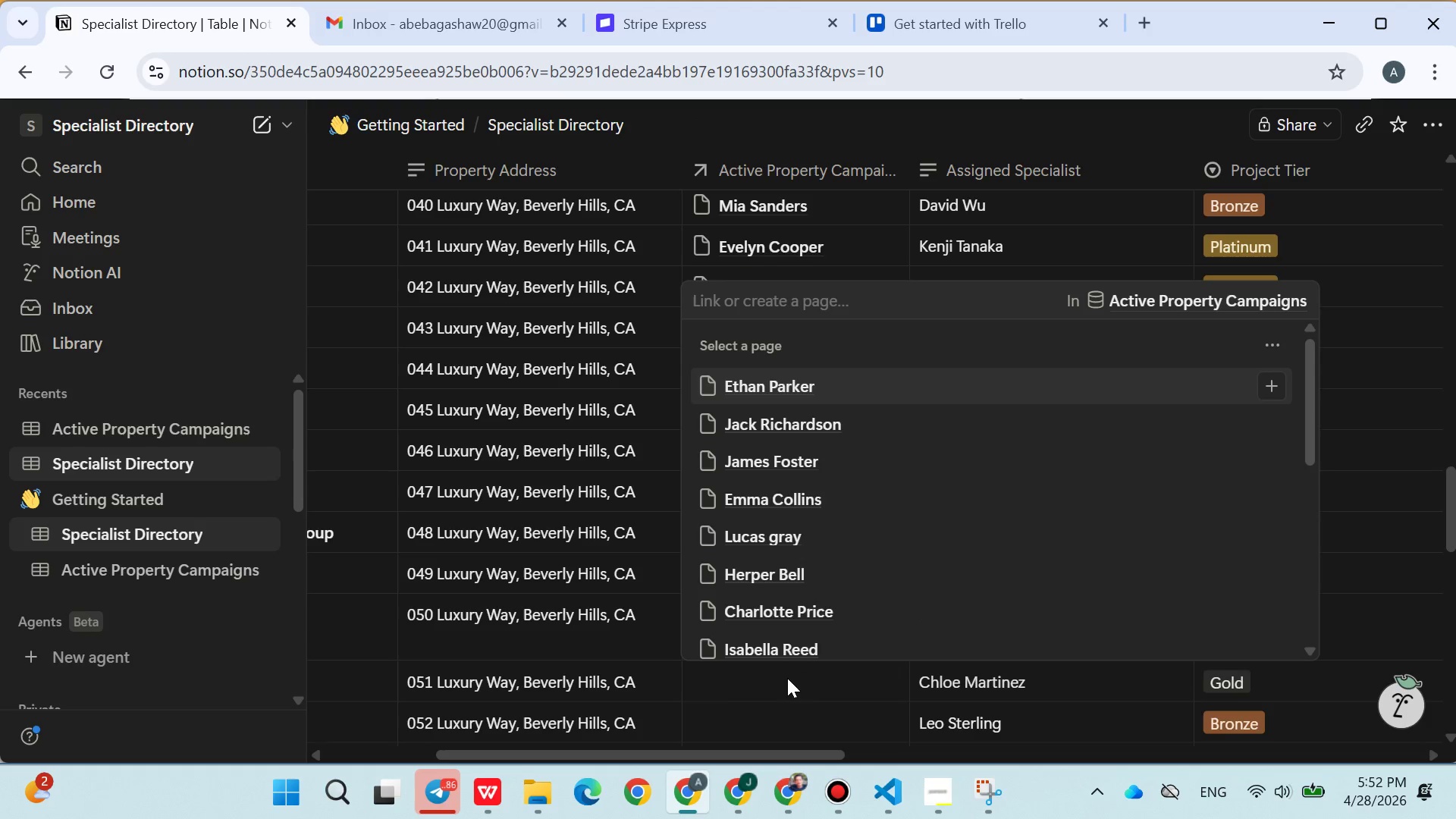 
left_click_drag(start_coordinate=[787, 678], to_coordinate=[787, 516])
 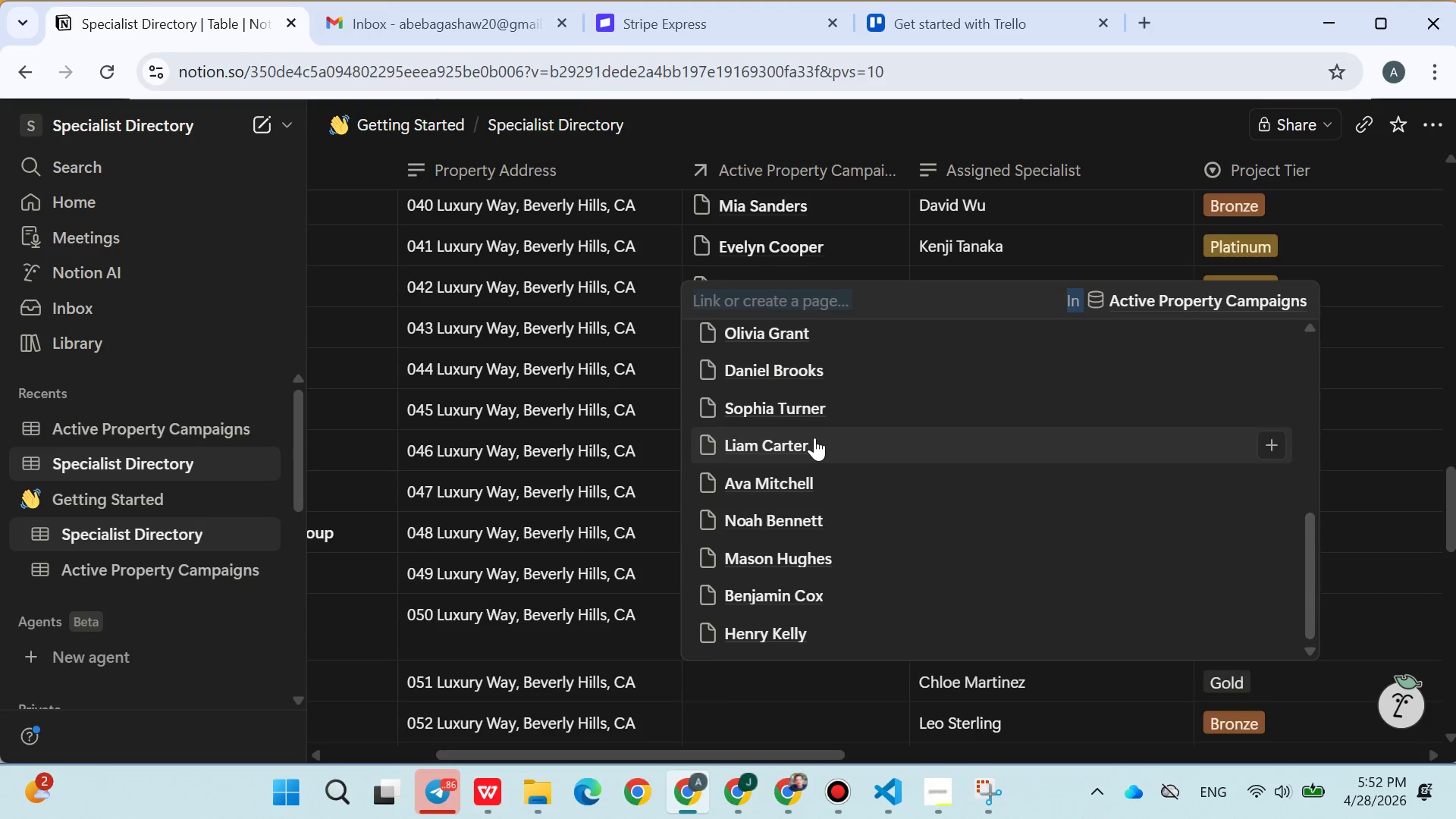 
left_click([815, 438])
 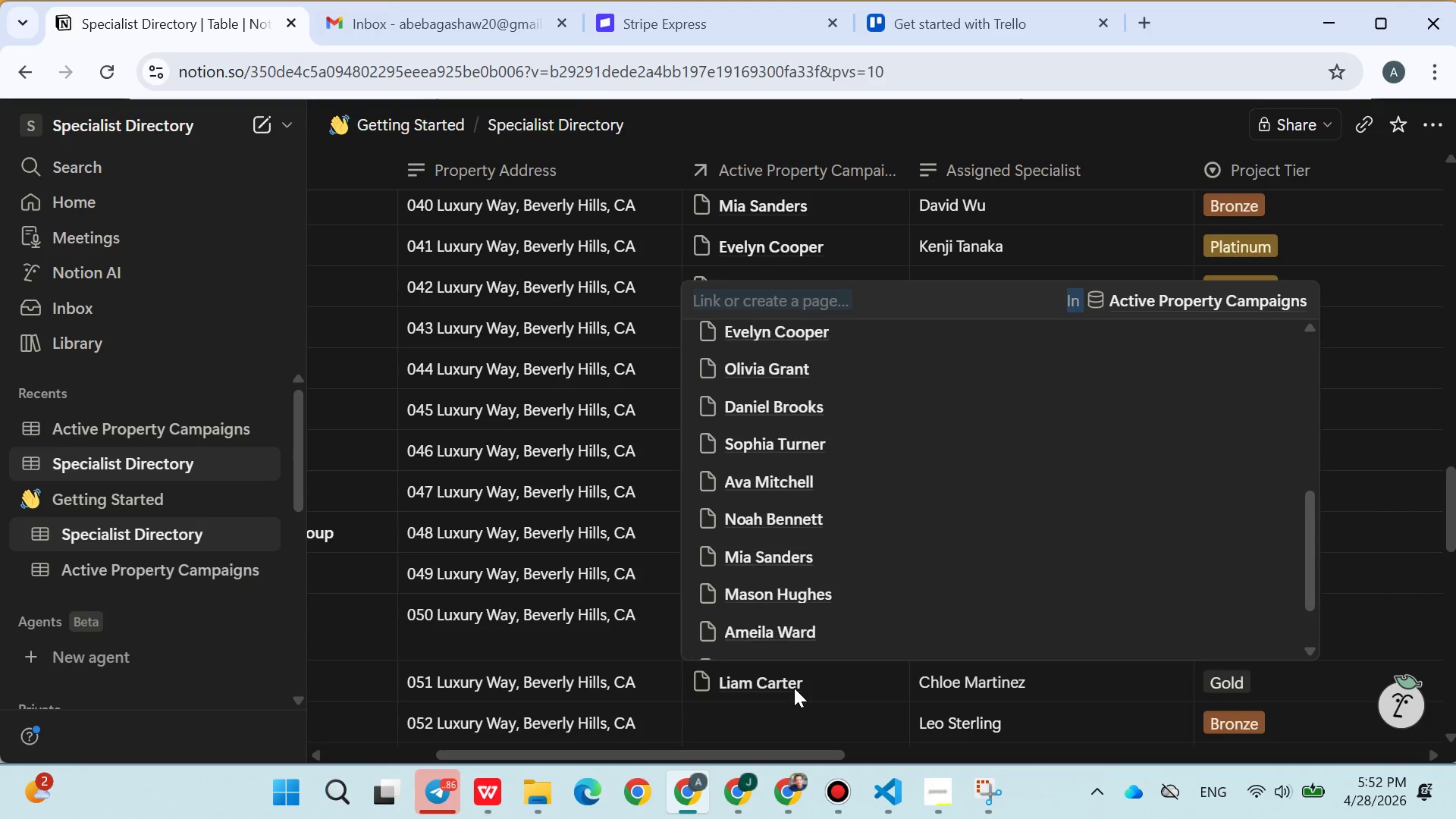 
right_click([799, 696])
 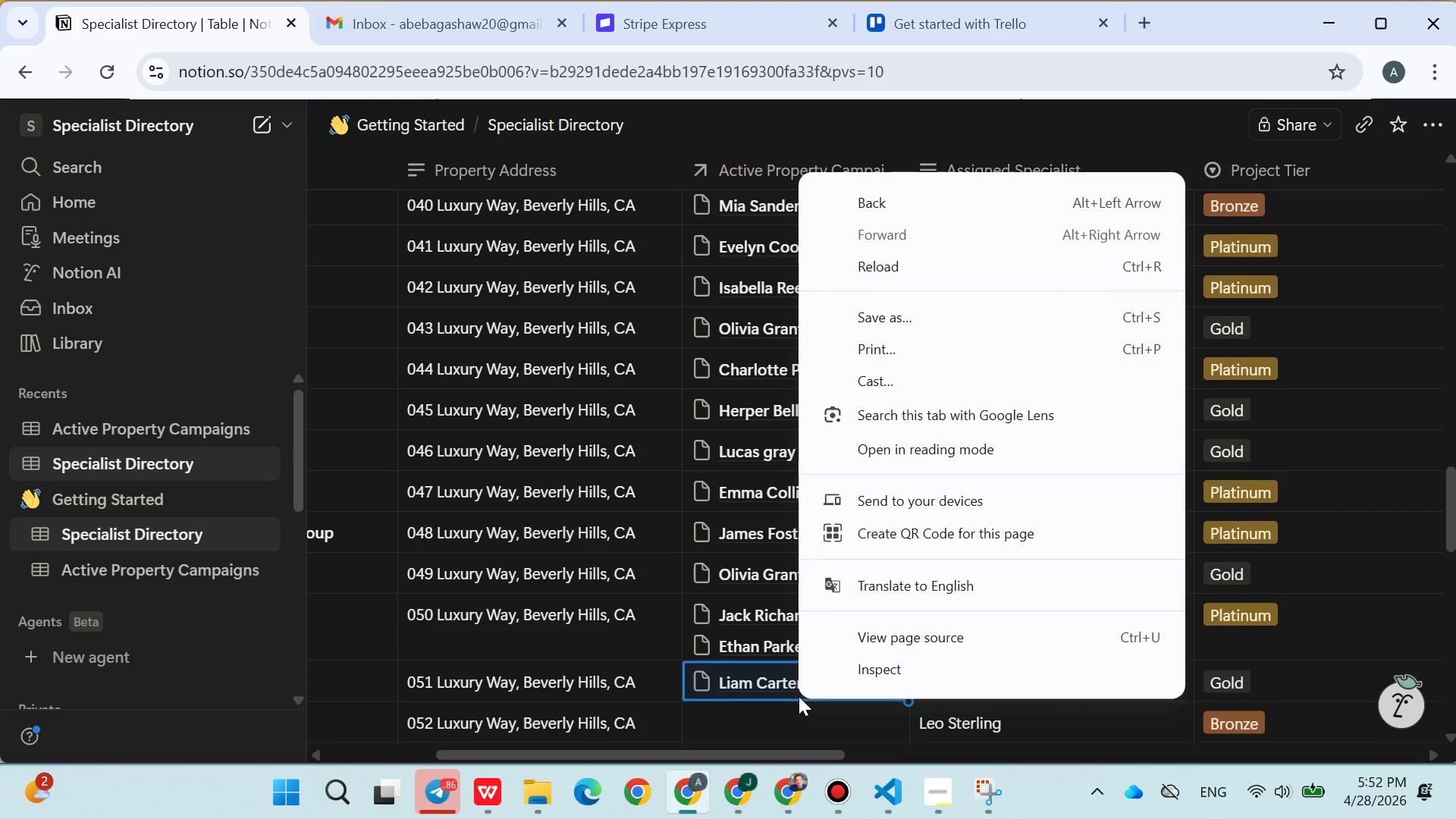 
scroll: coordinate [799, 696], scroll_direction: down, amount: 1.0
 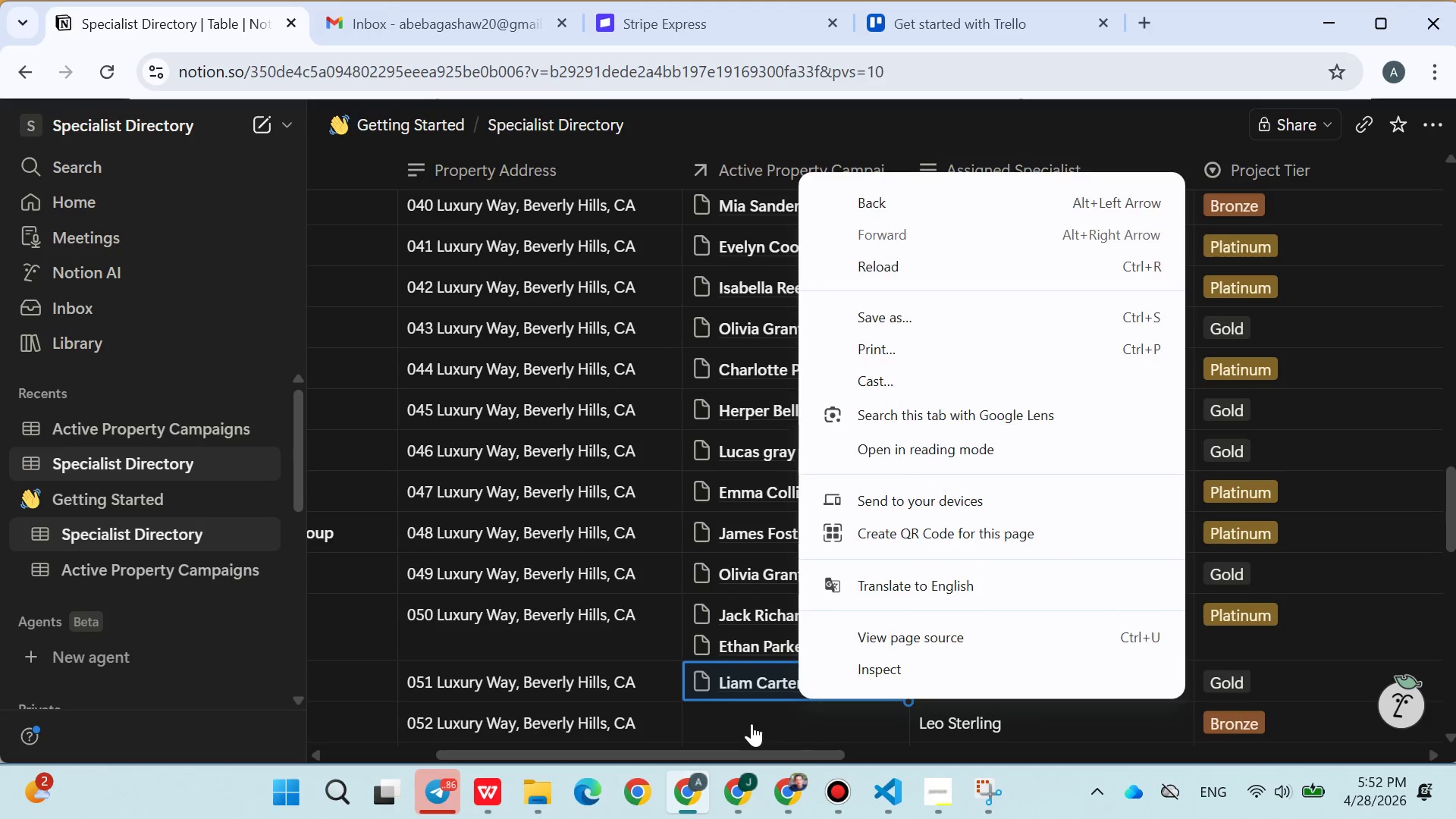 
left_click([752, 723])
 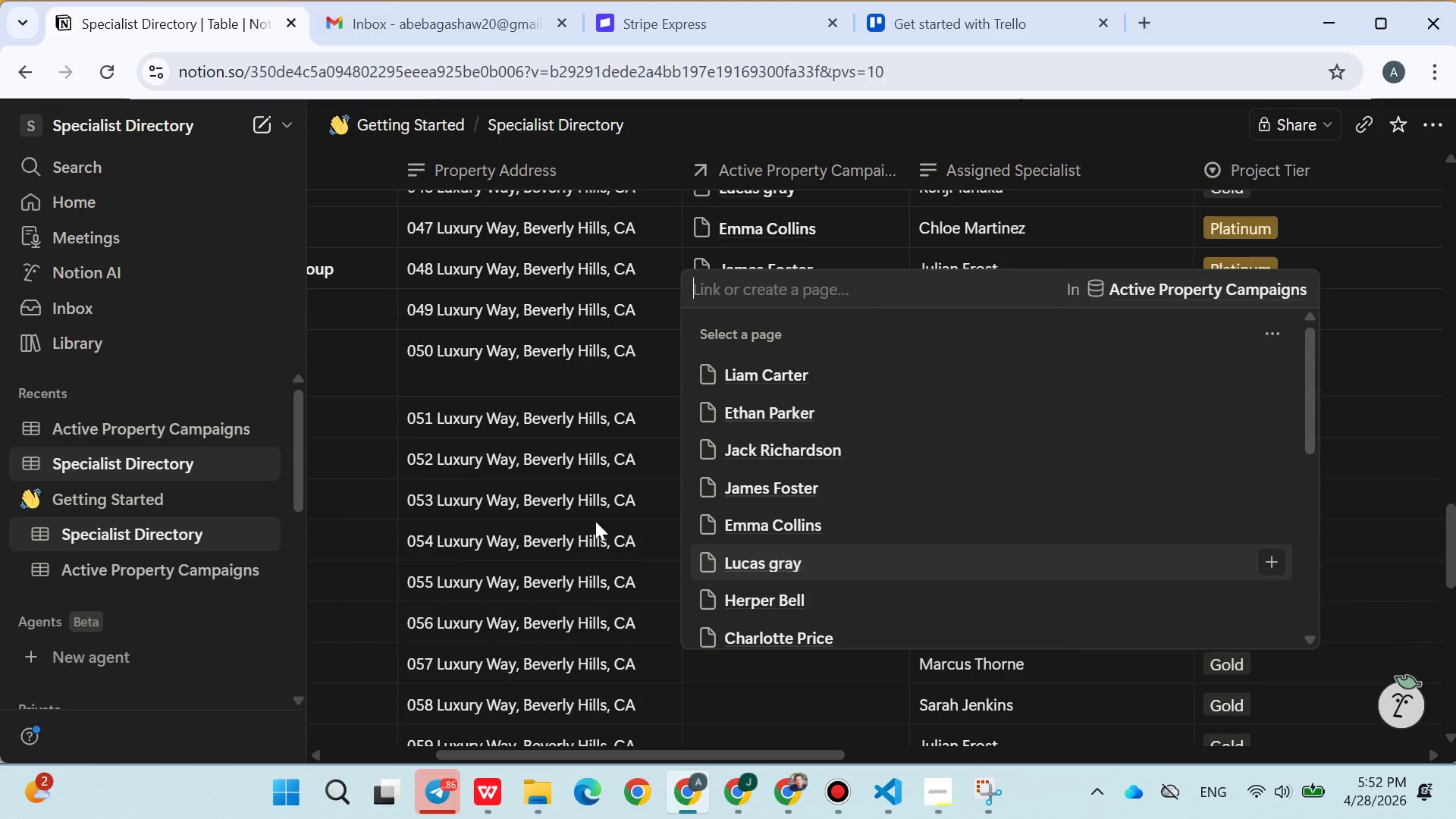 
left_click([582, 516])
 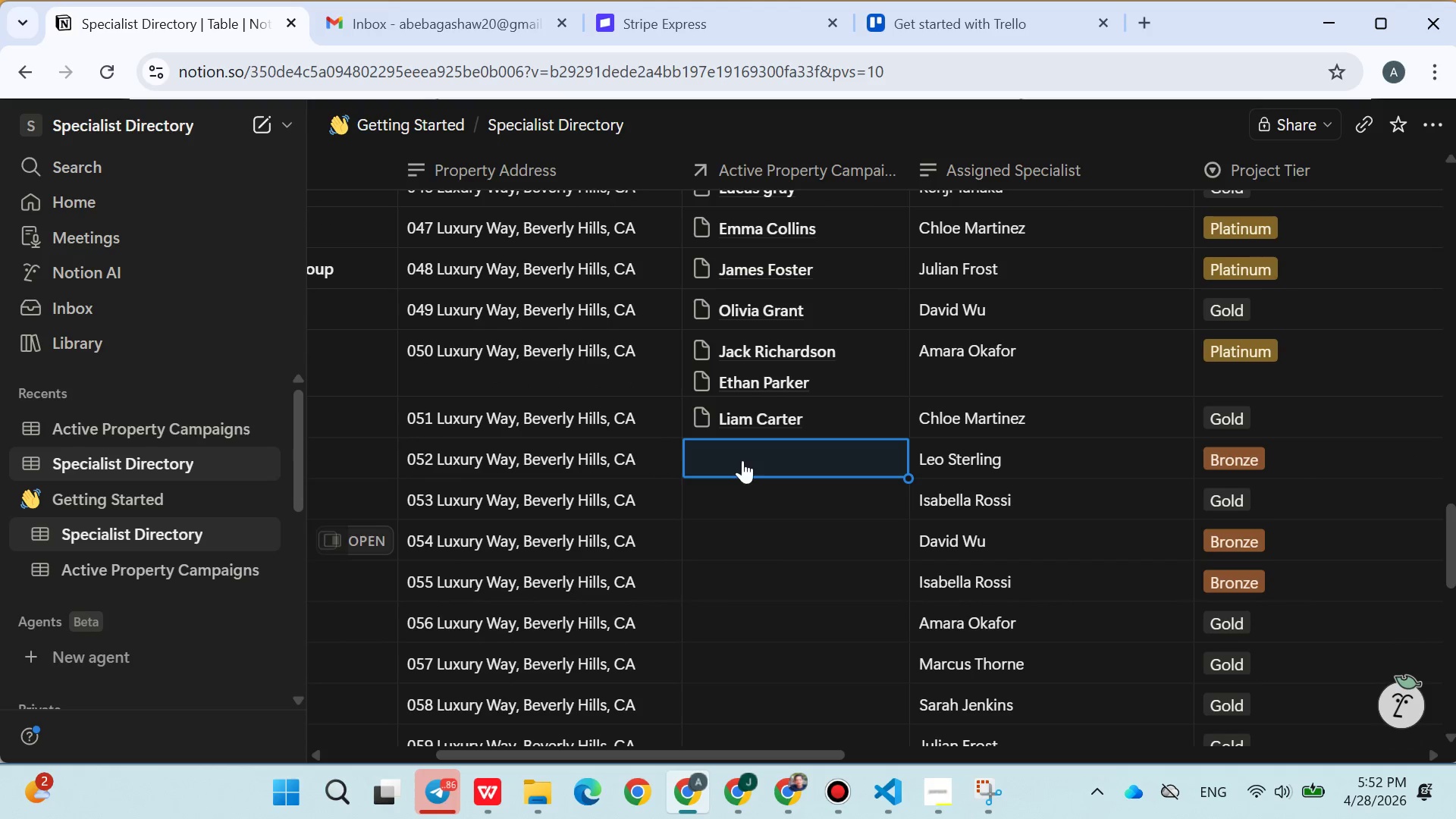 
left_click([736, 447])
 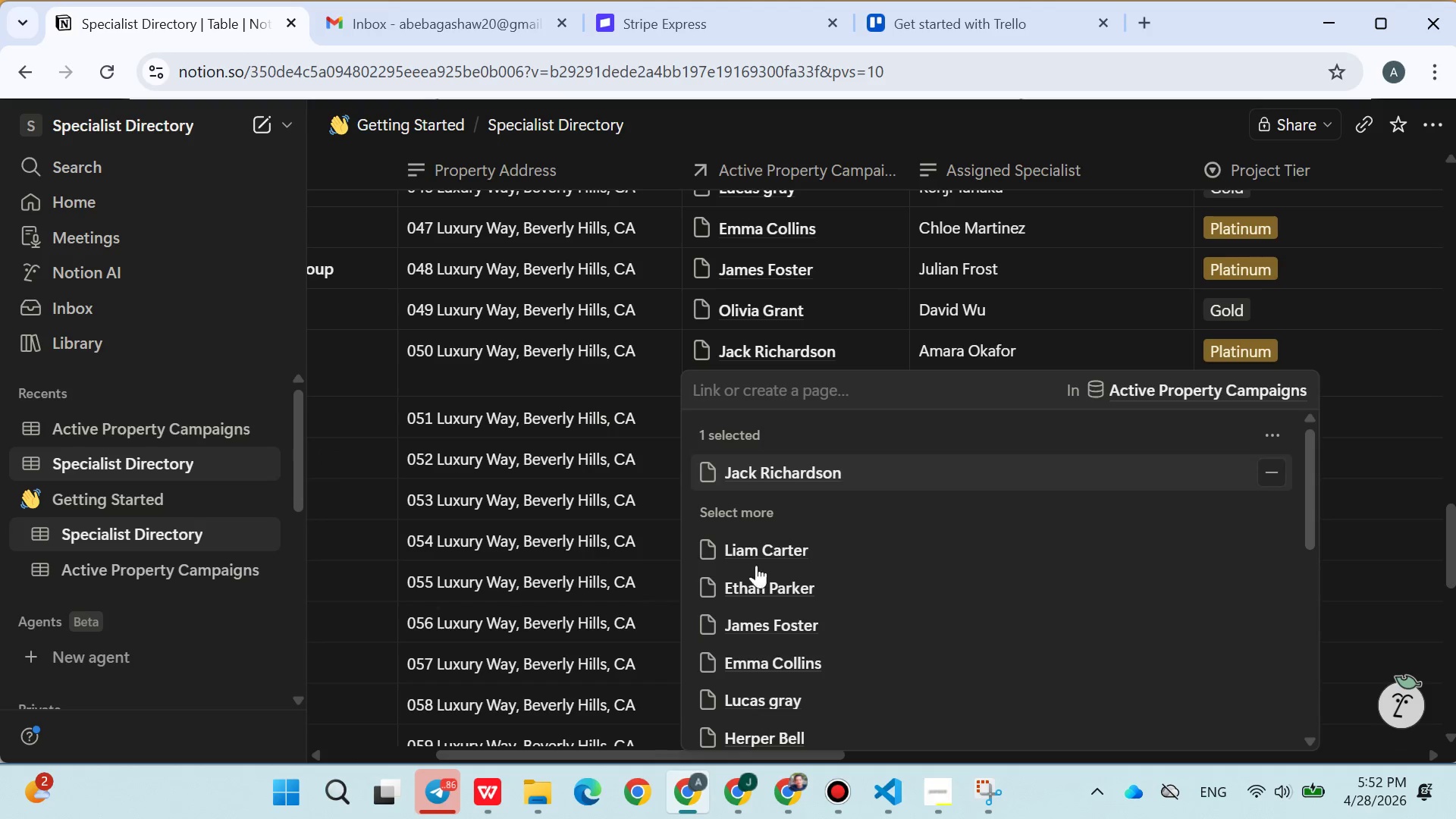 
double_click([635, 606])
 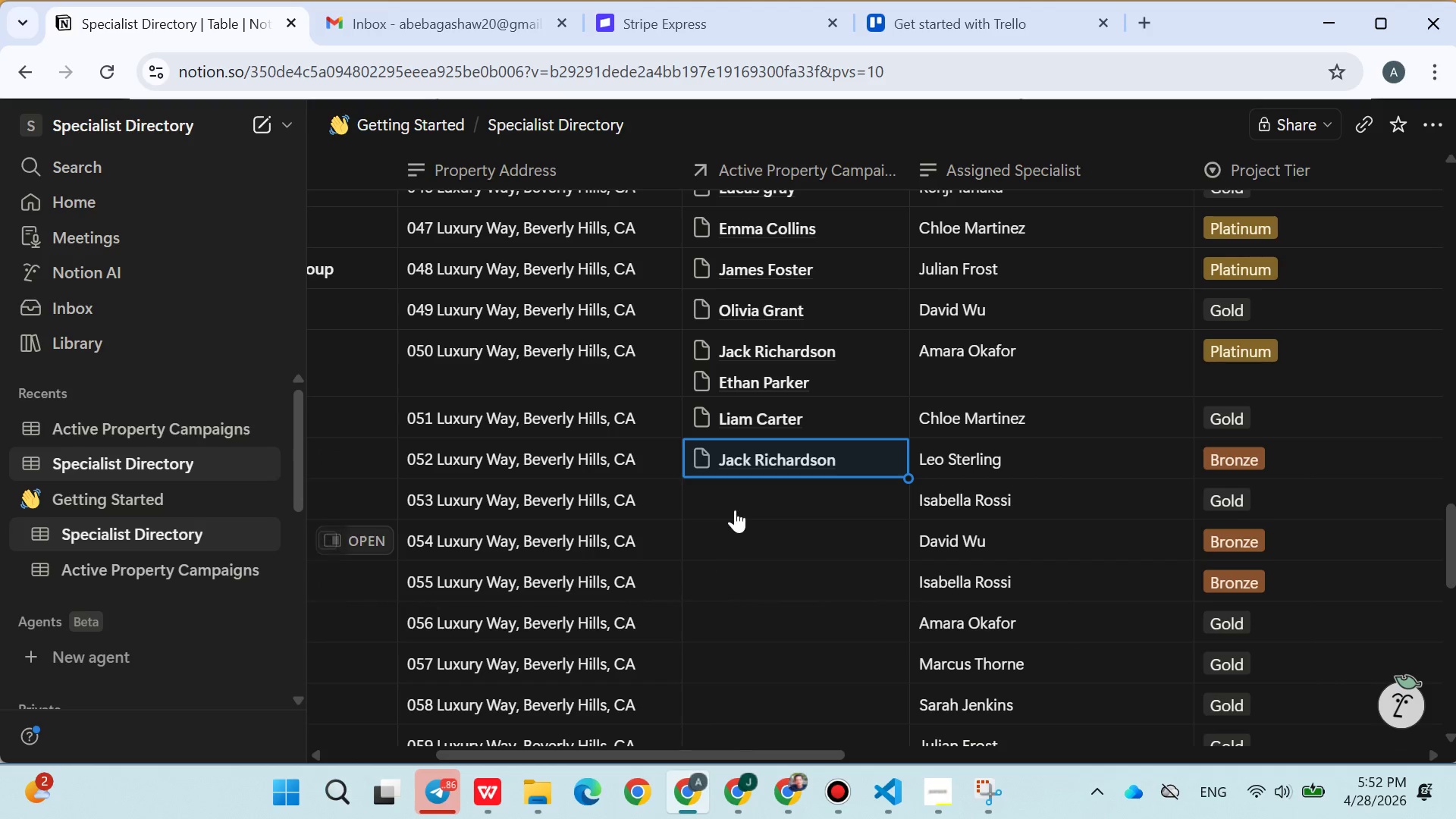 
left_click([736, 508])
 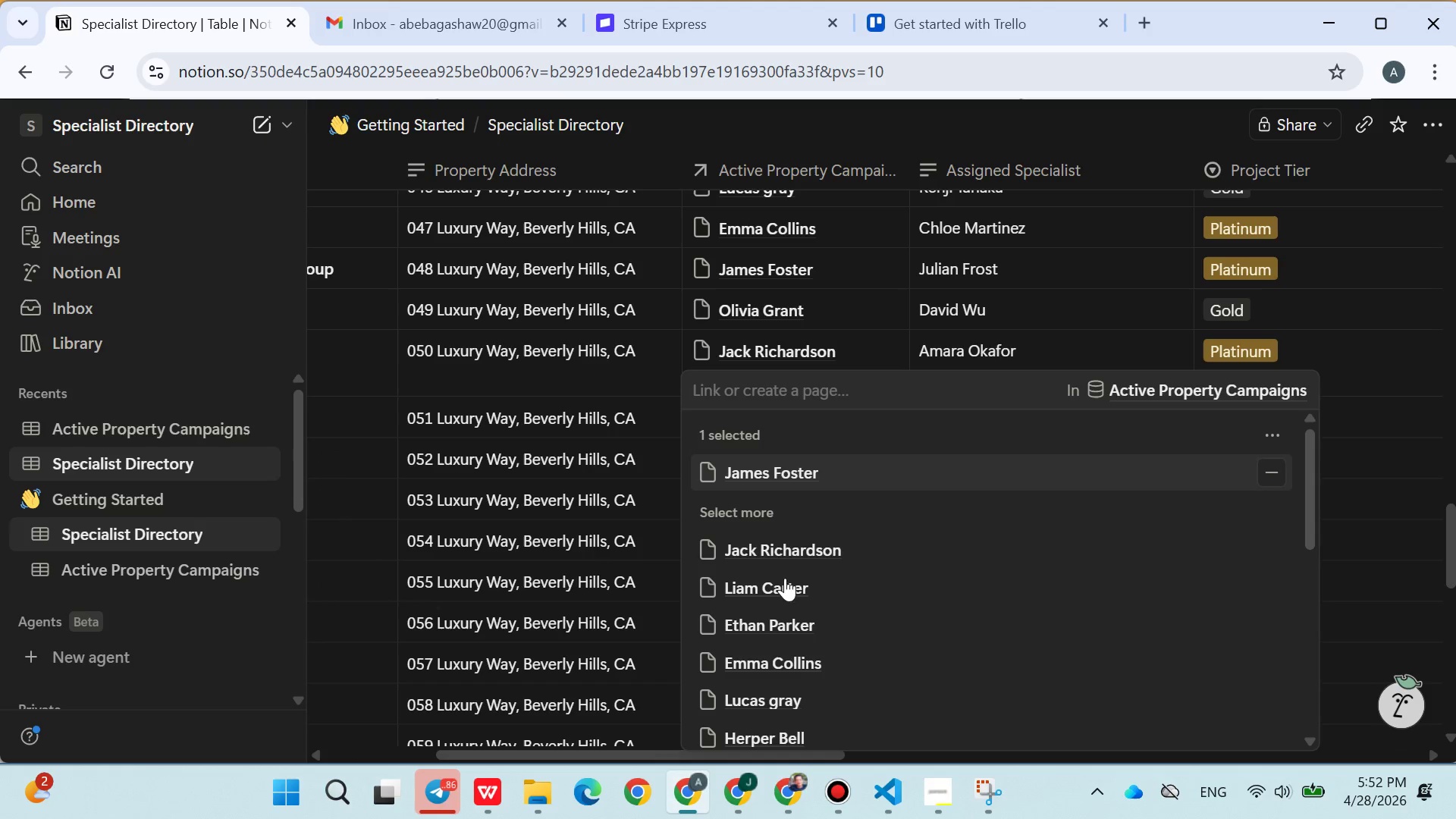 
double_click([576, 598])
 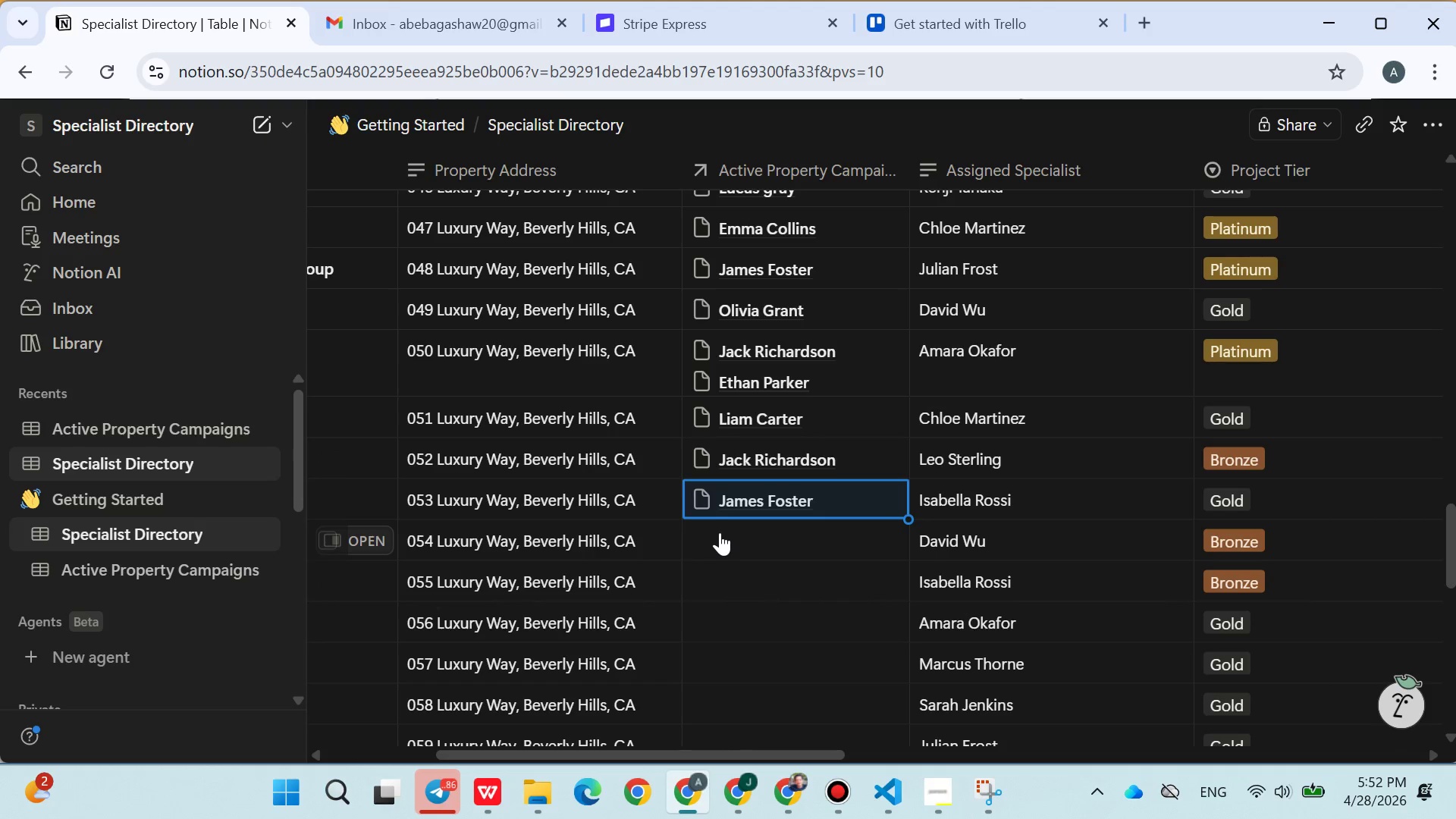 
left_click([720, 537])
 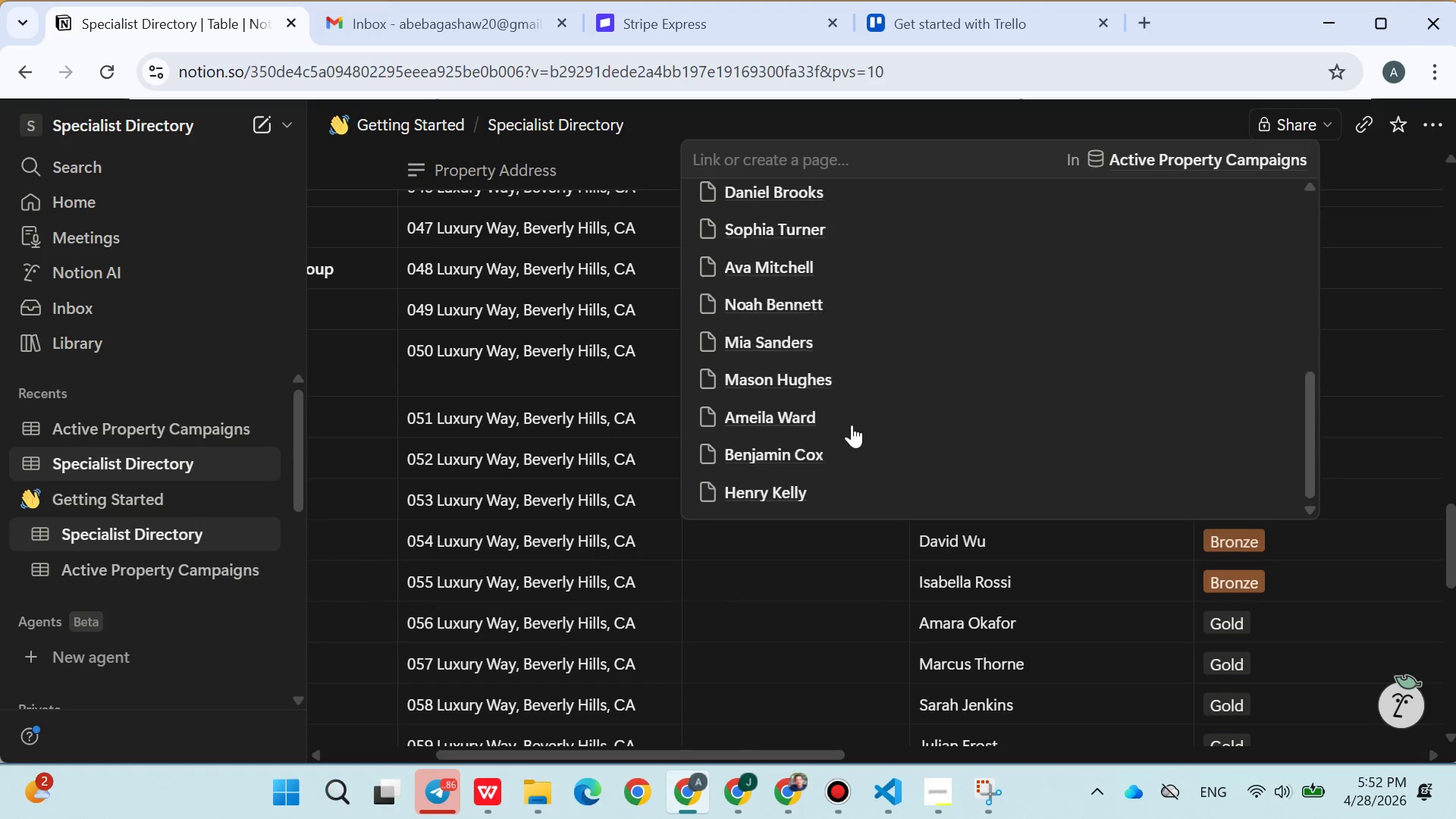 
left_click([792, 429])
 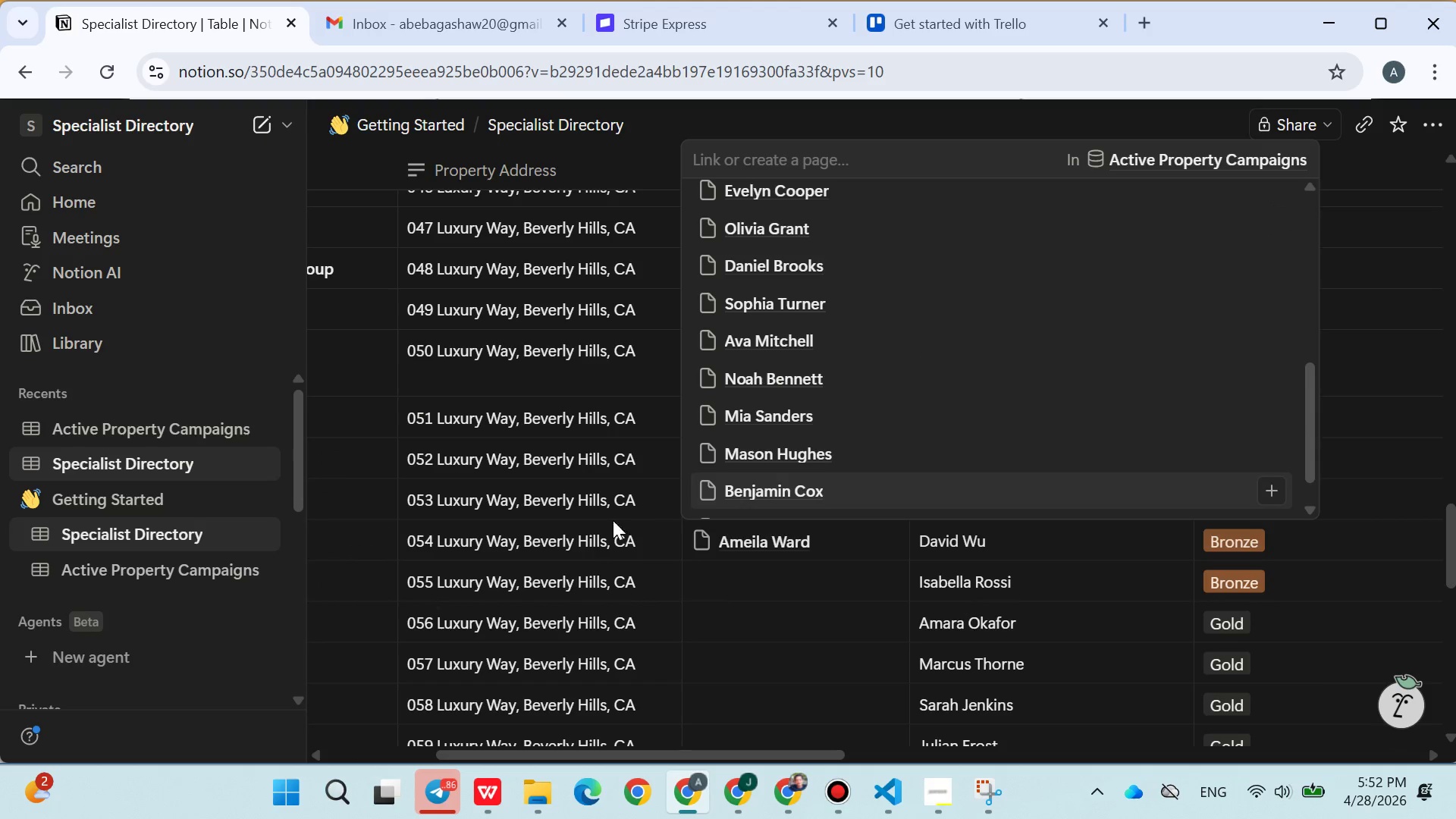 
left_click([601, 520])
 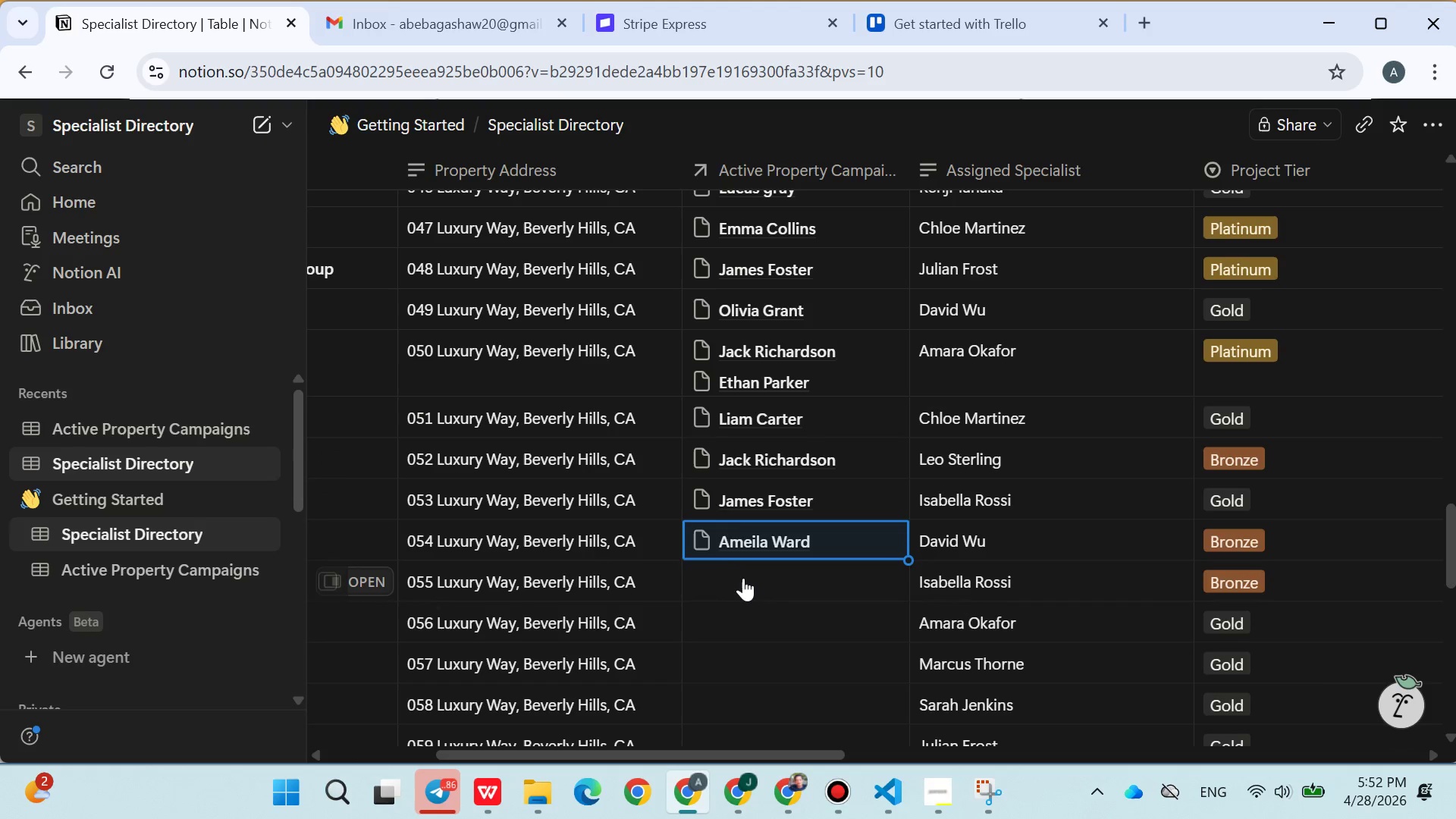 
left_click([746, 581])
 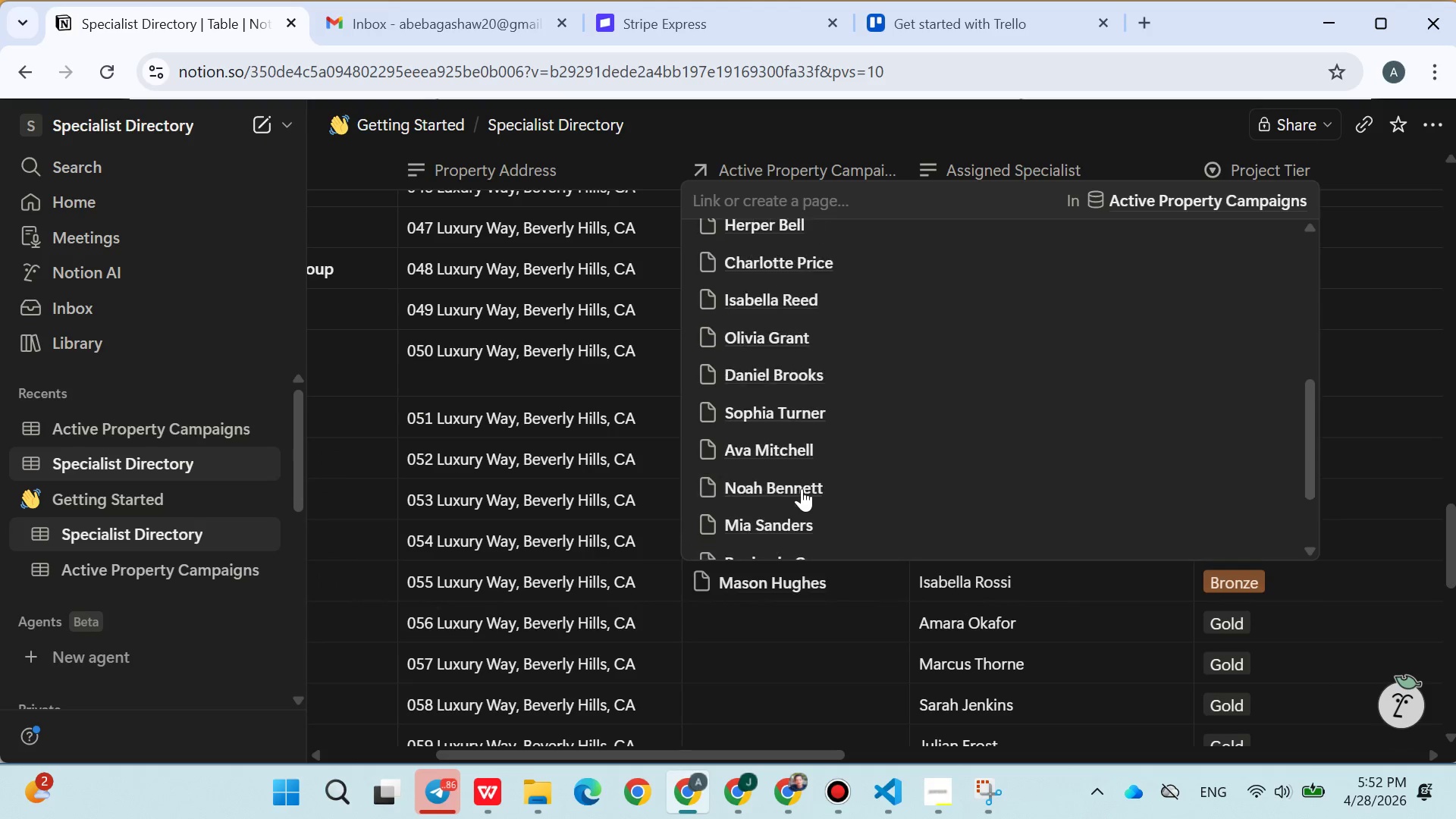 
double_click([620, 576])
 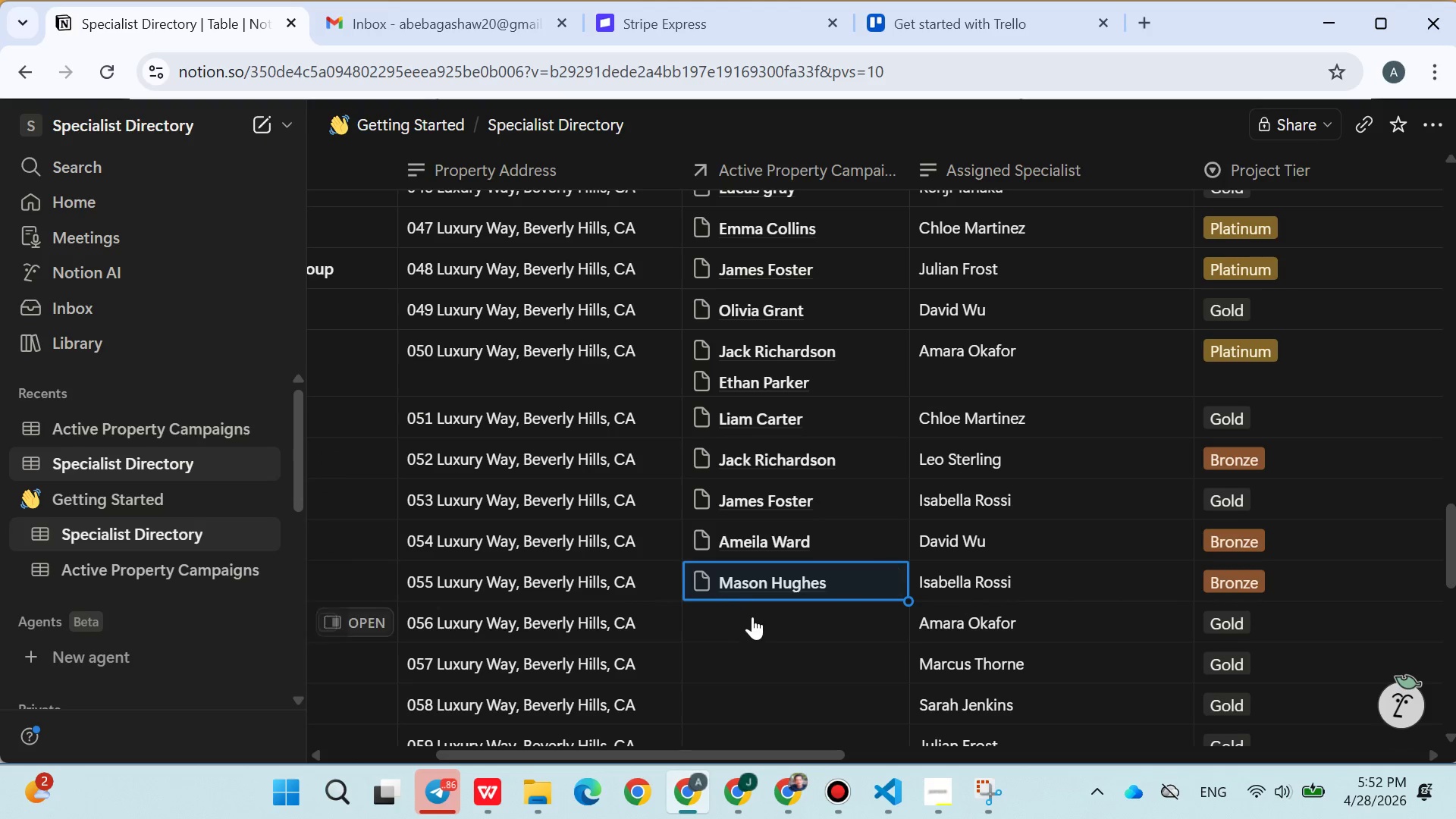 
left_click([753, 618])
 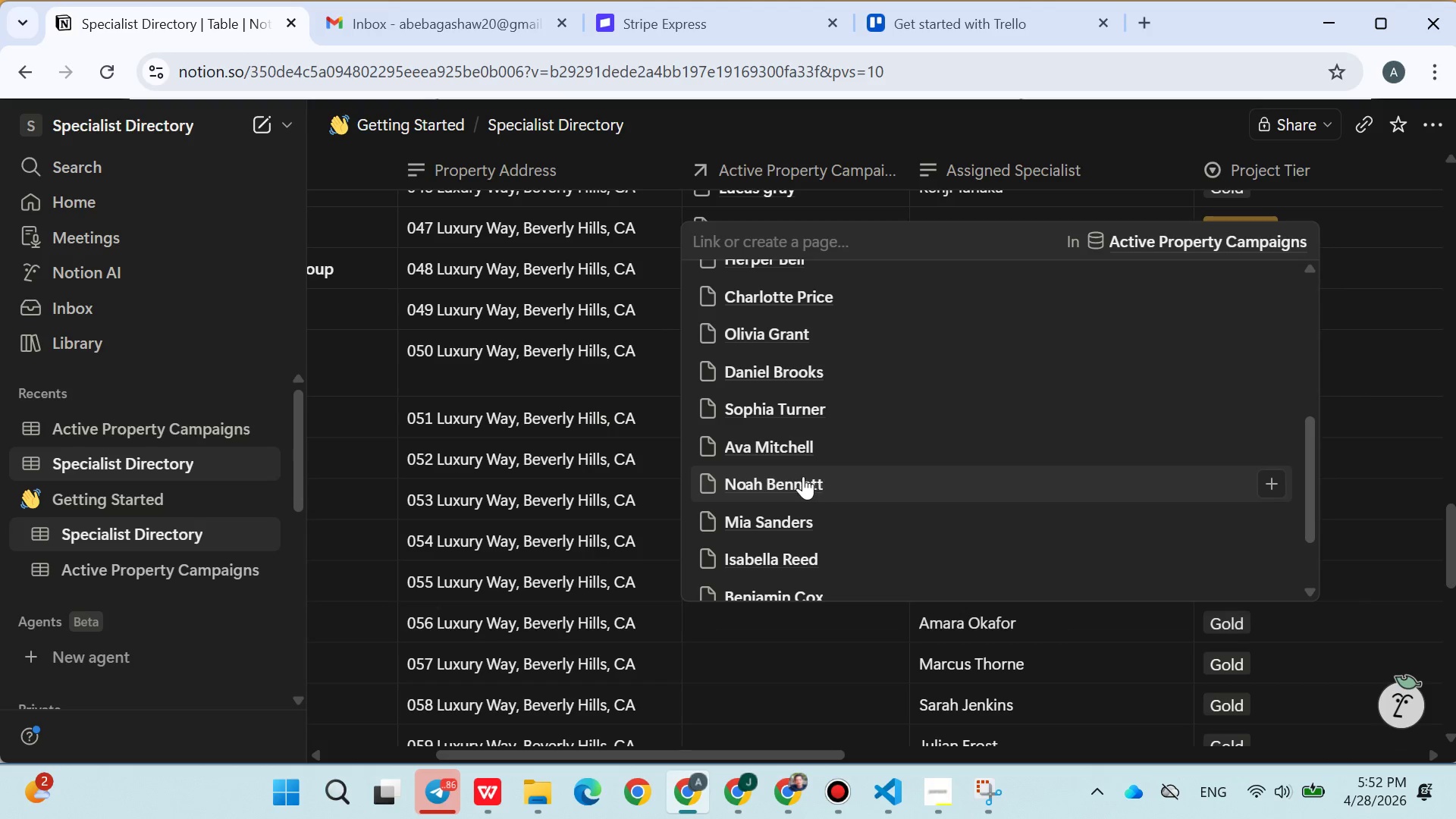 
double_click([598, 538])
 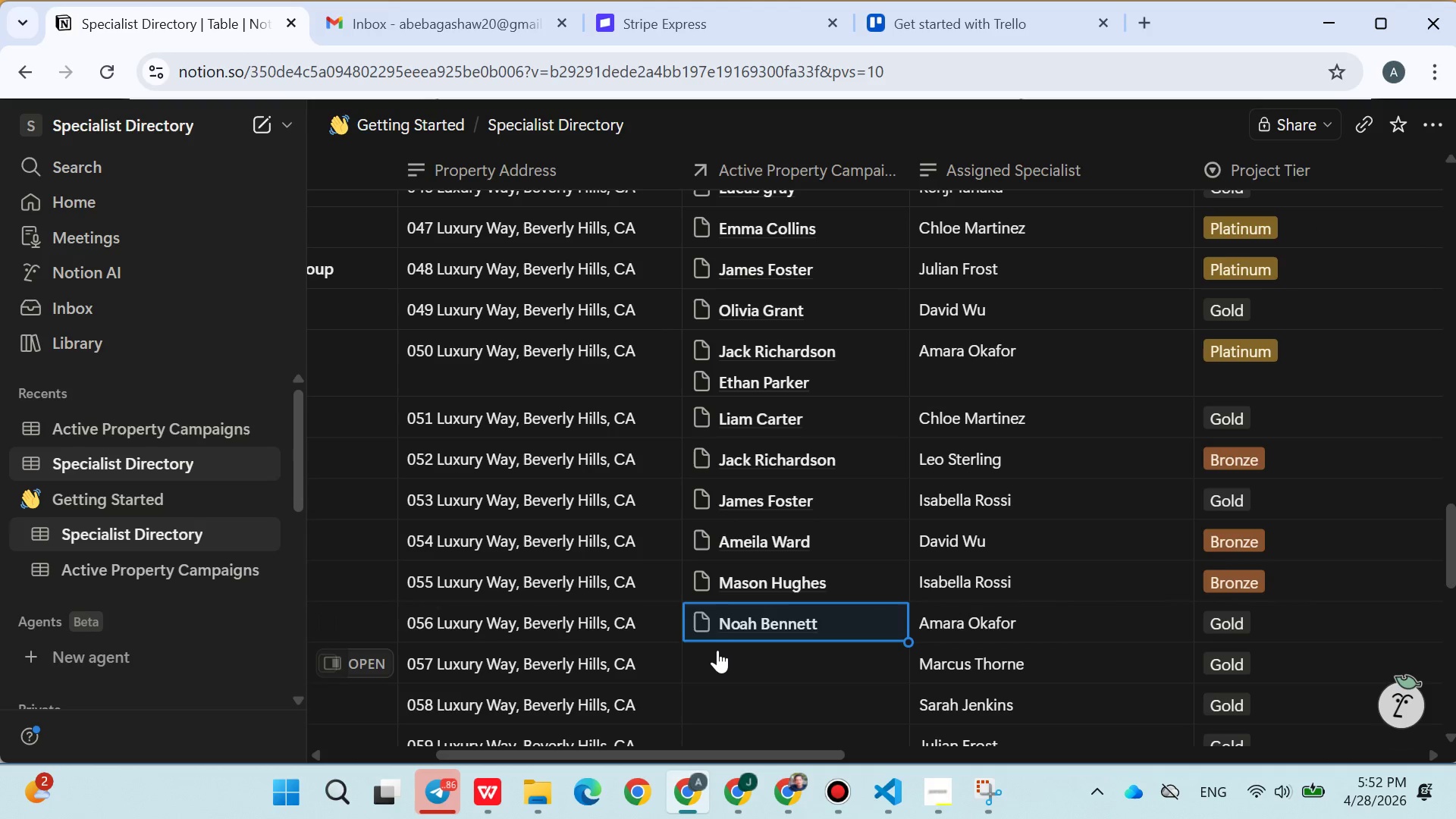 
left_click([717, 650])
 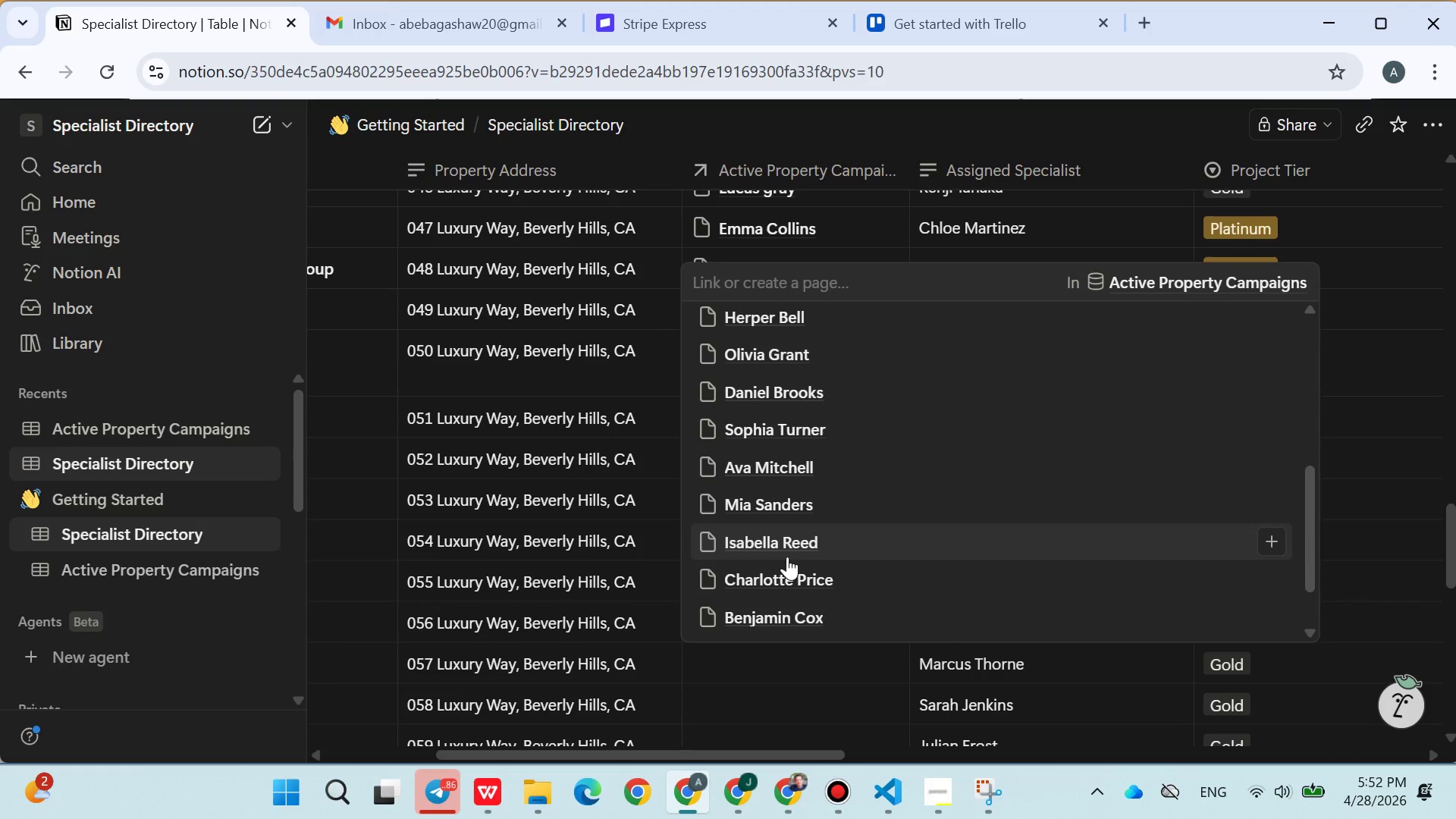 
double_click([657, 608])
 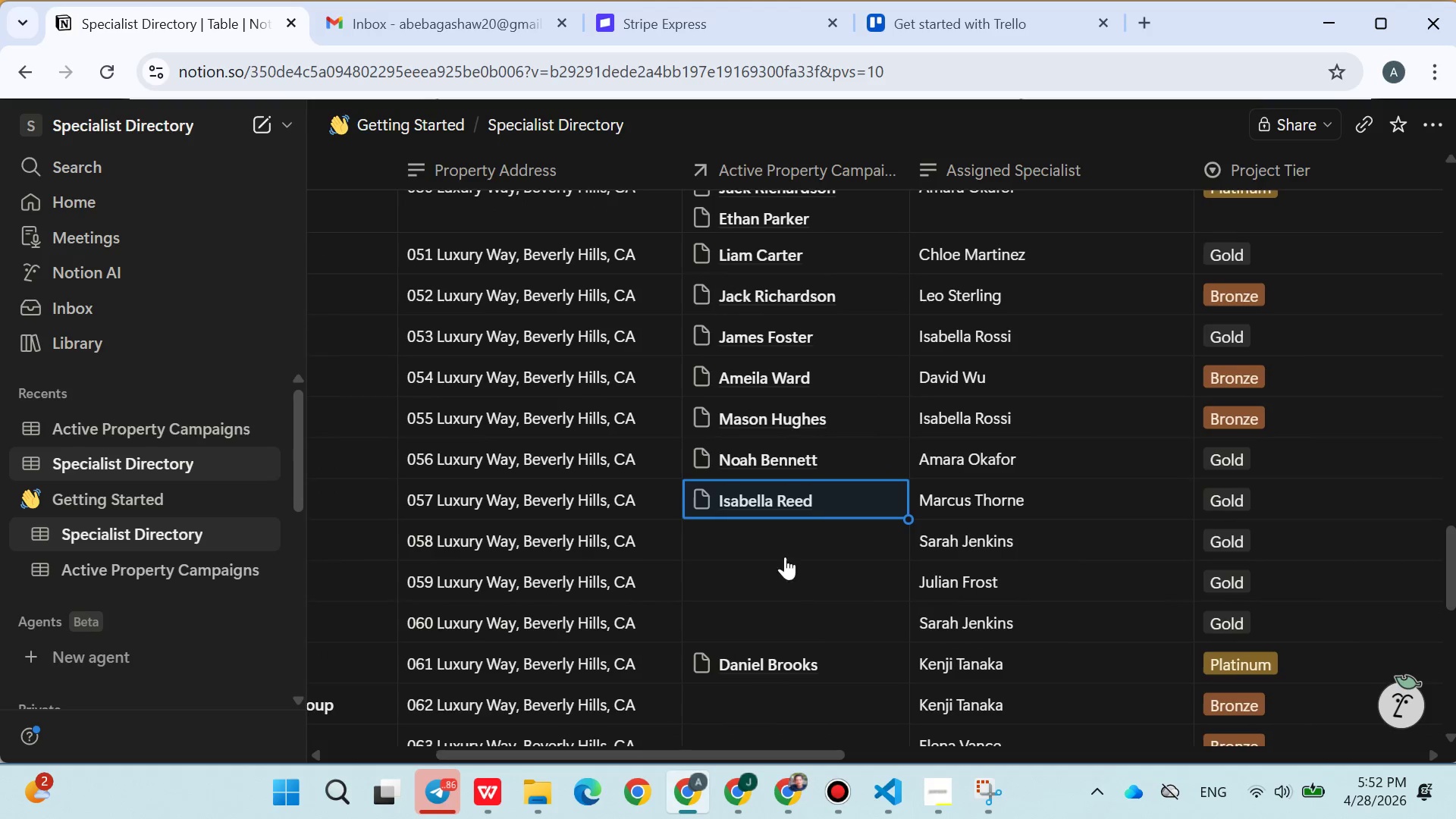 
left_click([776, 536])
 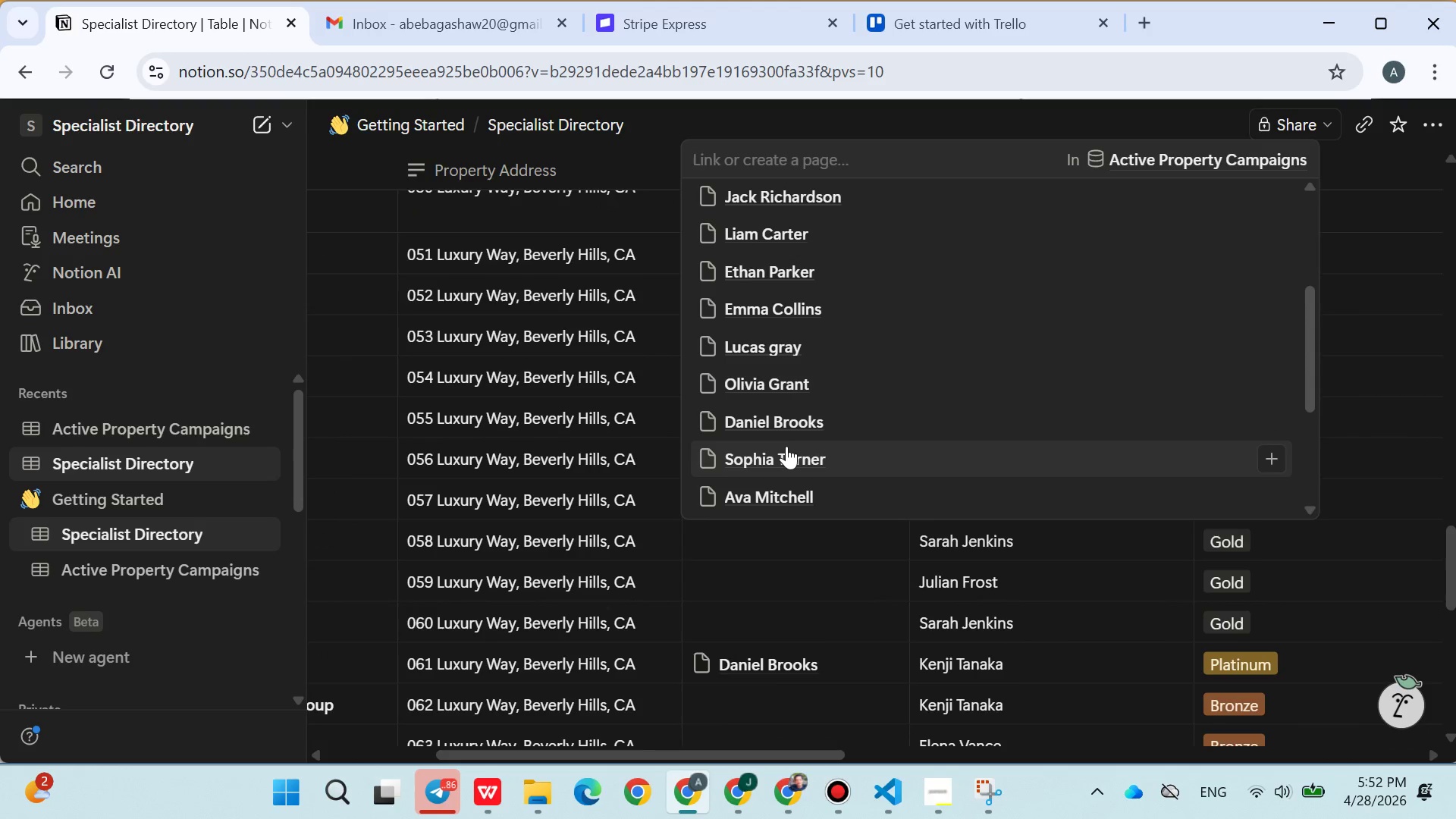 
double_click([573, 532])
 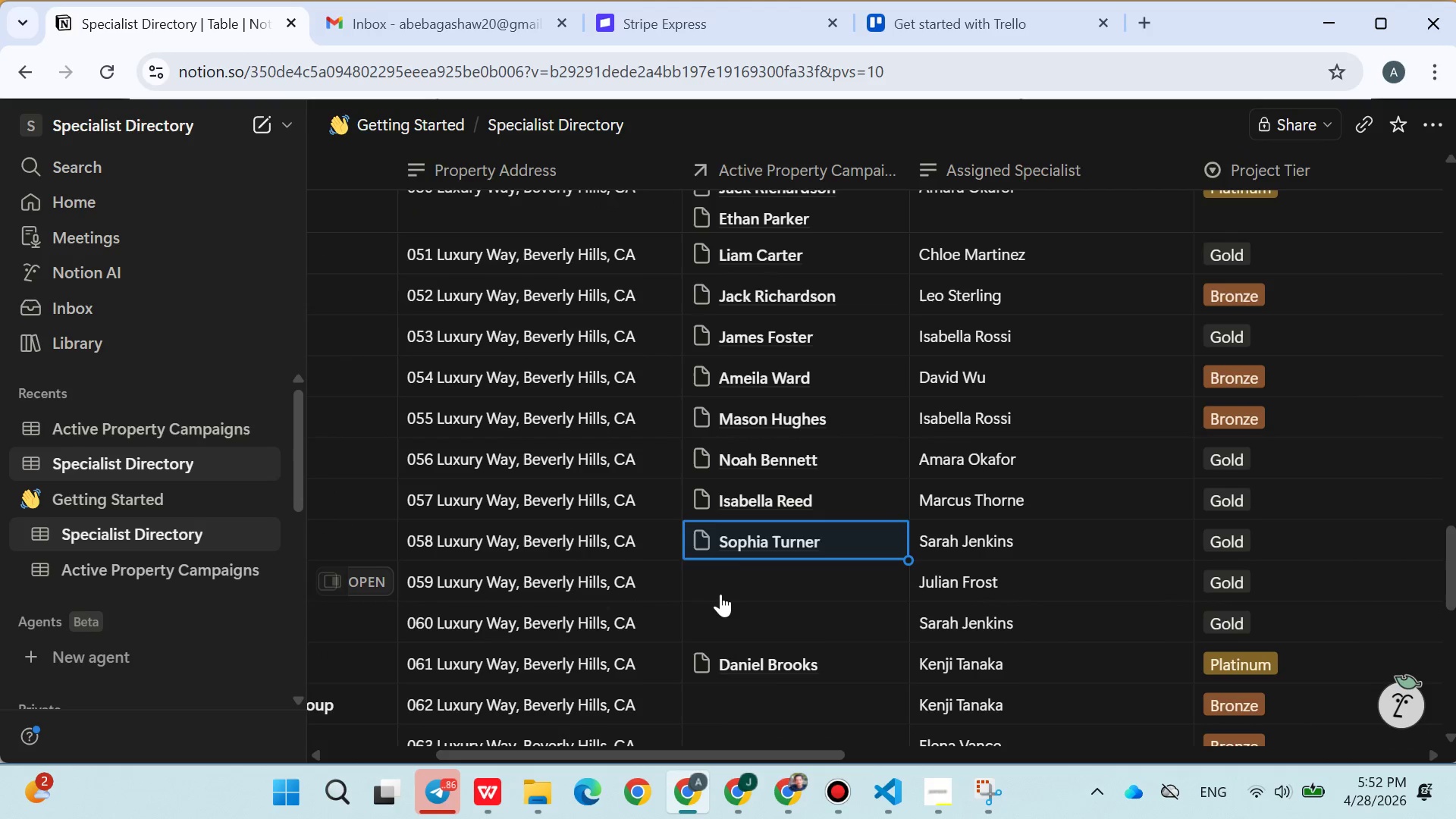 
left_click([728, 584])
 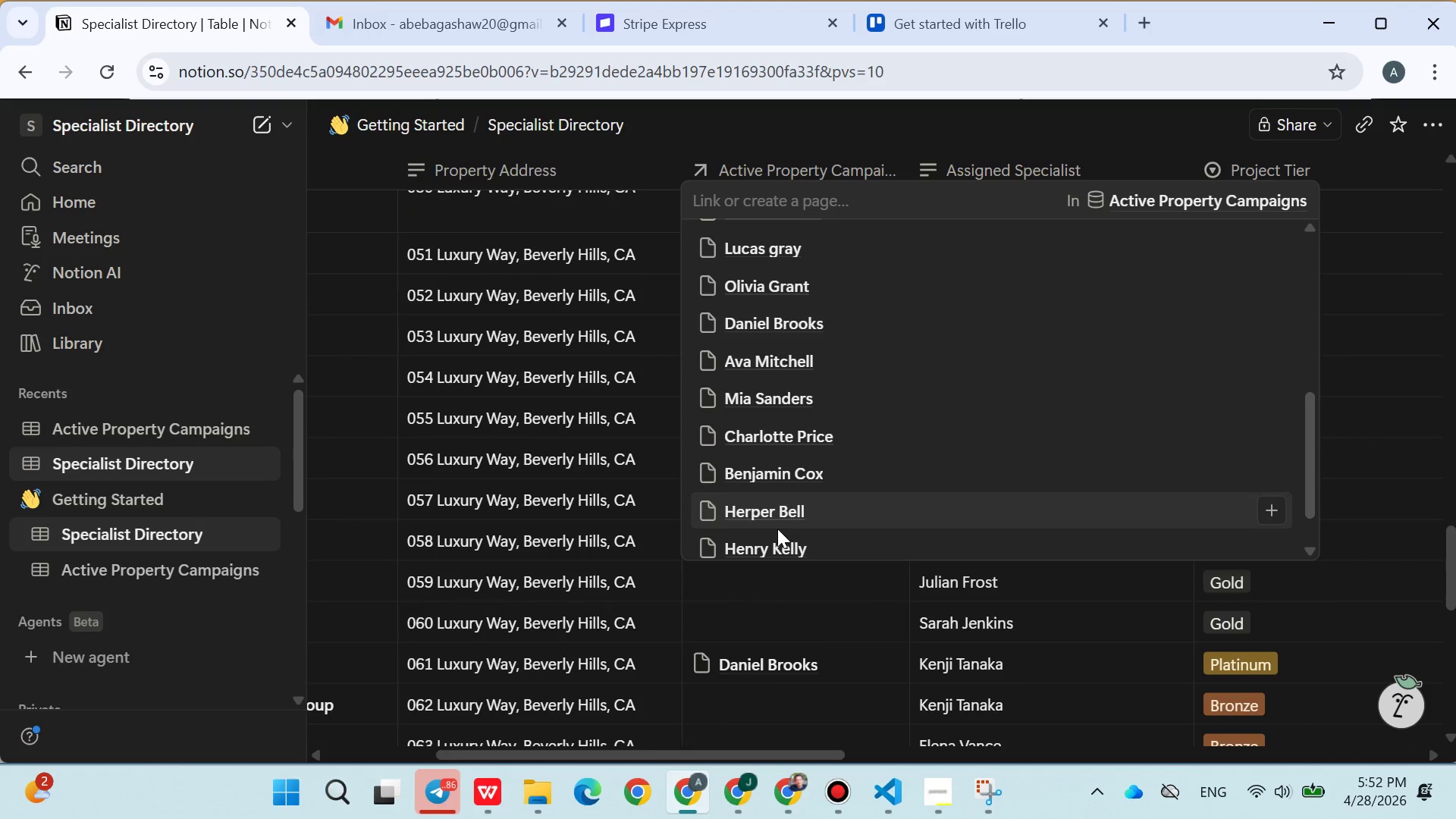 
double_click([579, 567])
 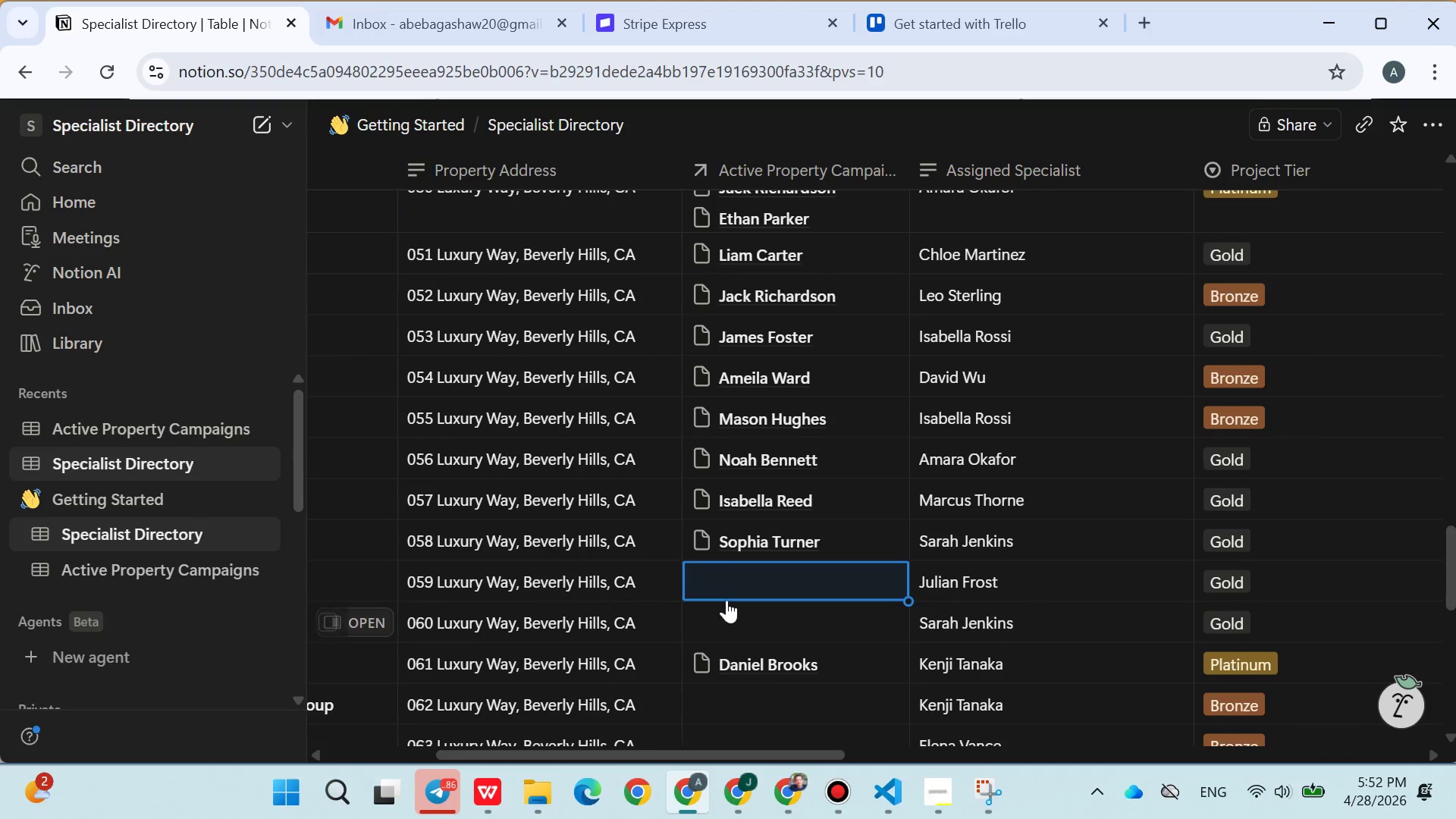 
left_click([741, 576])
 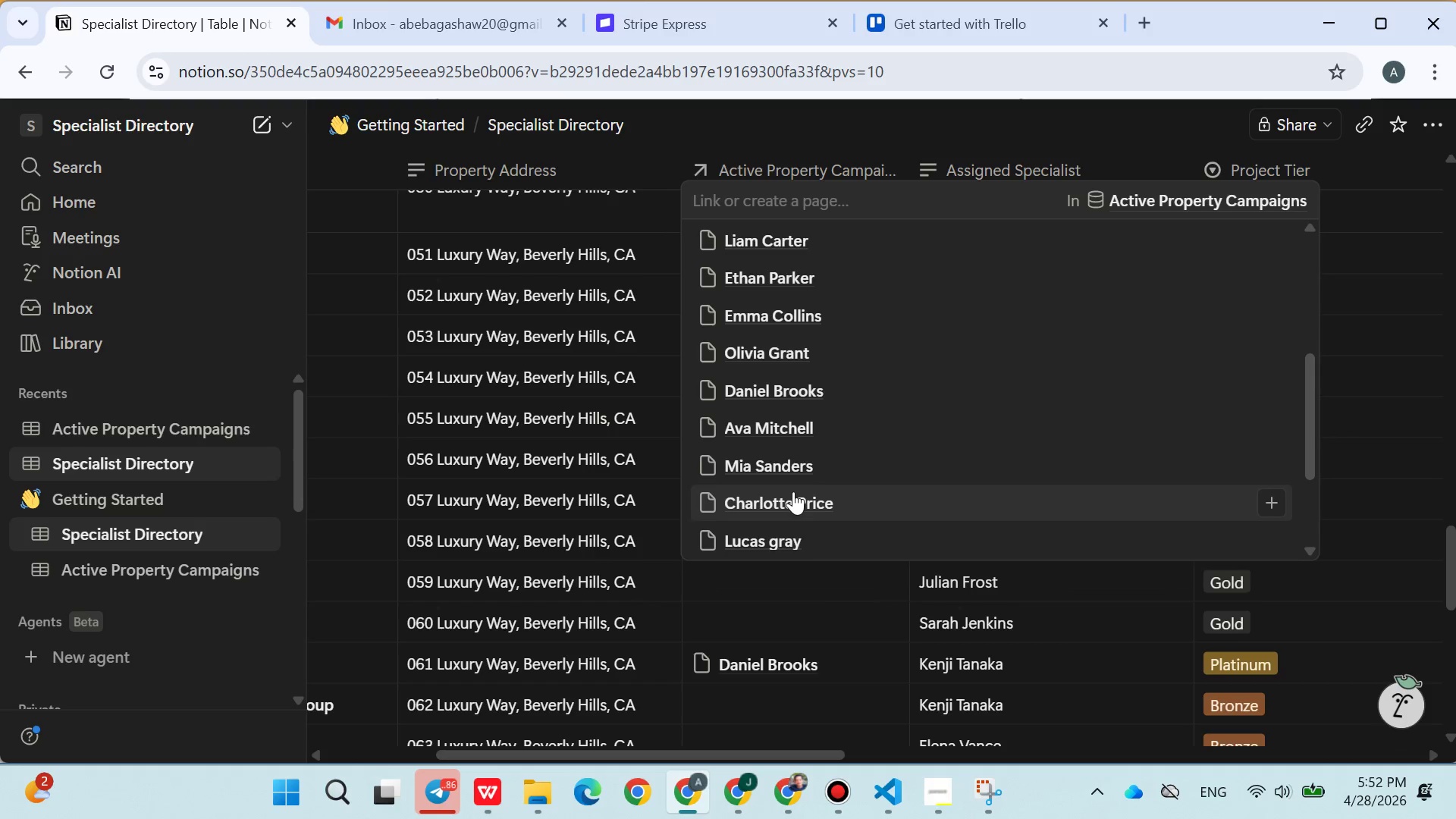 
double_click([574, 599])
 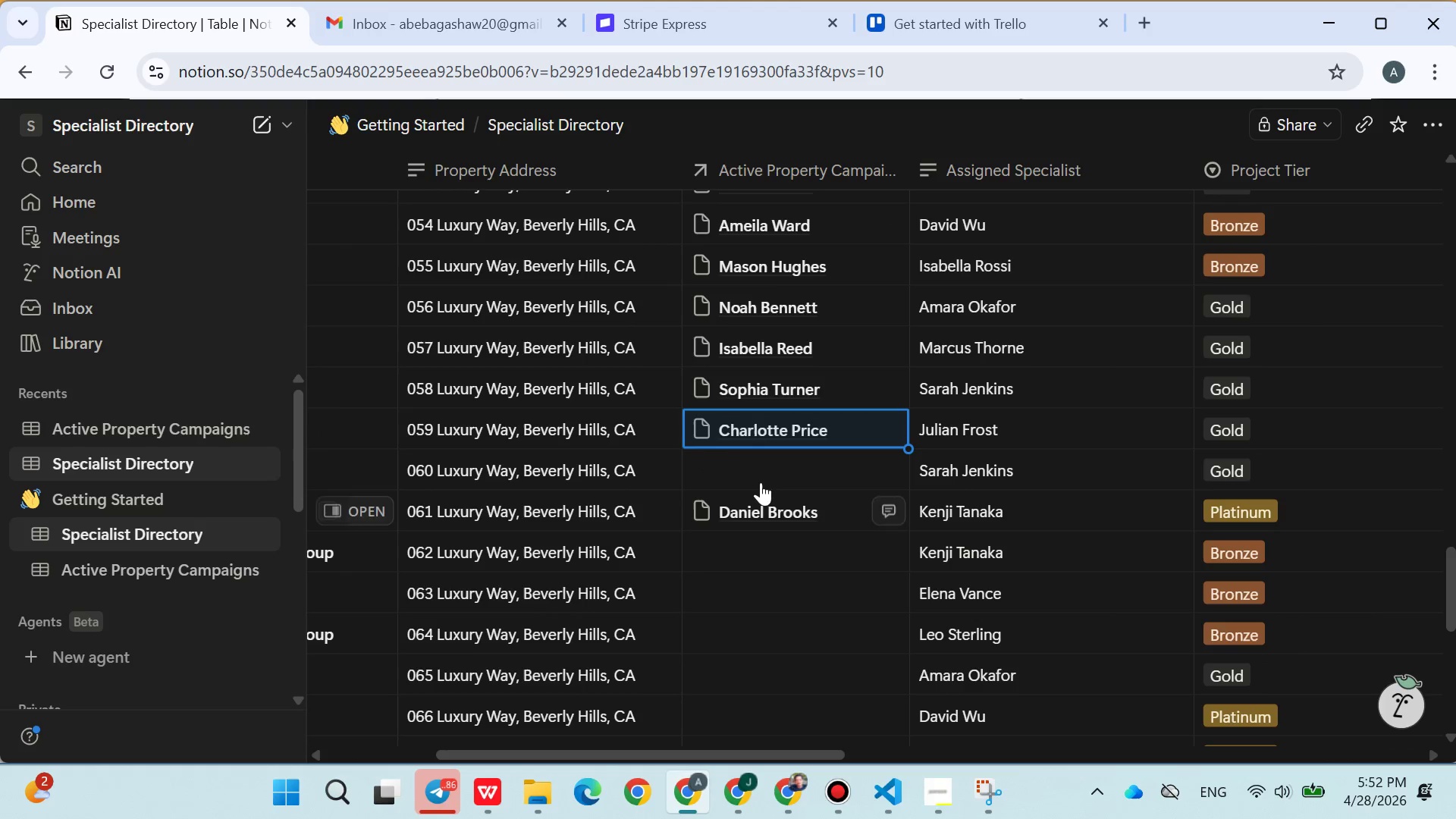 
left_click([760, 477])
 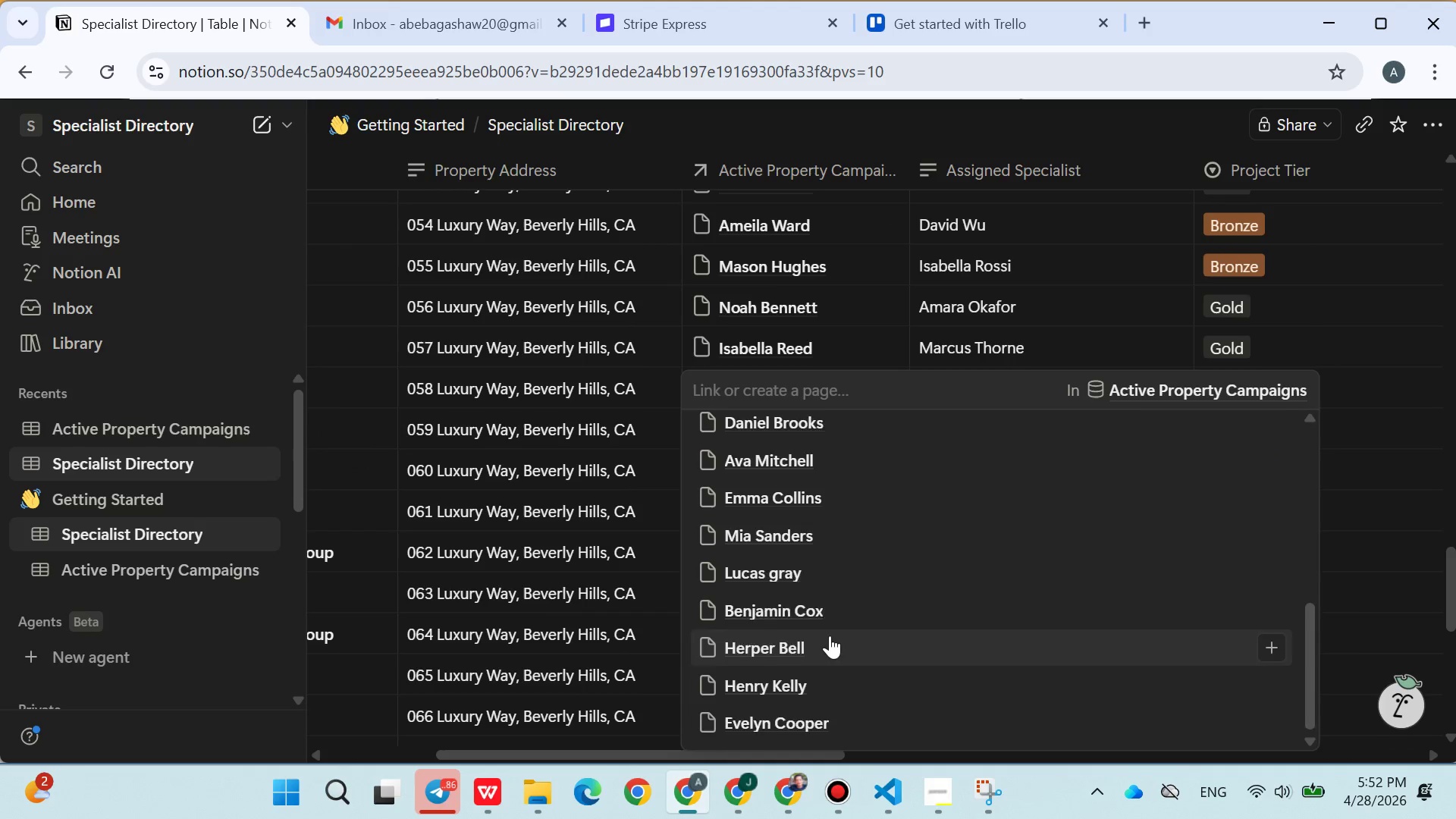 
double_click([634, 574])
 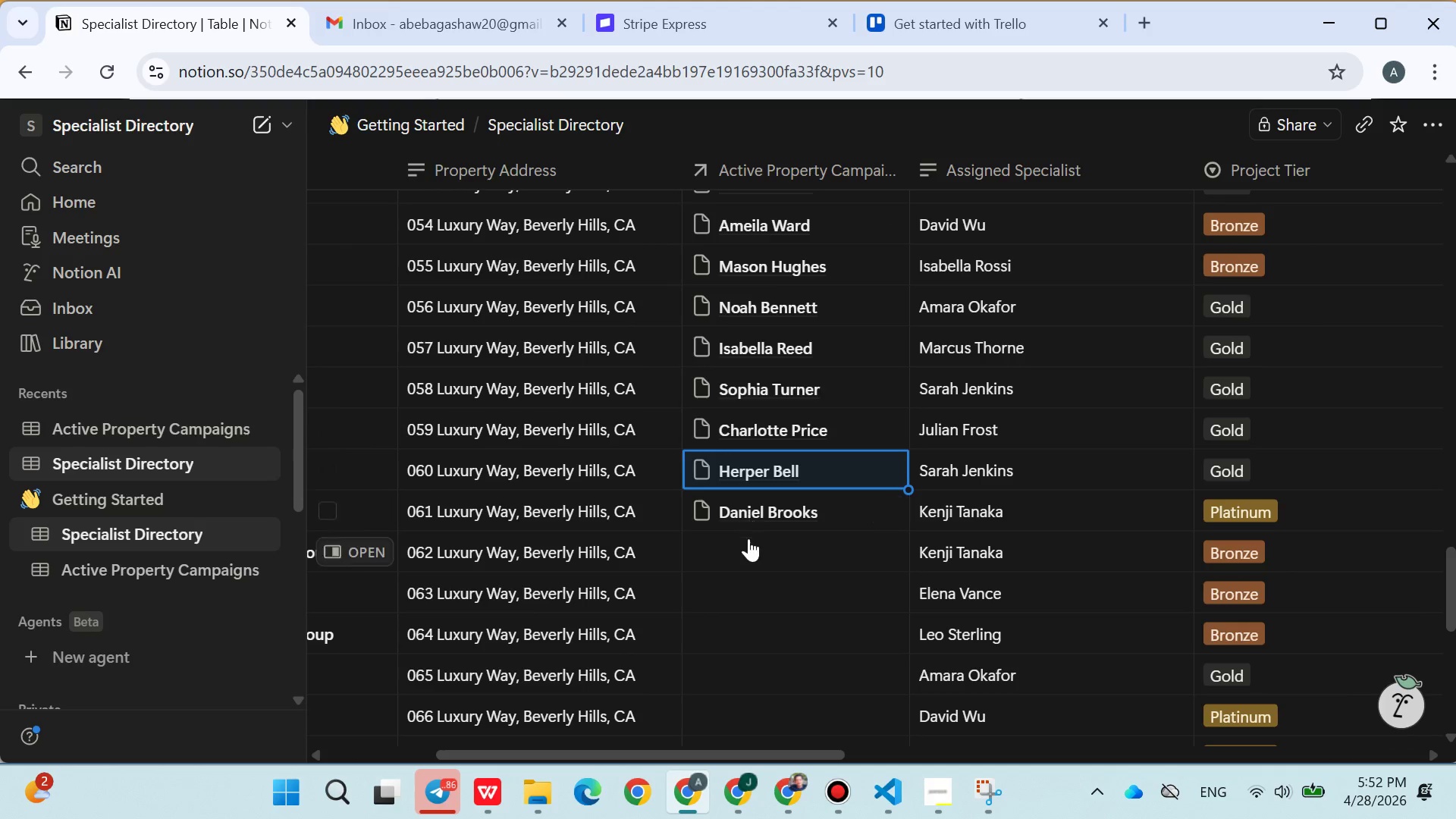 
left_click([748, 547])
 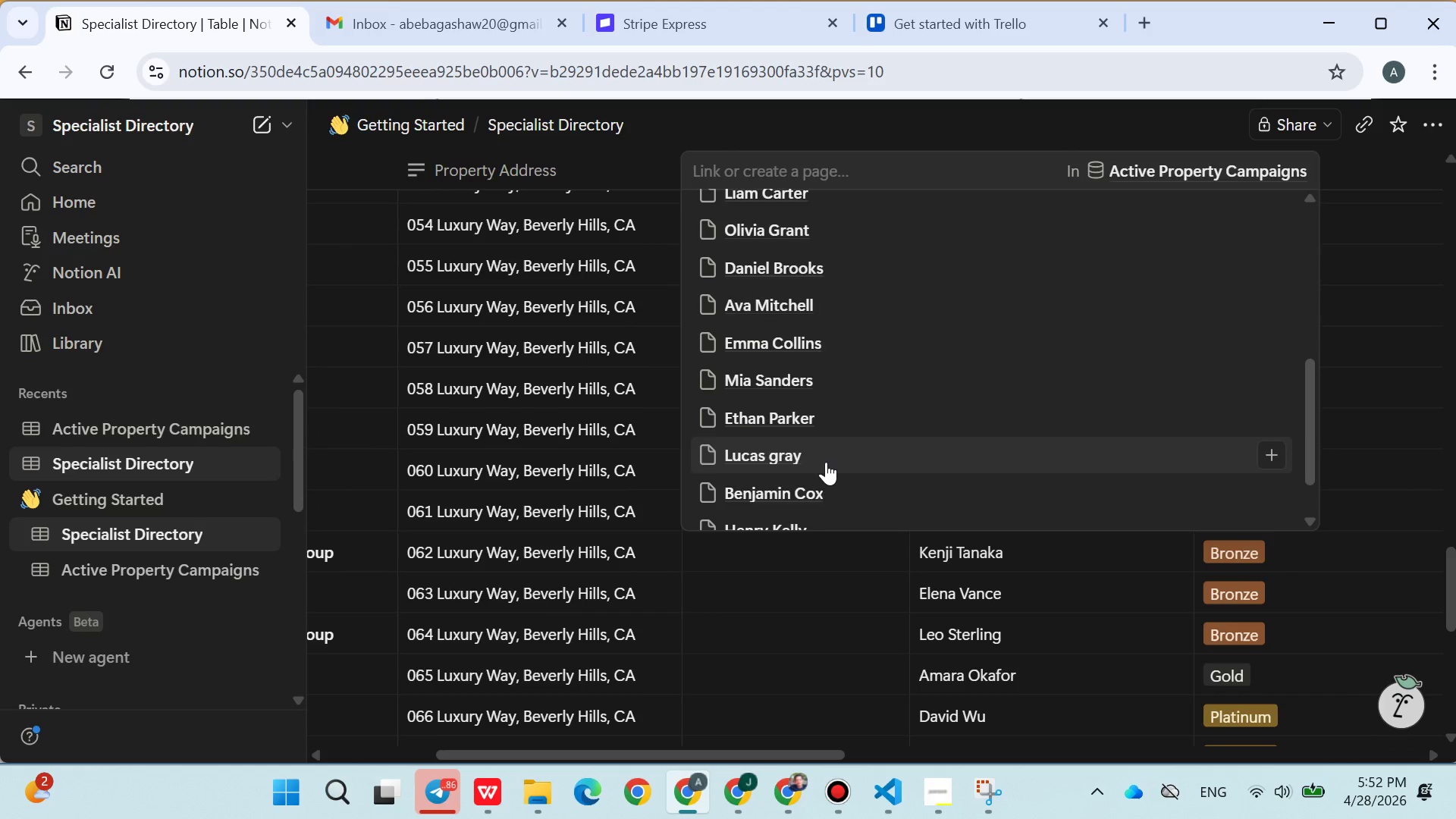 
double_click([792, 379])
 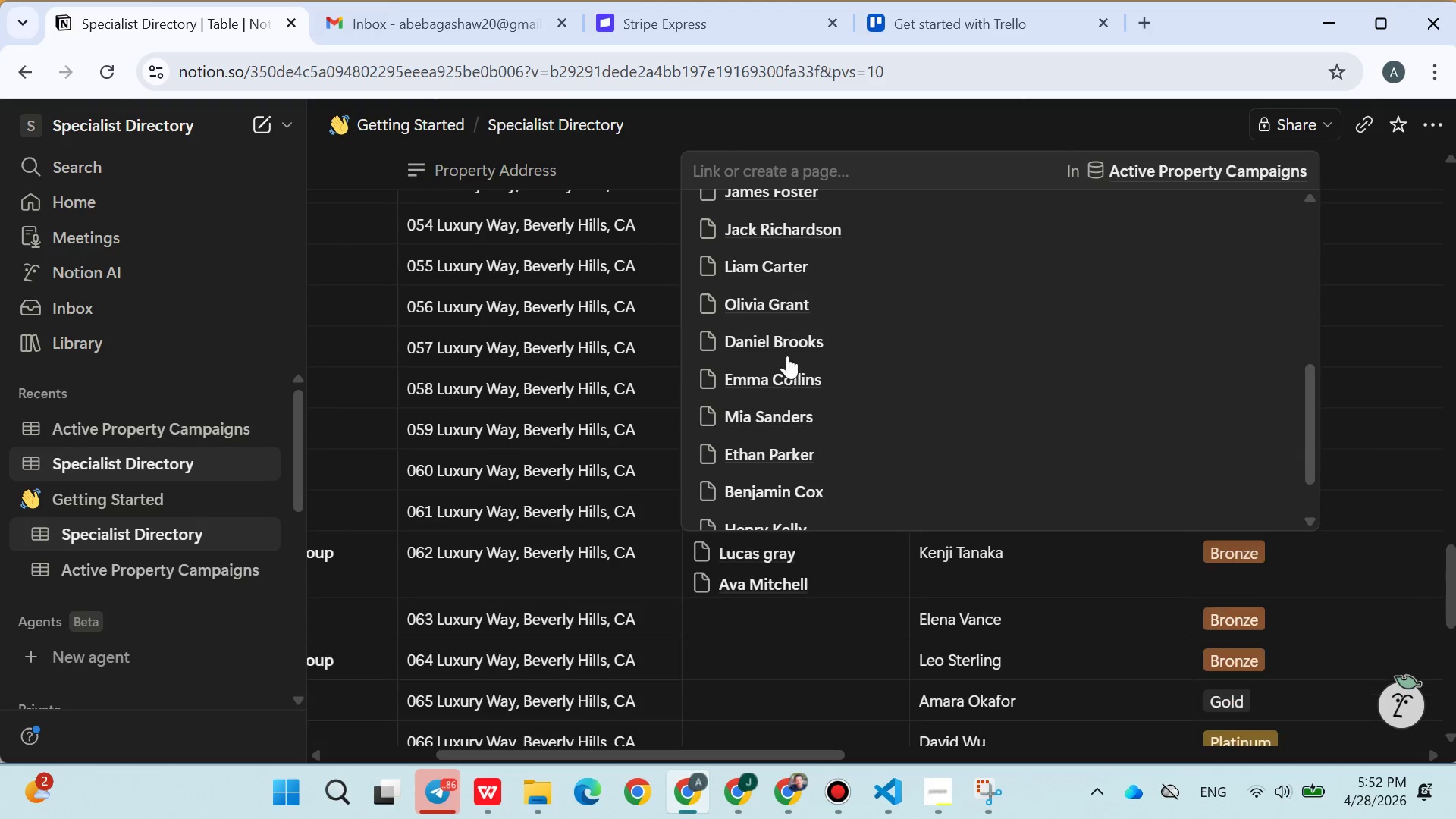 
triple_click([787, 352])
 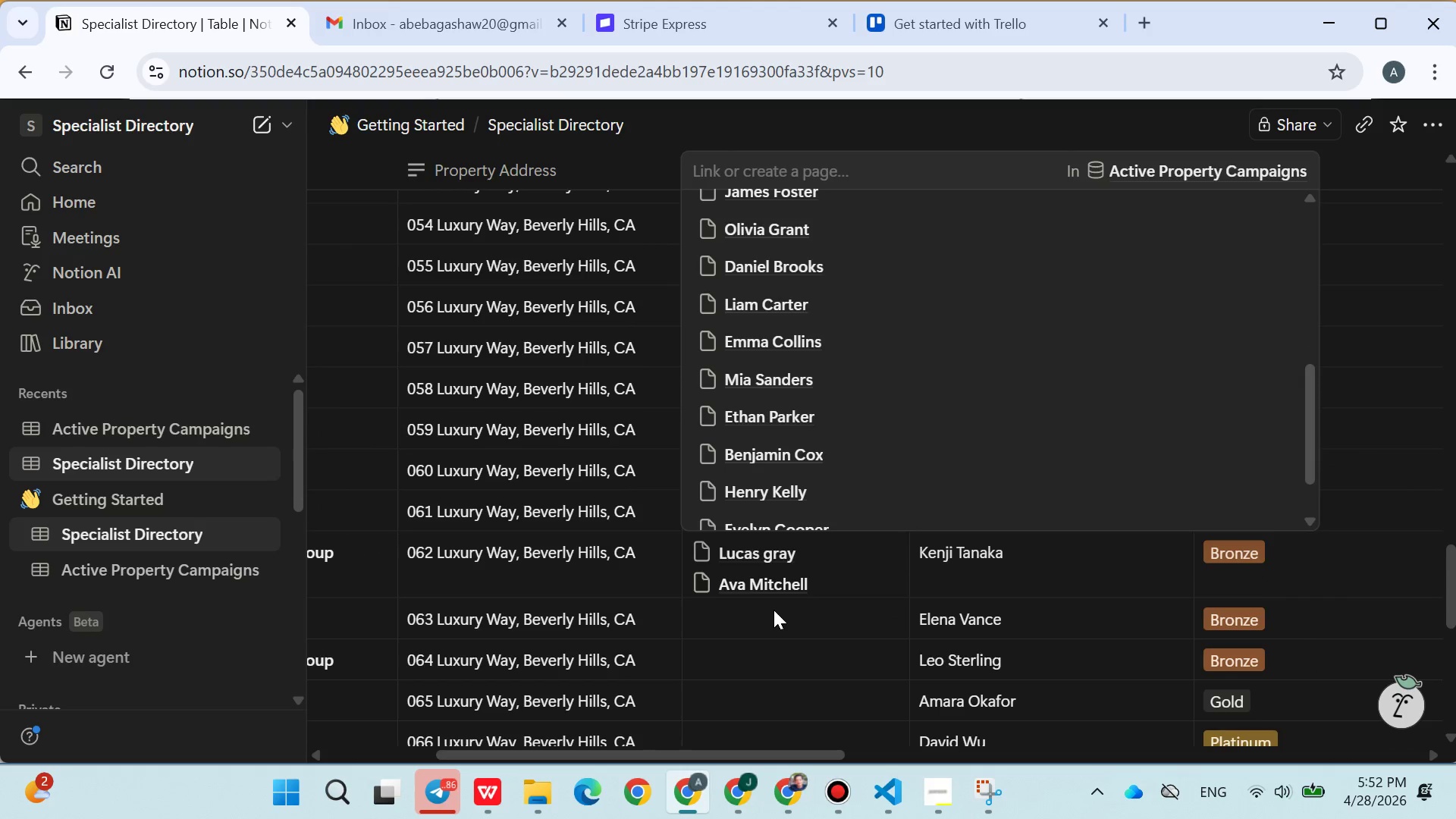 
left_click([762, 625])
 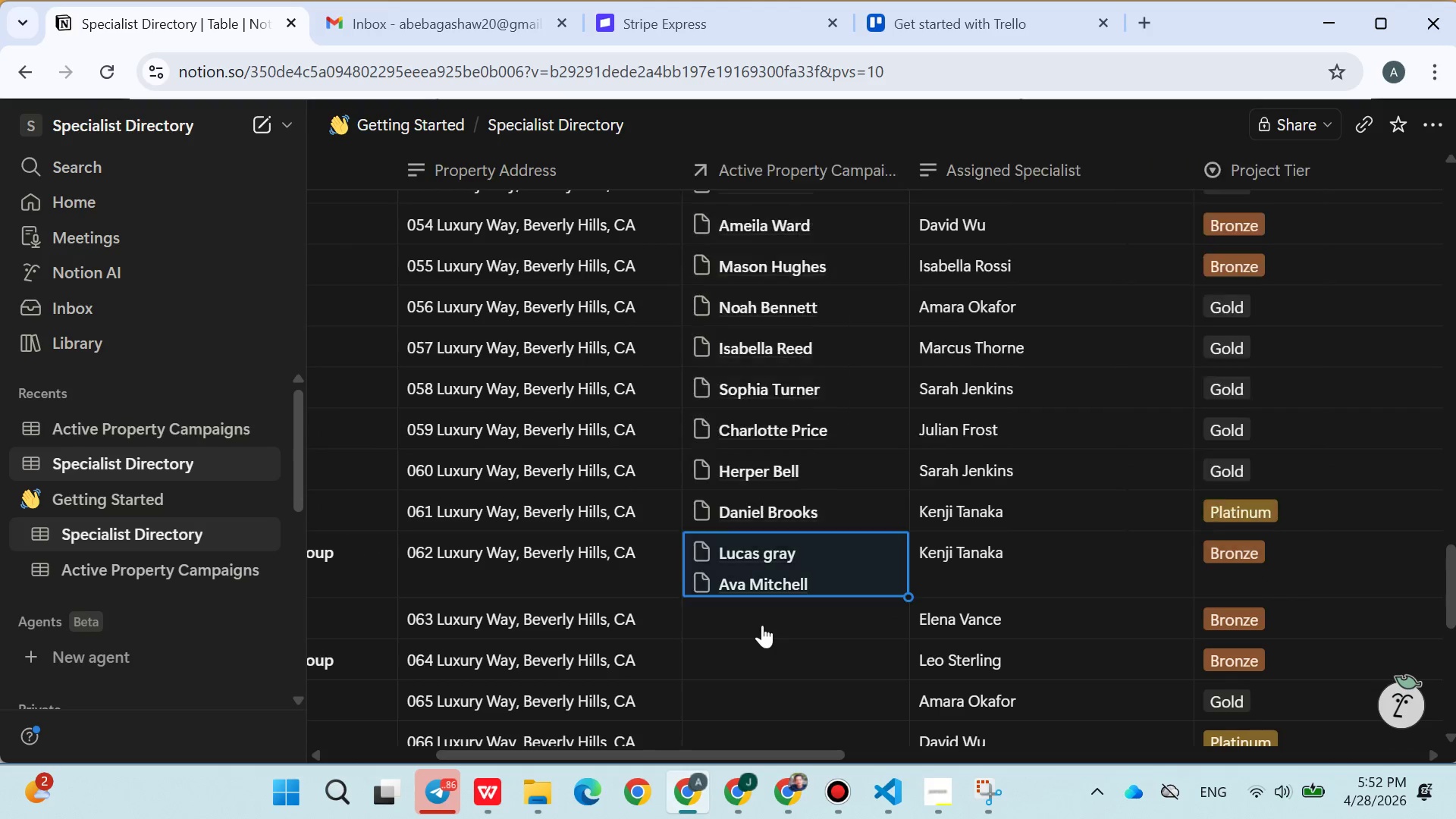 
right_click([762, 625])
 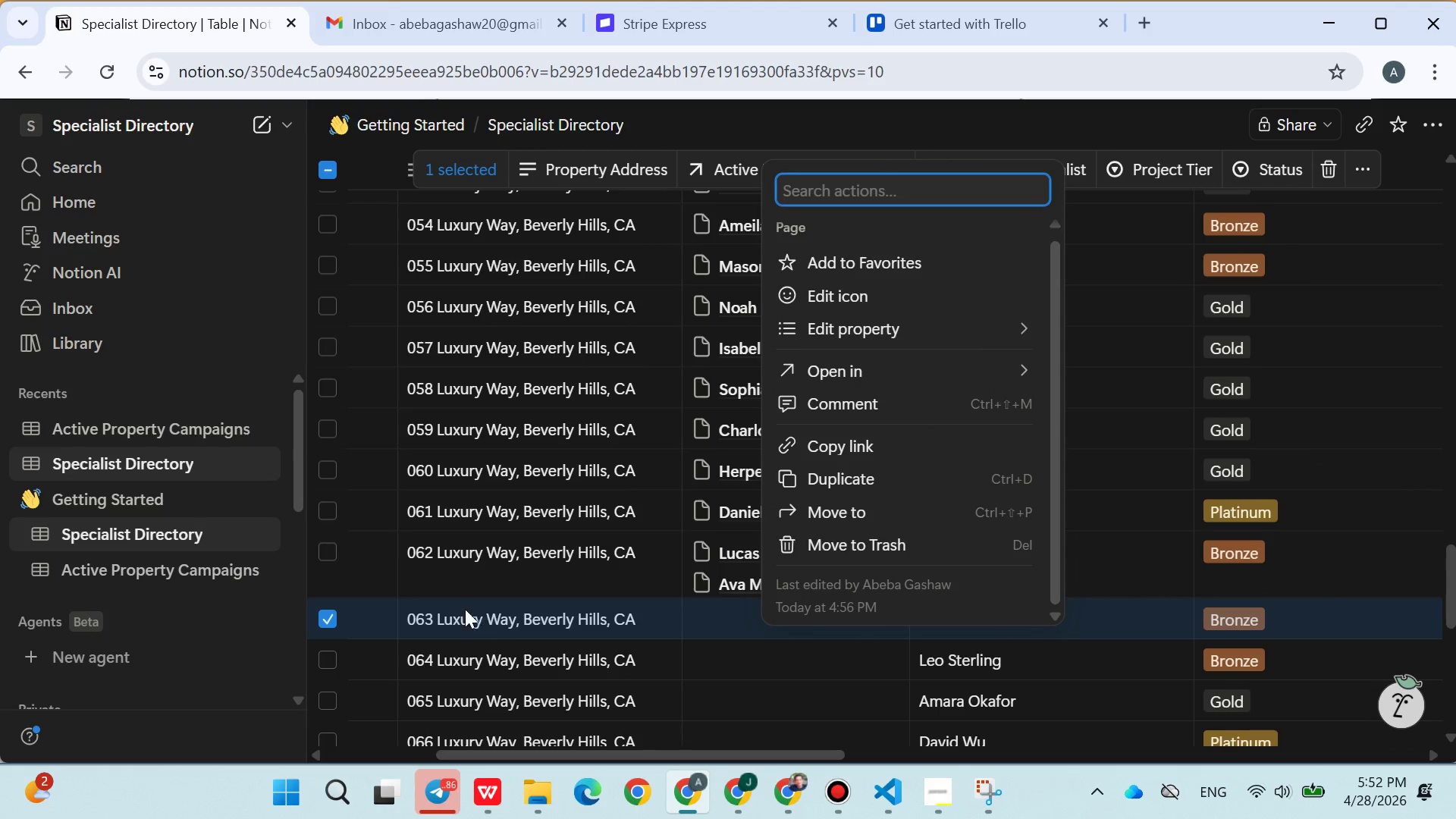 
left_click([321, 612])
 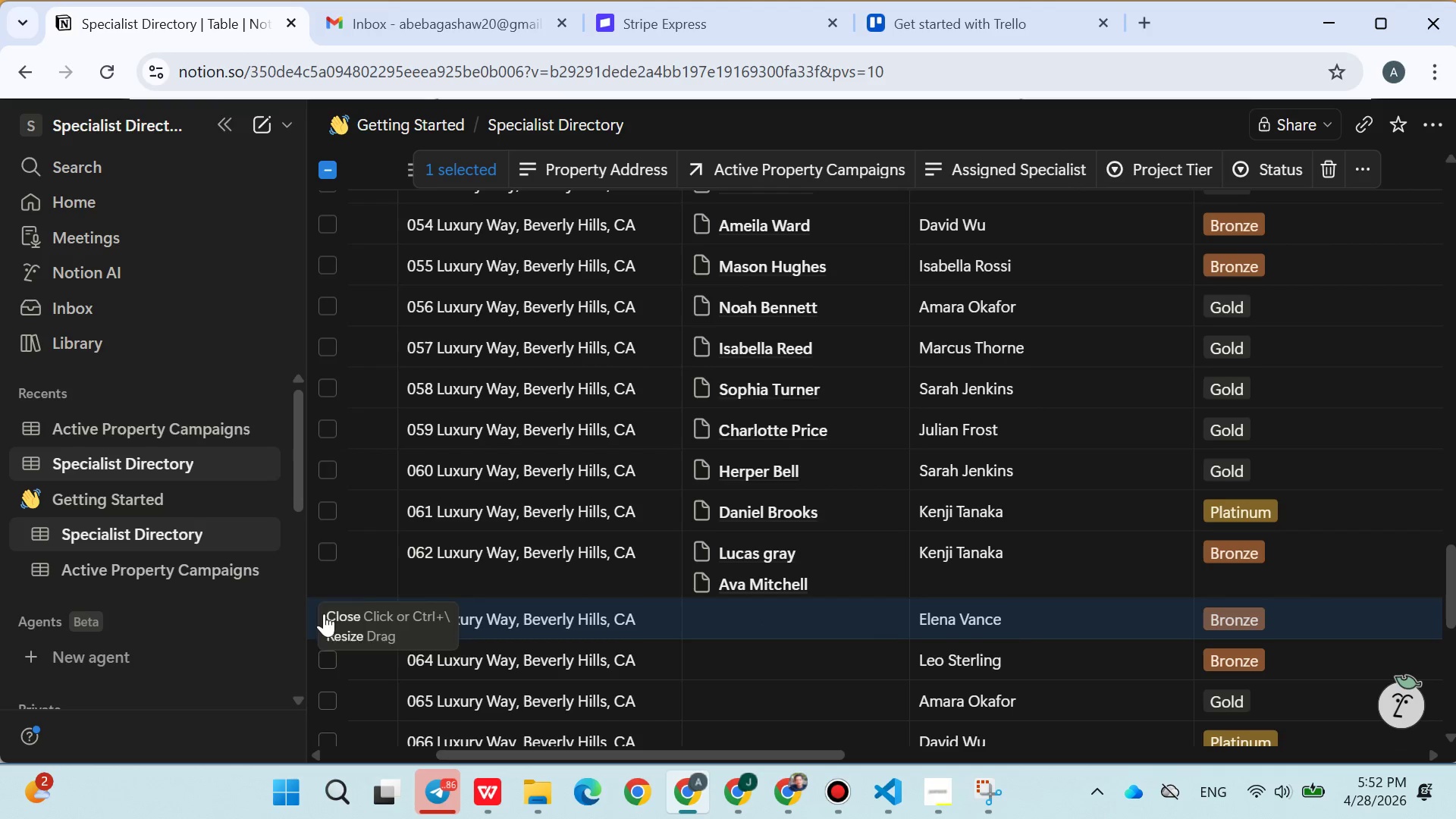 
left_click([334, 617])
 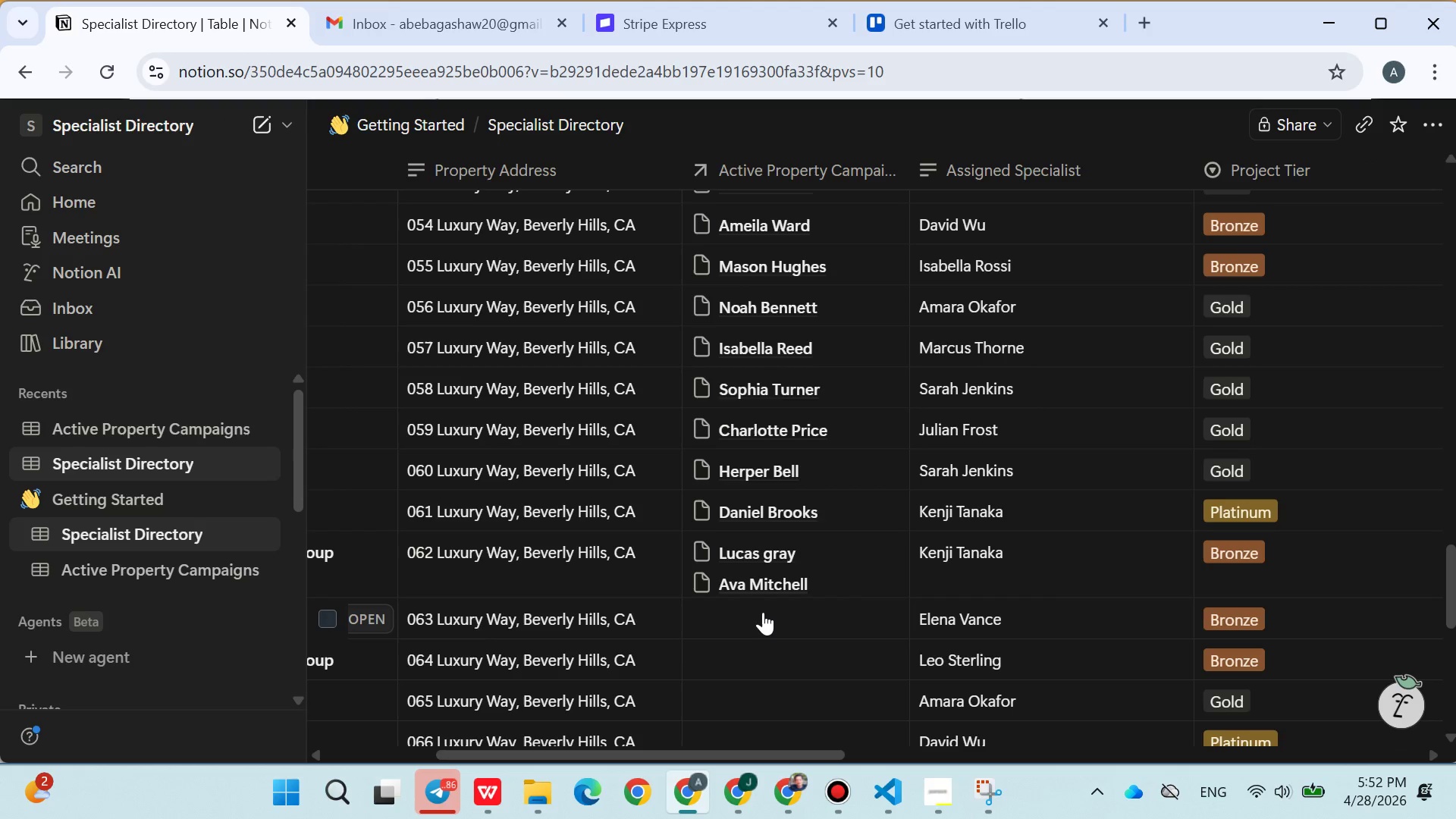 
left_click([762, 613])
 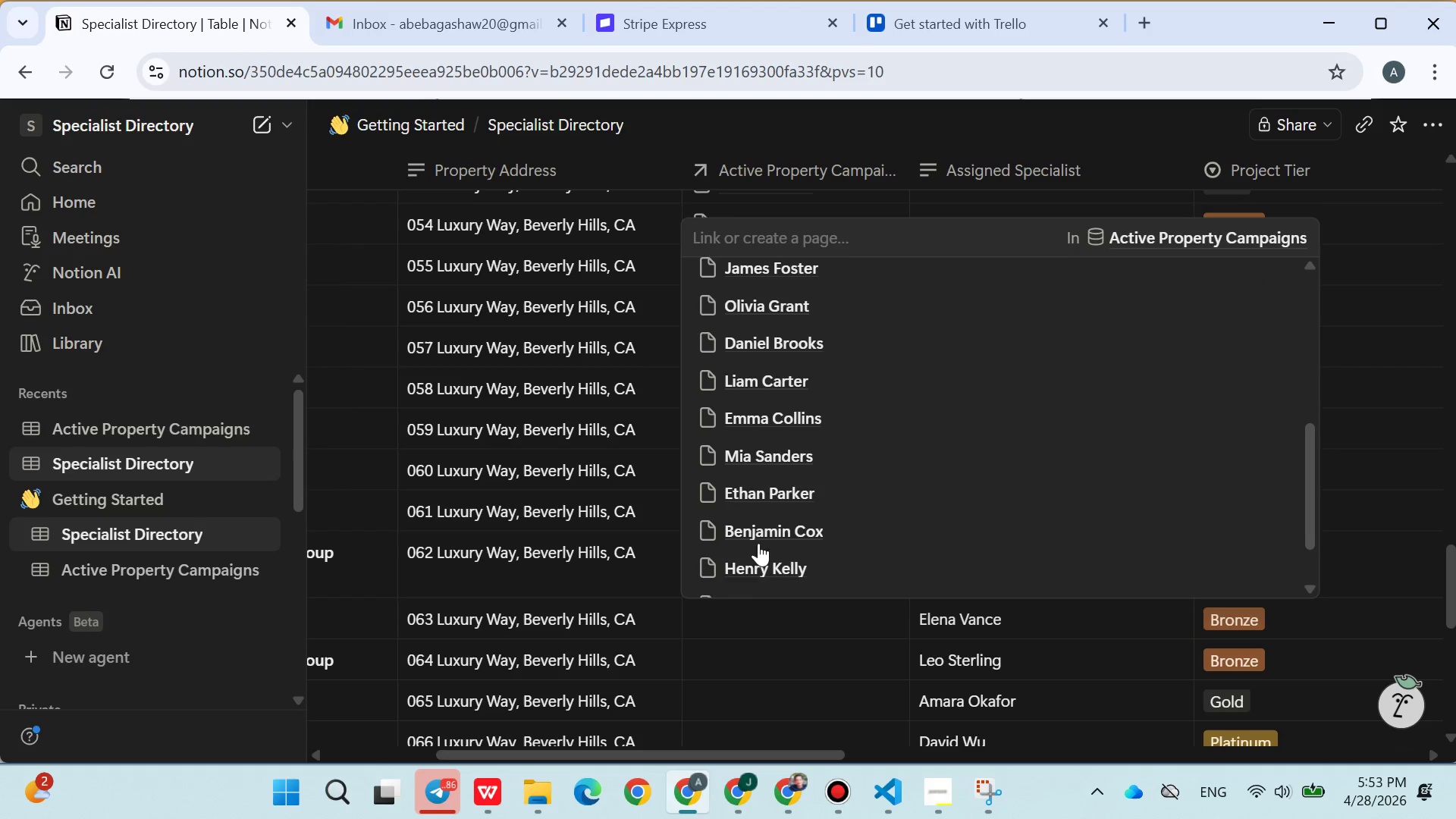 
left_click([794, 520])
 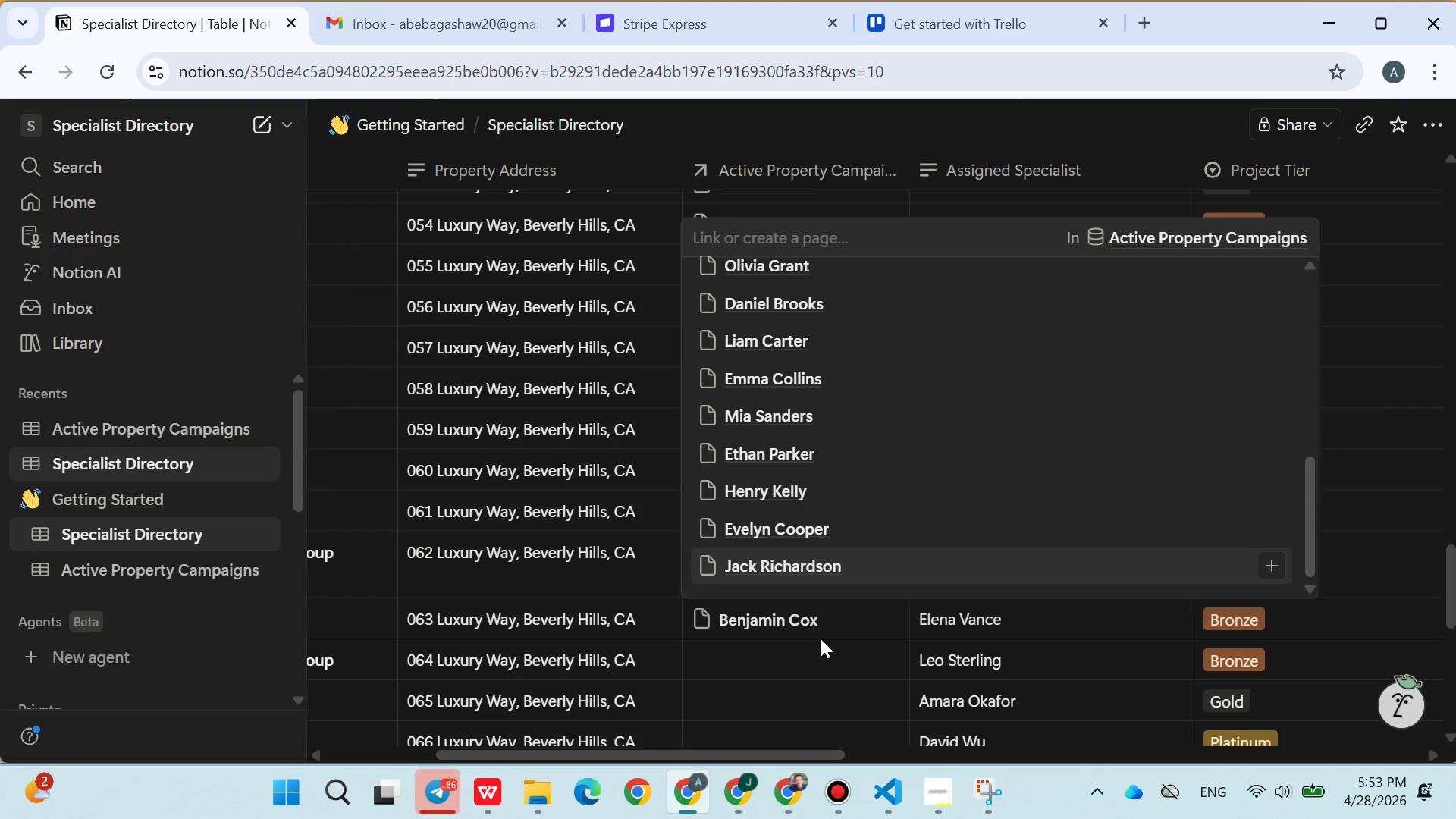 
left_click([808, 660])
 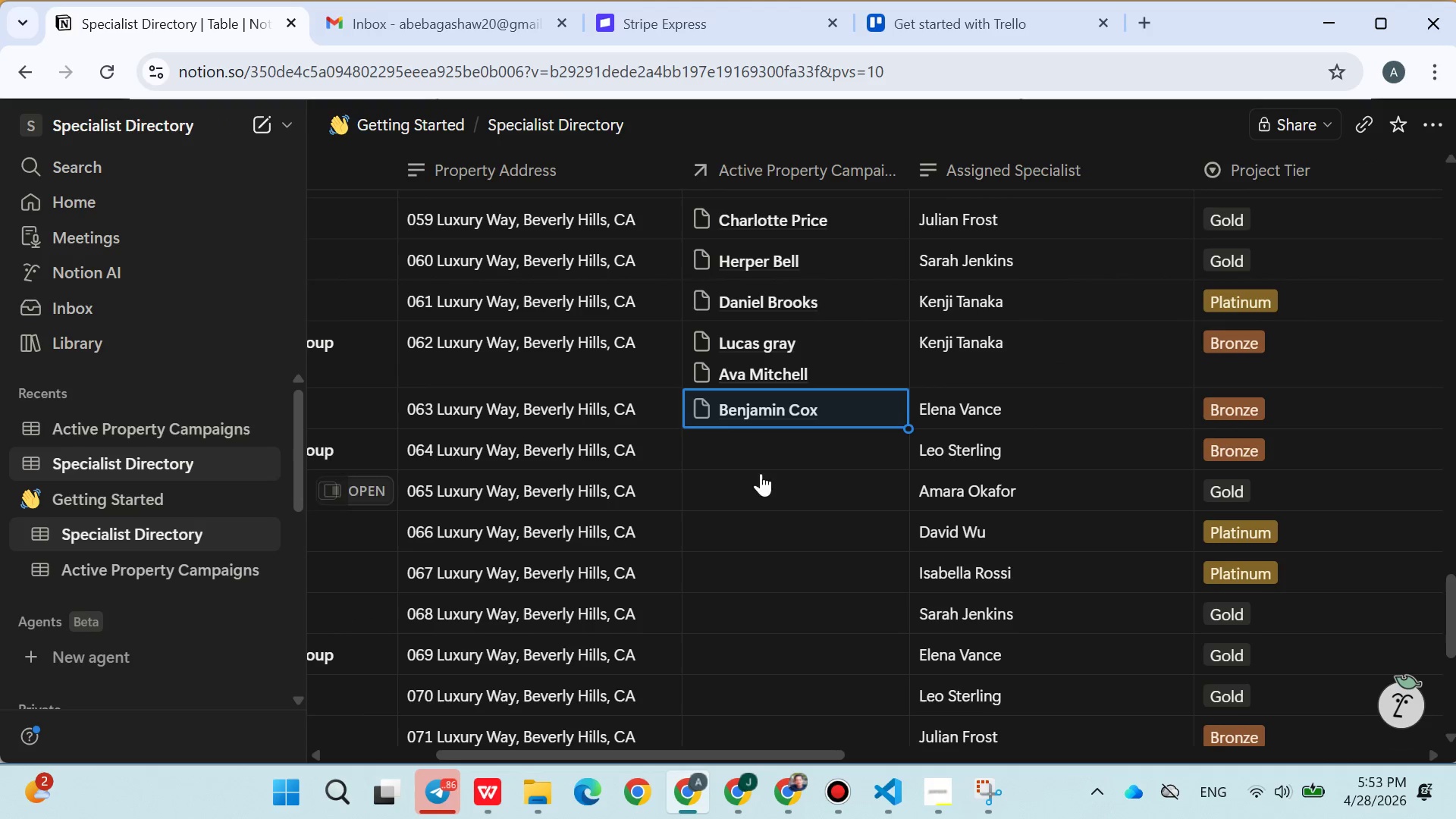 
left_click([764, 441])
 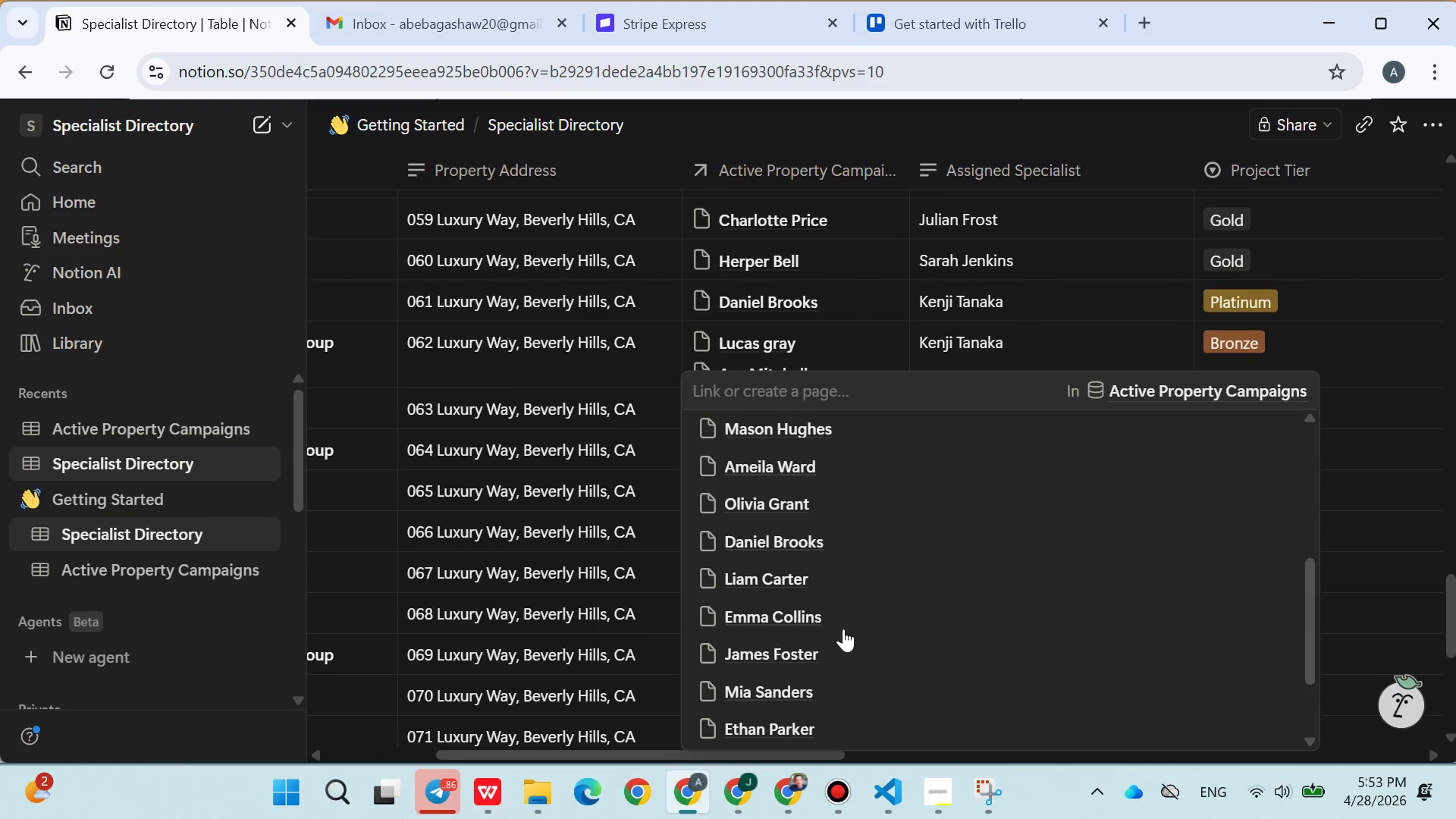 
left_click([795, 695])
 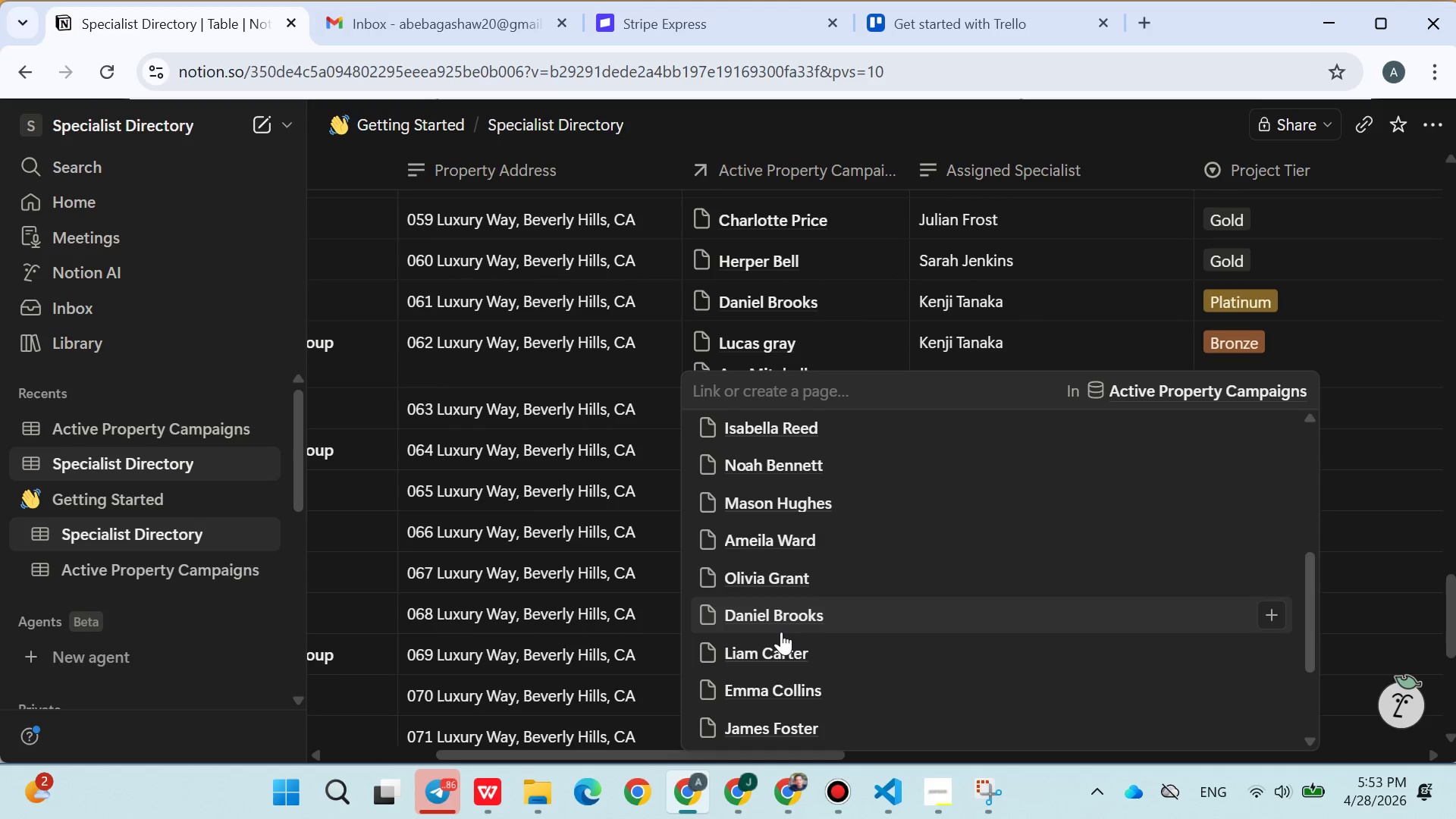 
left_click([781, 632])
 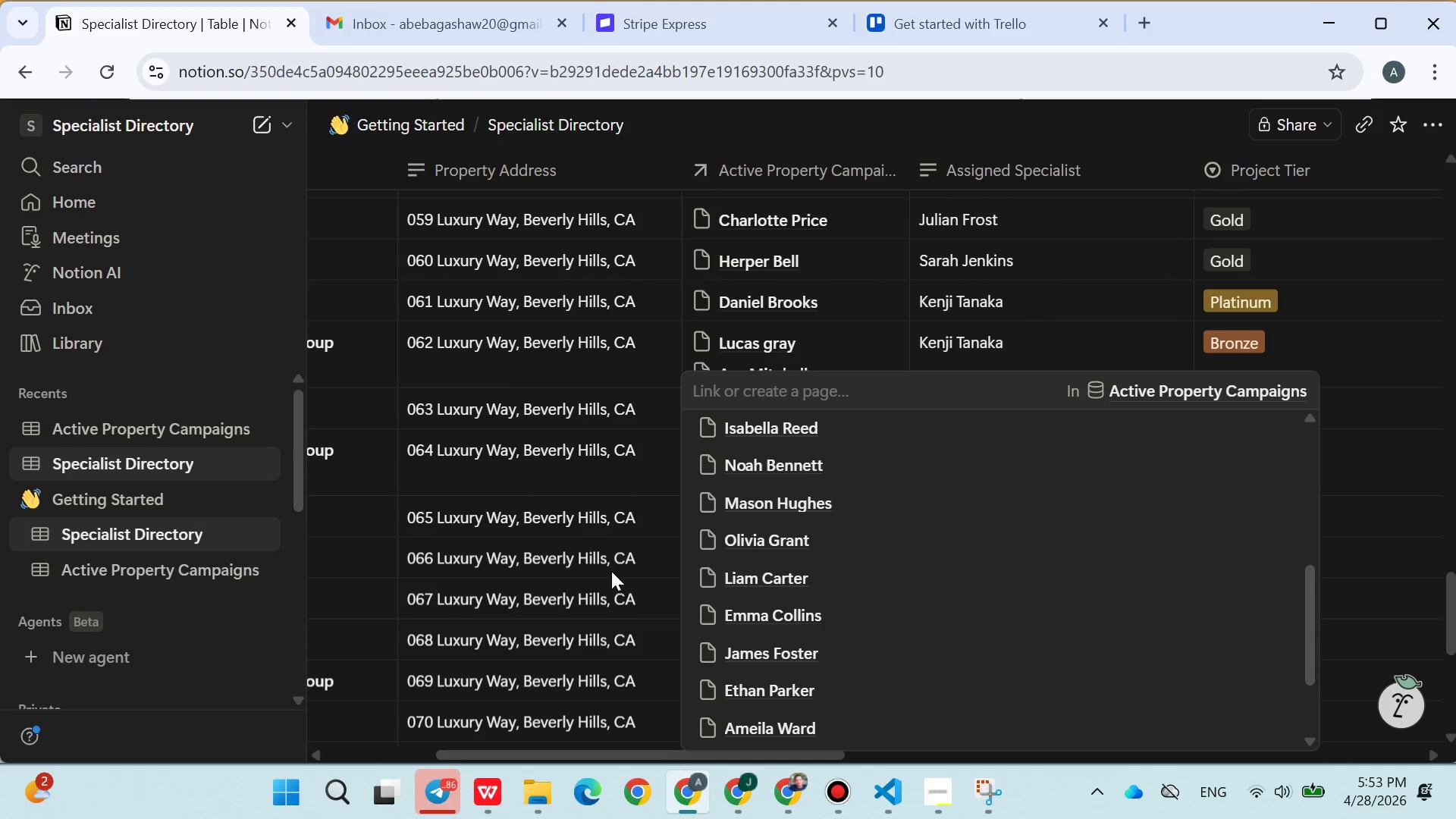 
left_click([611, 570])
 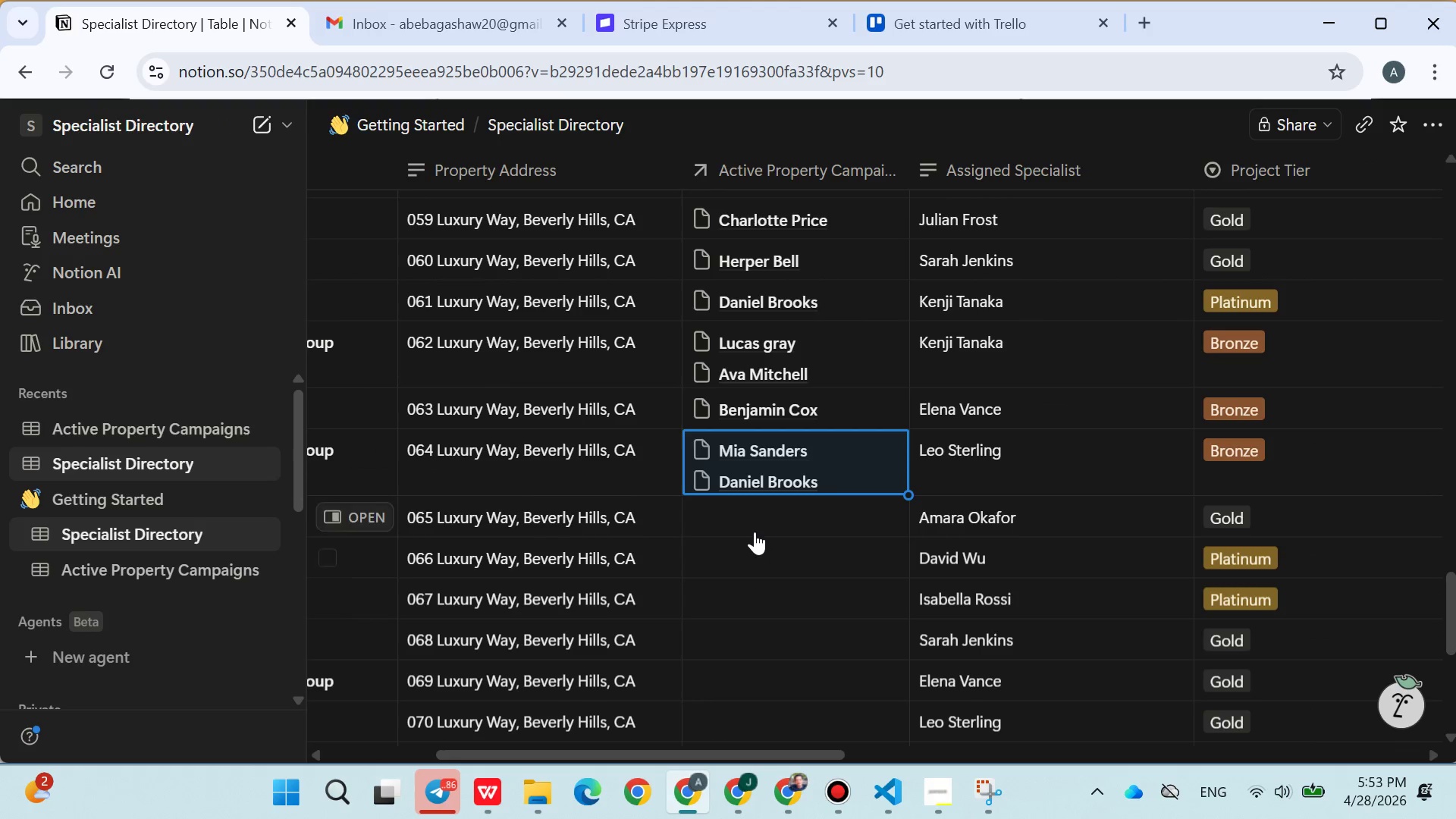 
left_click([756, 527])
 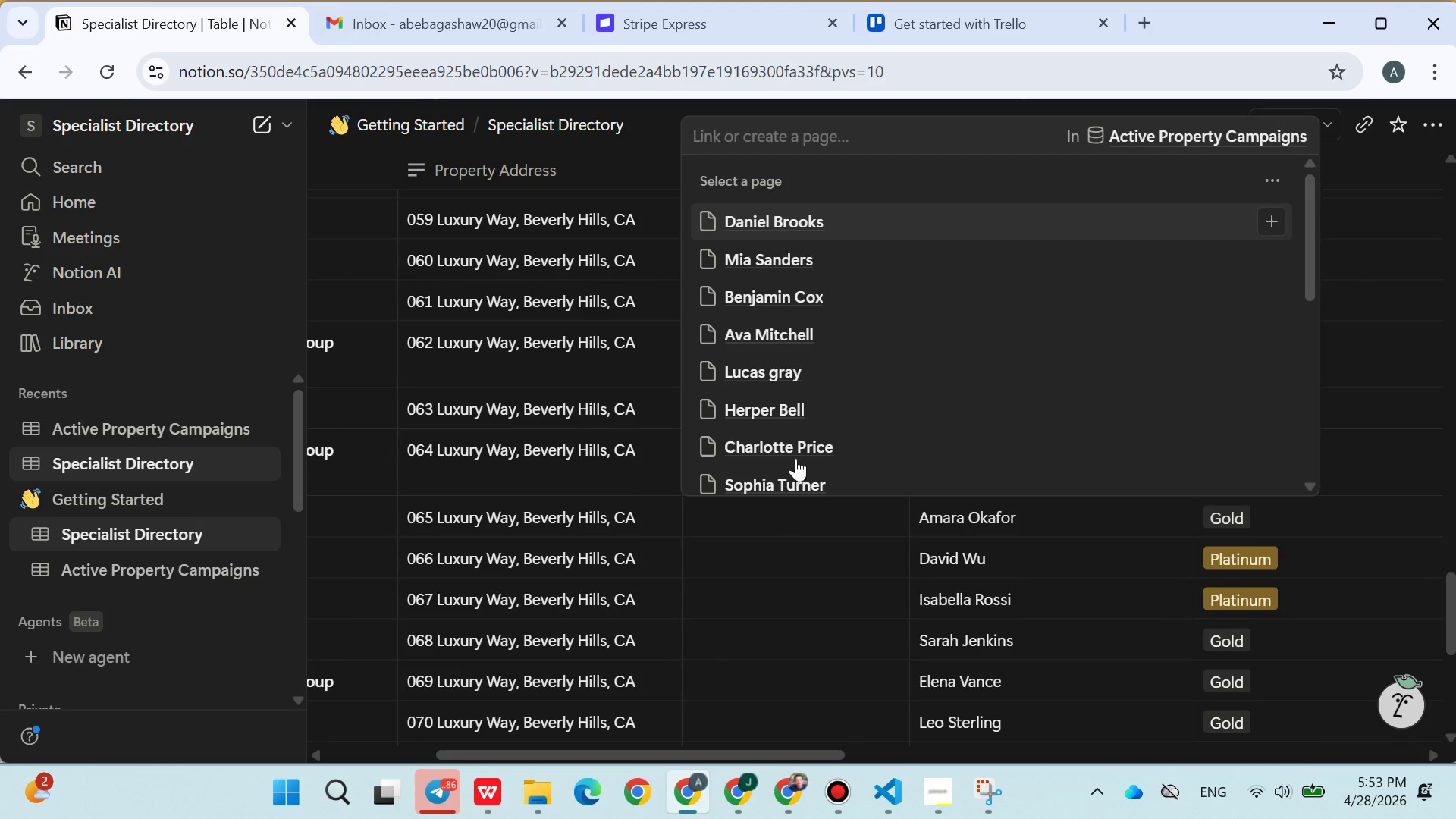 
left_click([803, 438])
 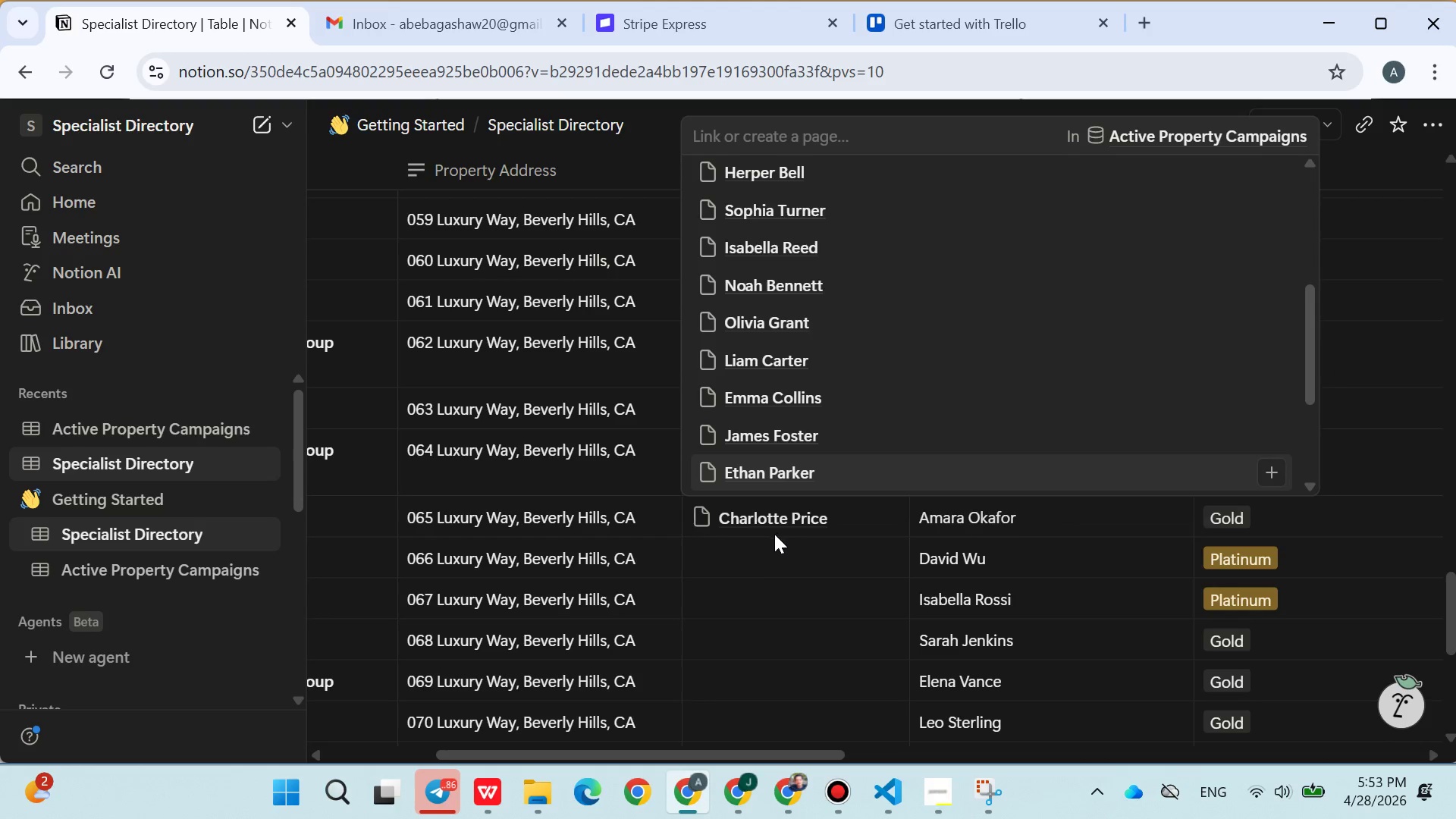 
left_click([758, 563])
 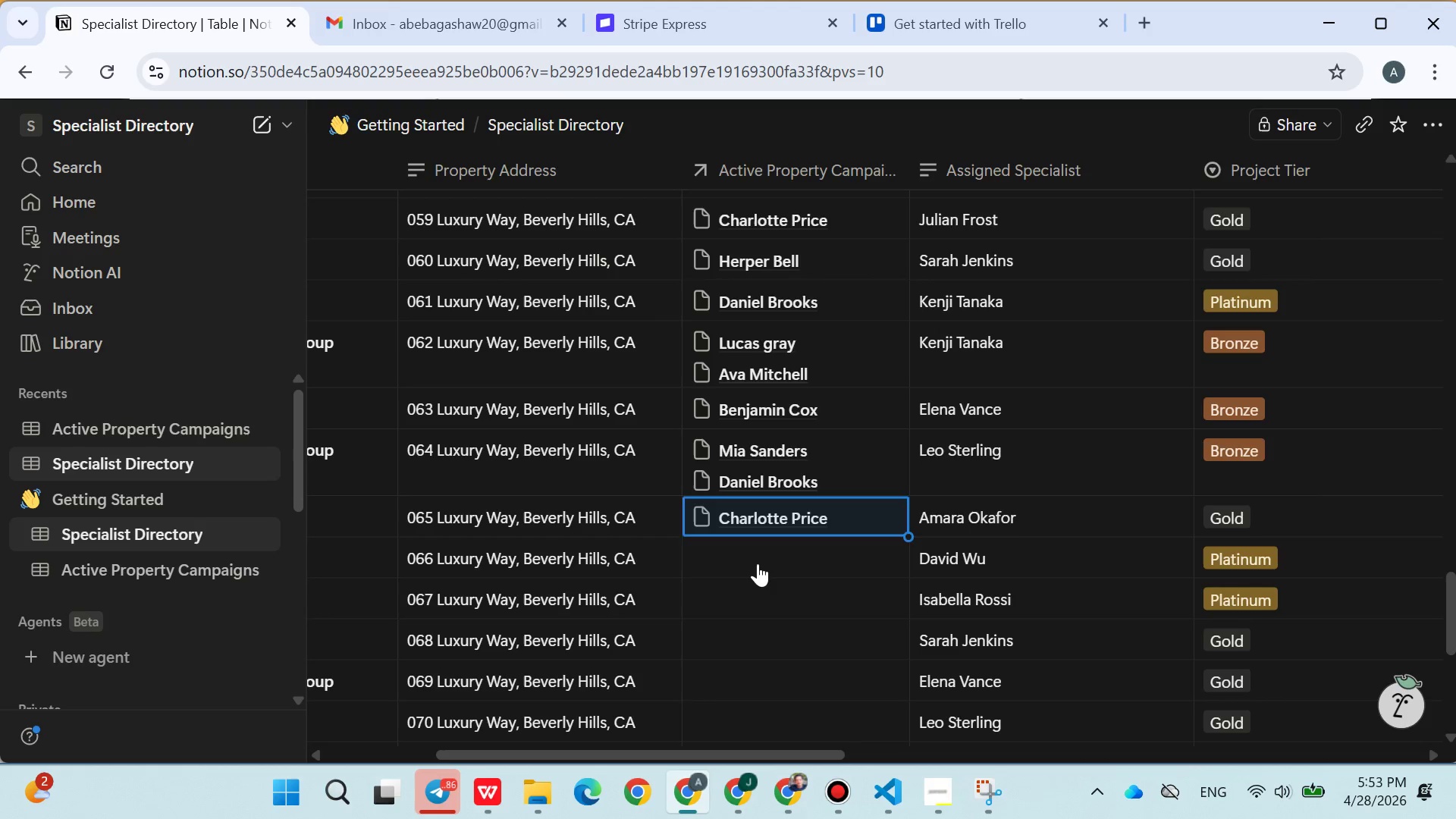 
left_click([758, 563])
 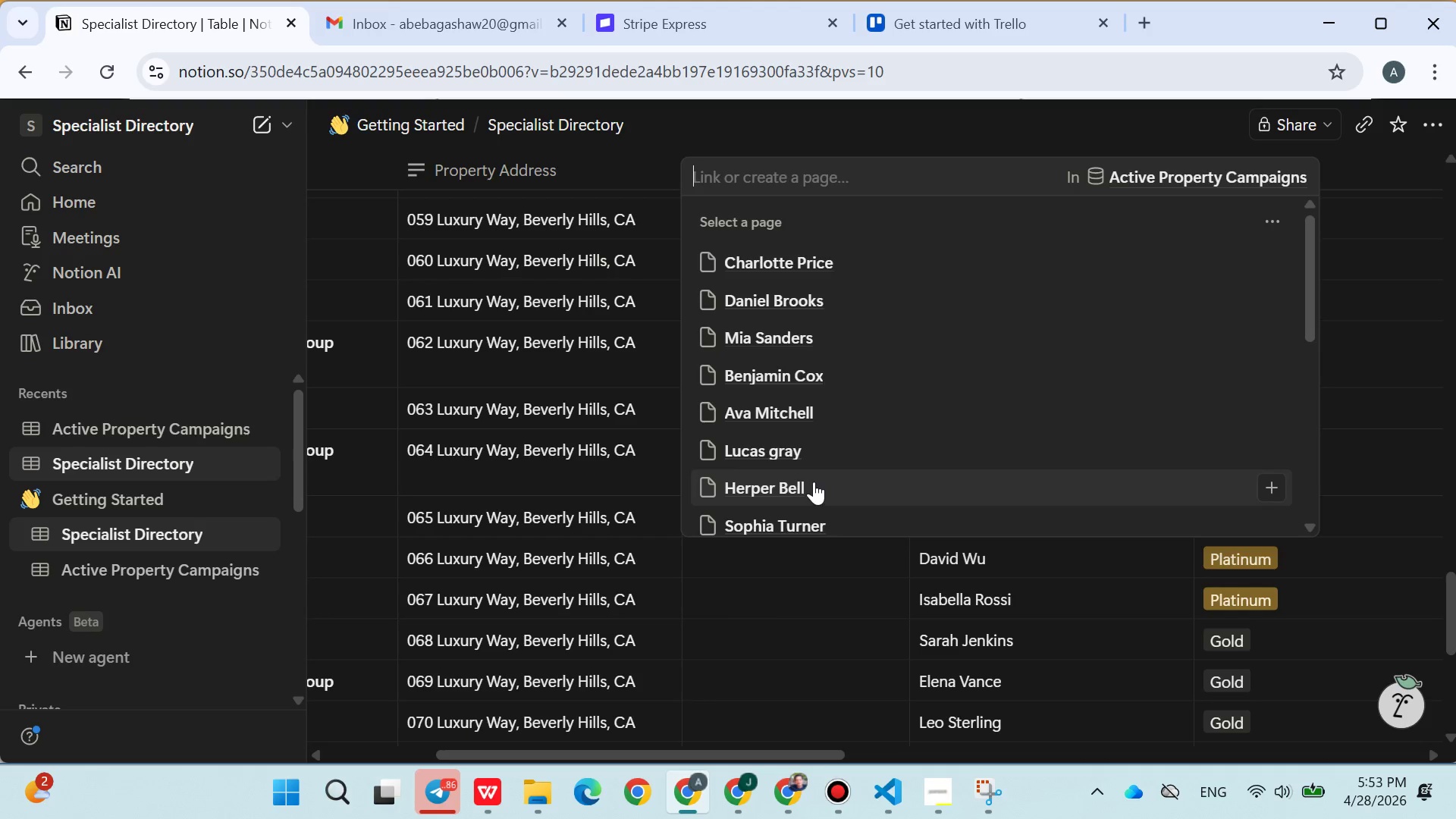 
left_click([814, 482])
 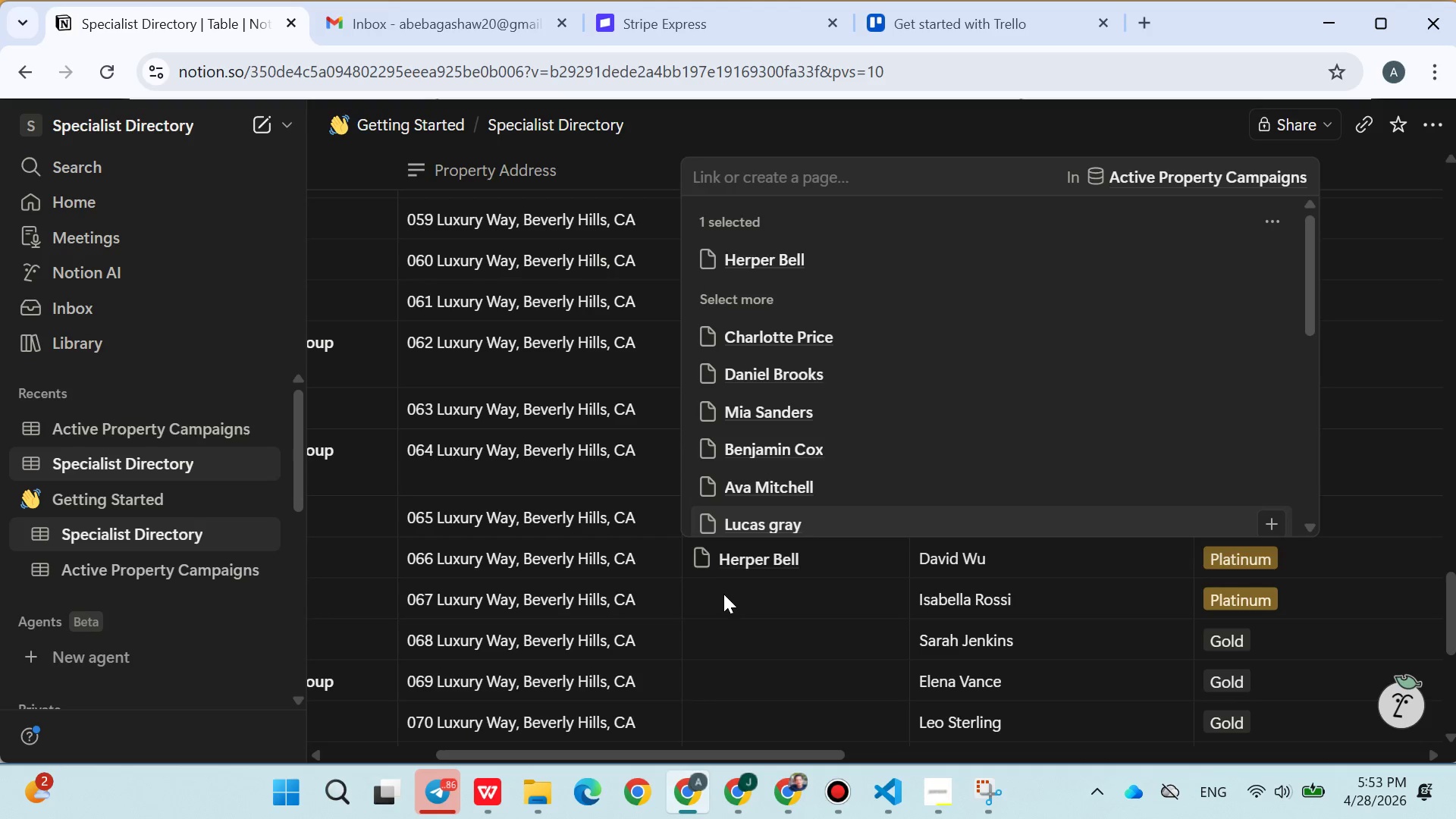 
double_click([723, 594])
 